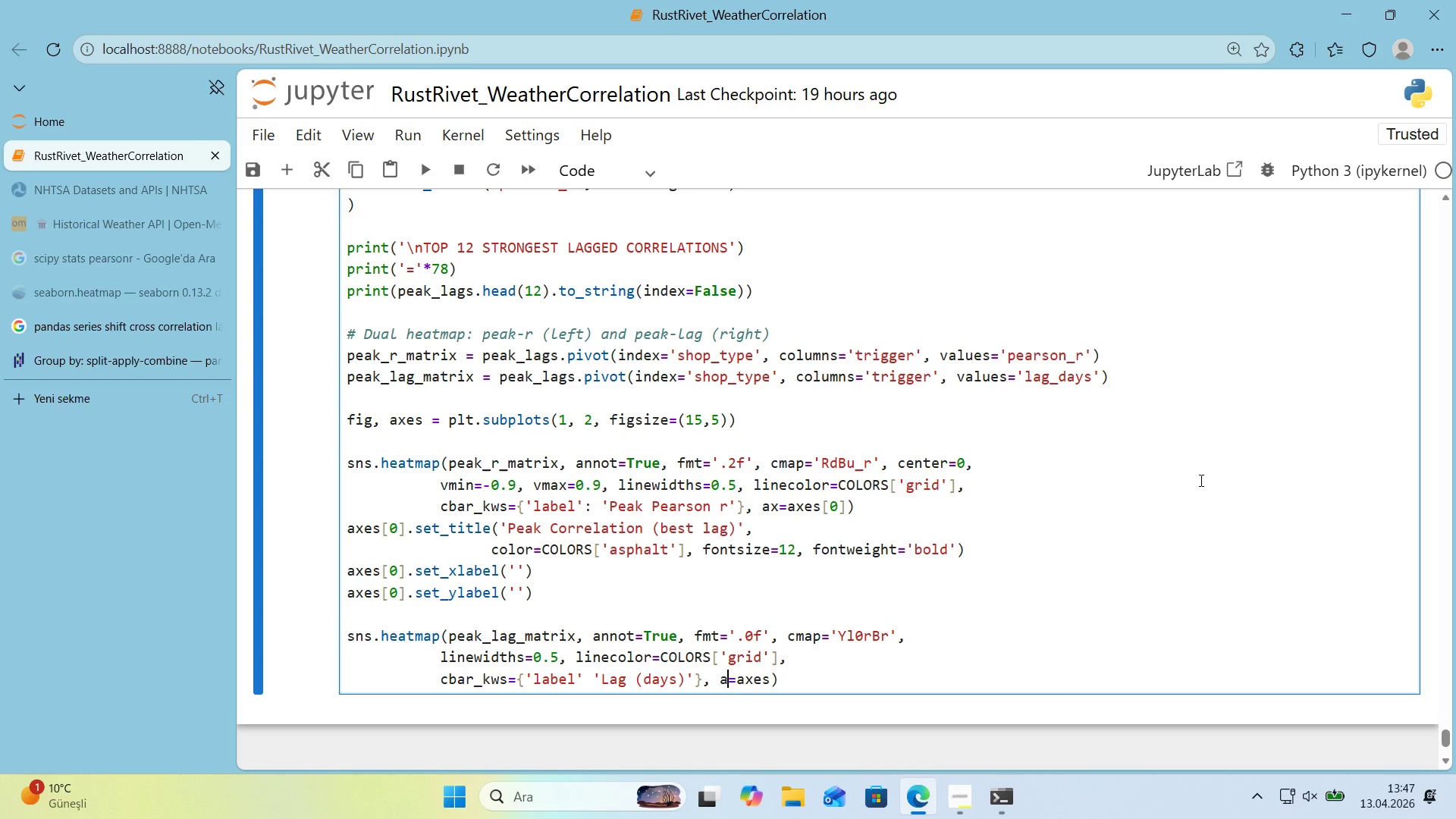 
key(X)
 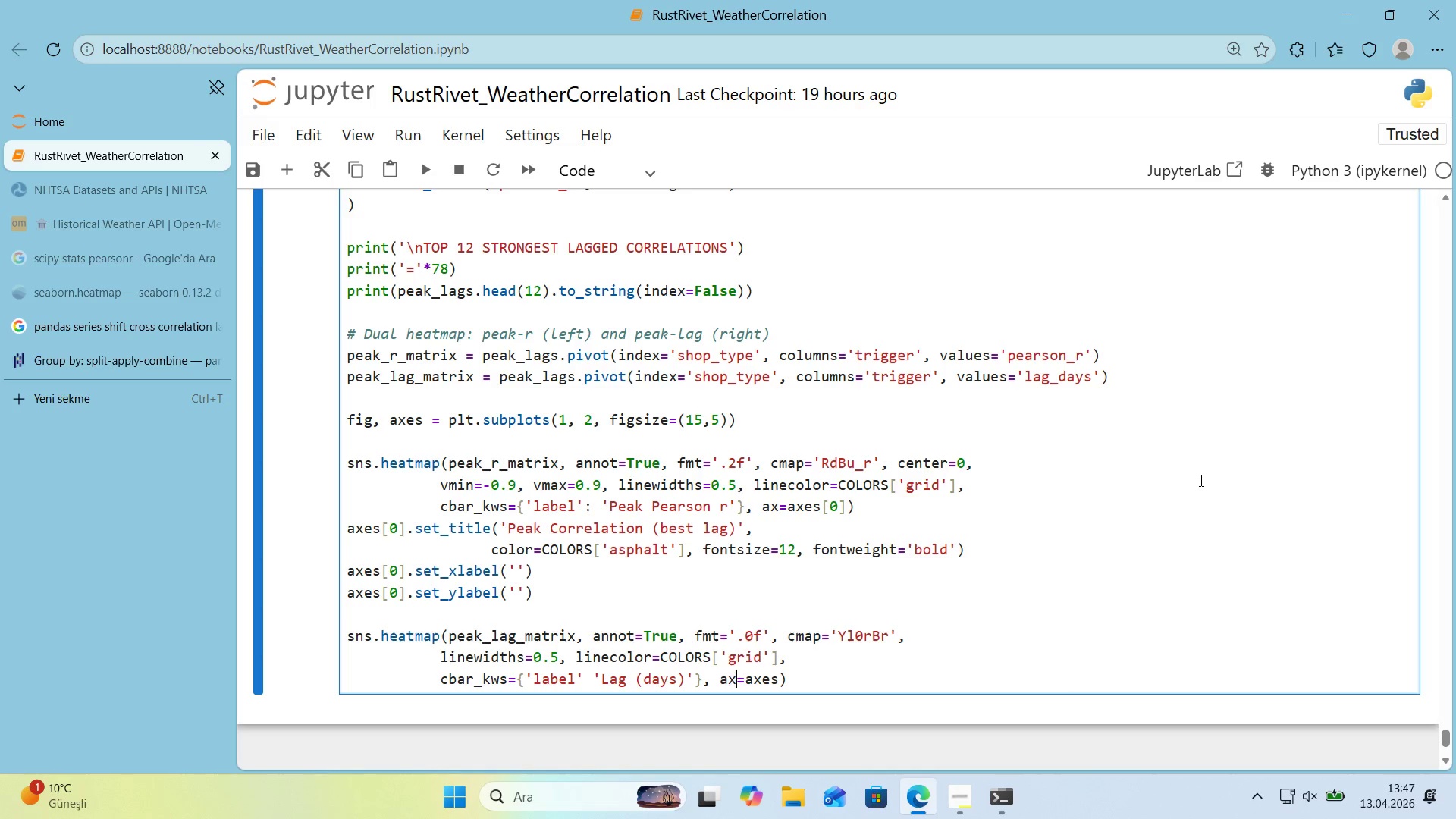 
key(ArrowRight)
 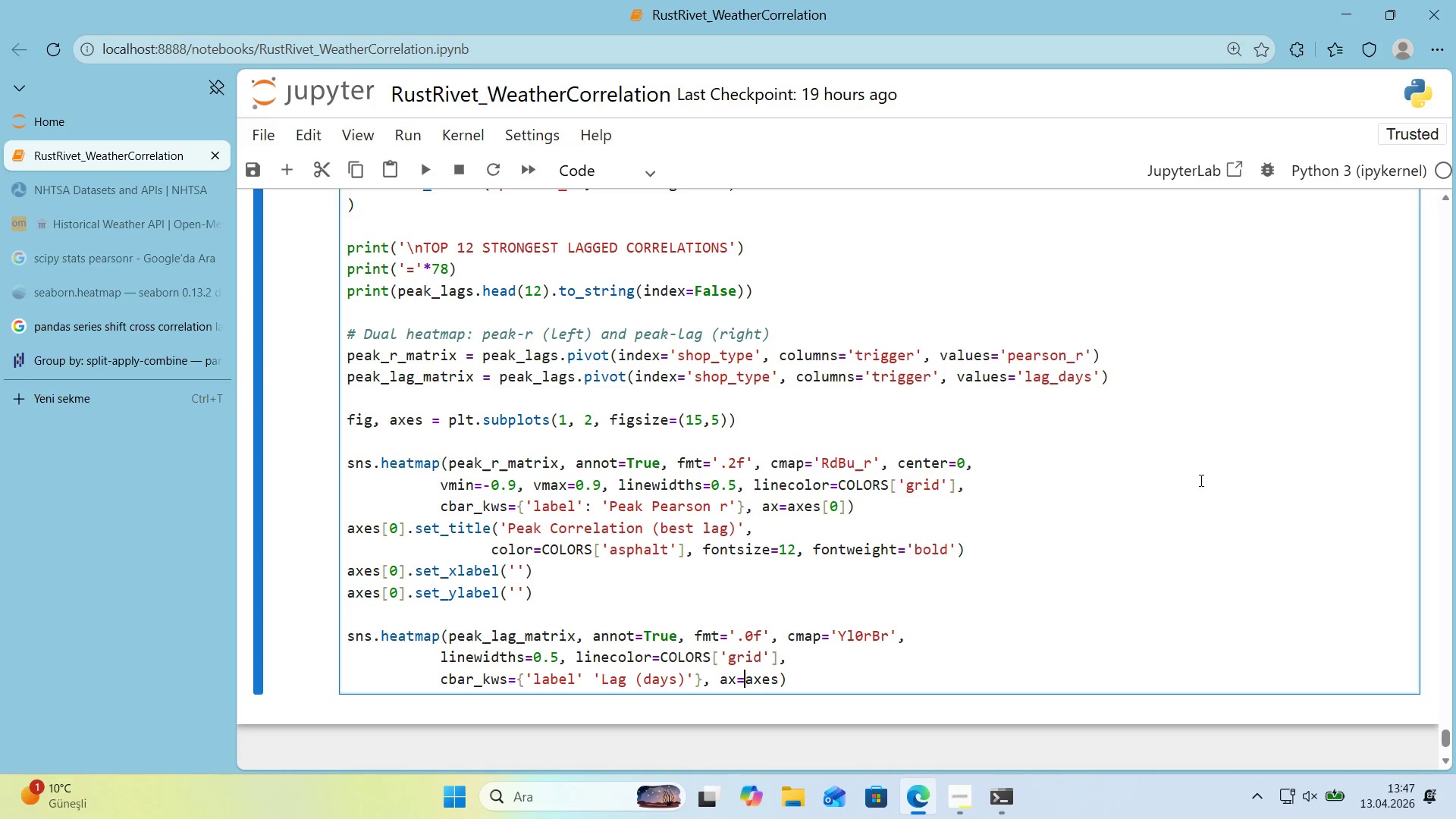 
key(ArrowRight)
 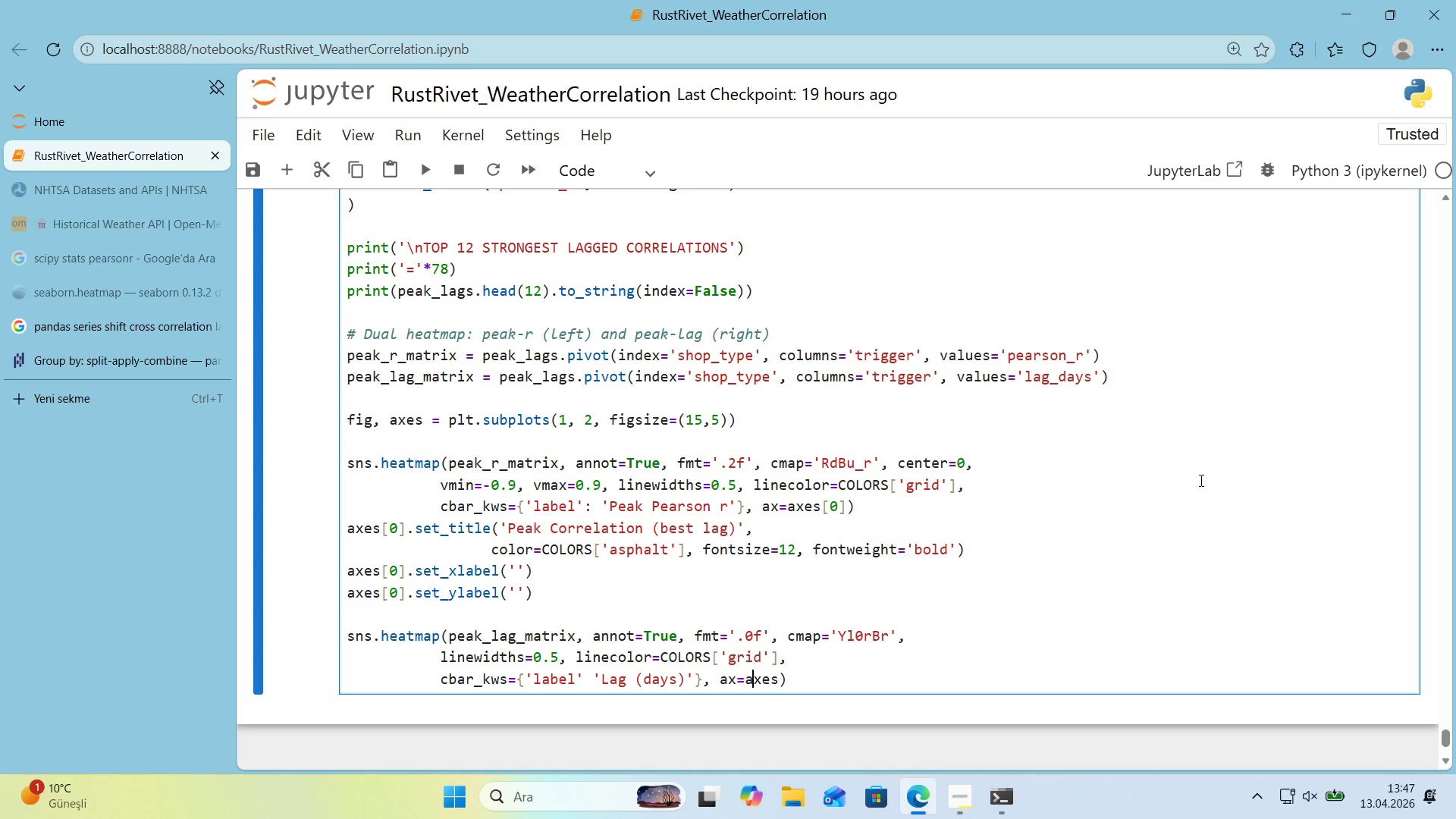 
key(ArrowRight)
 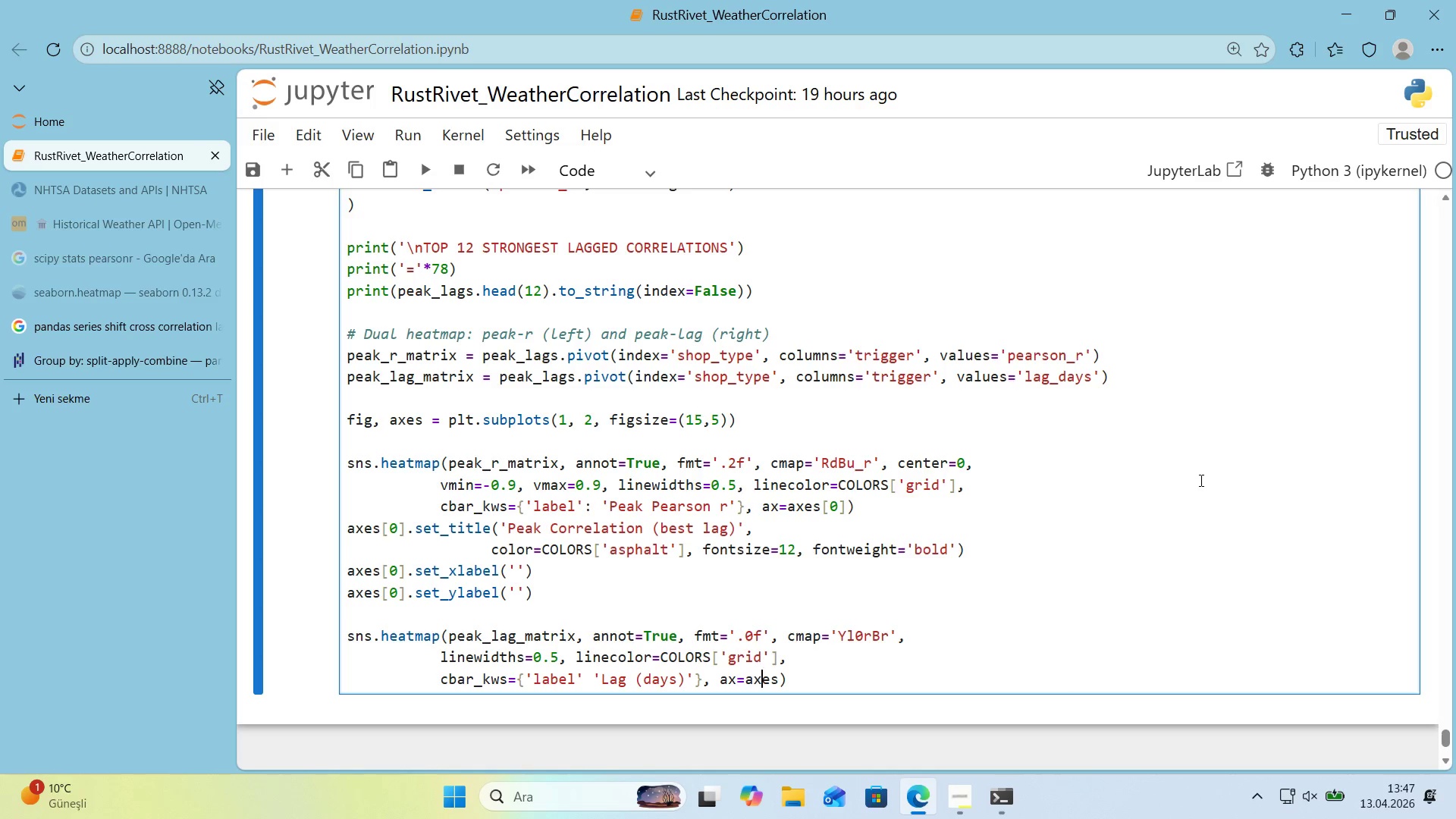 
key(ArrowRight)
 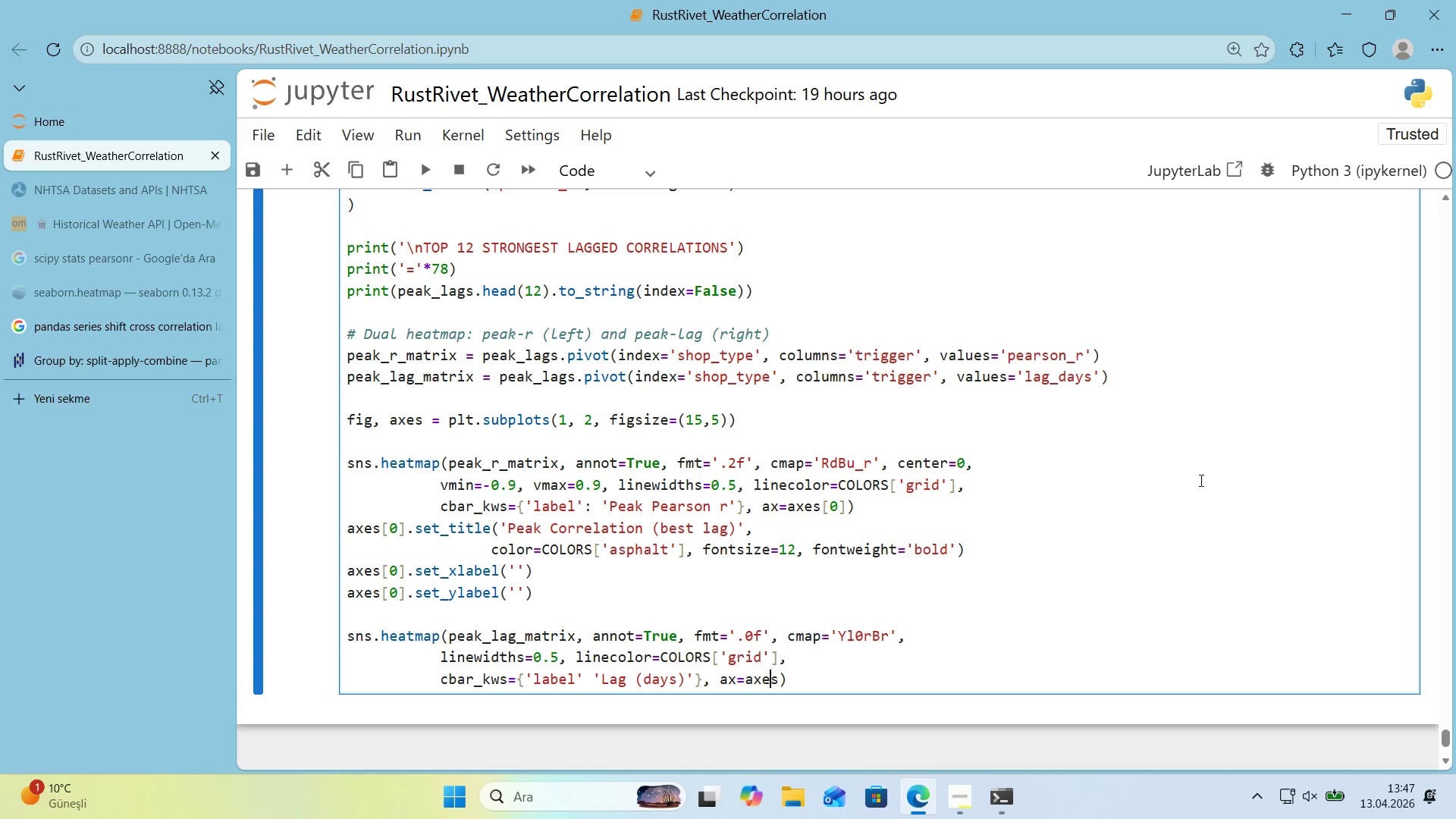 
key(ArrowRight)
 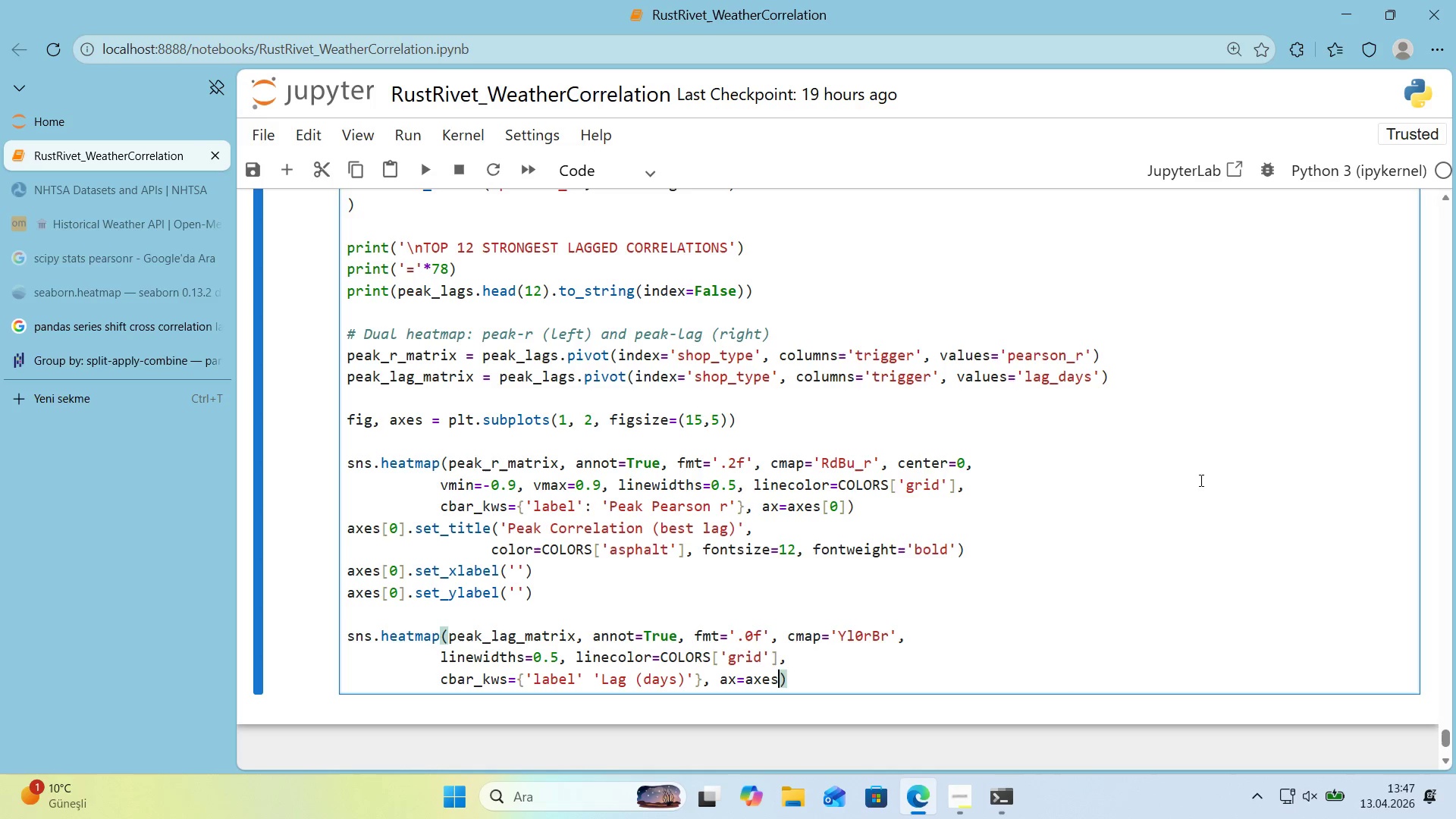 
key(Alt+Control+8)
 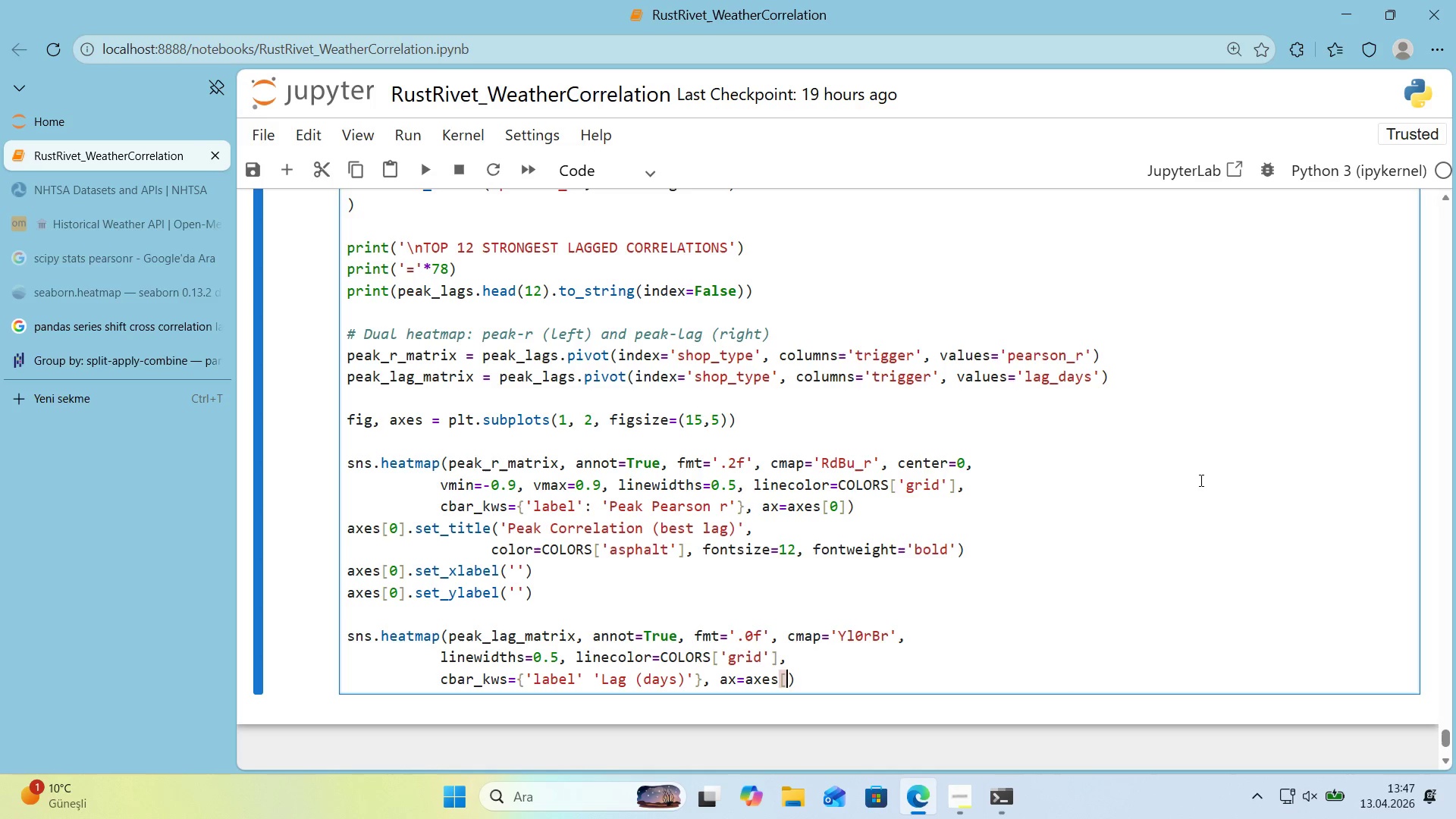 
key(Alt+Control+9)
 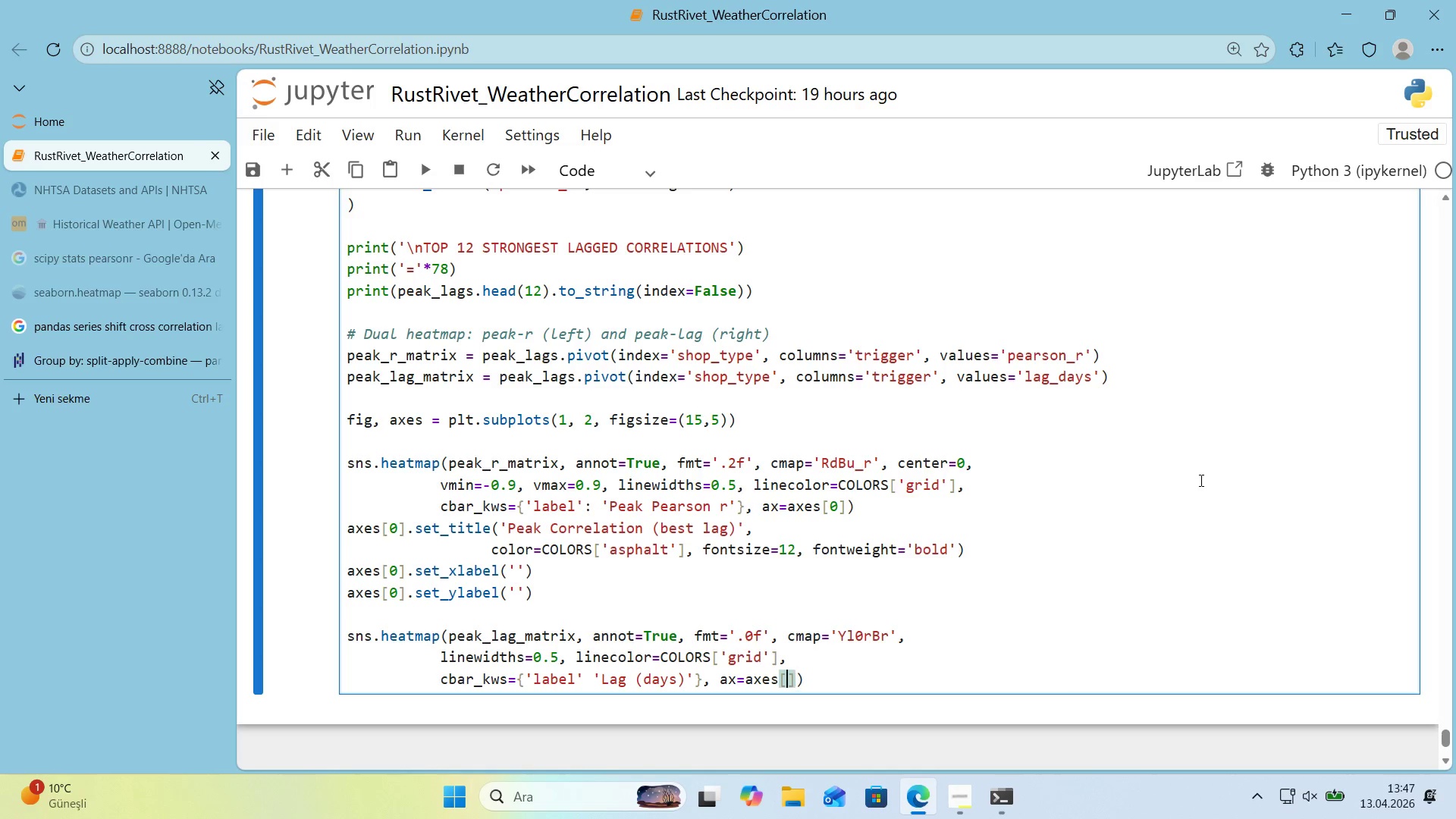 
key(ArrowLeft)
 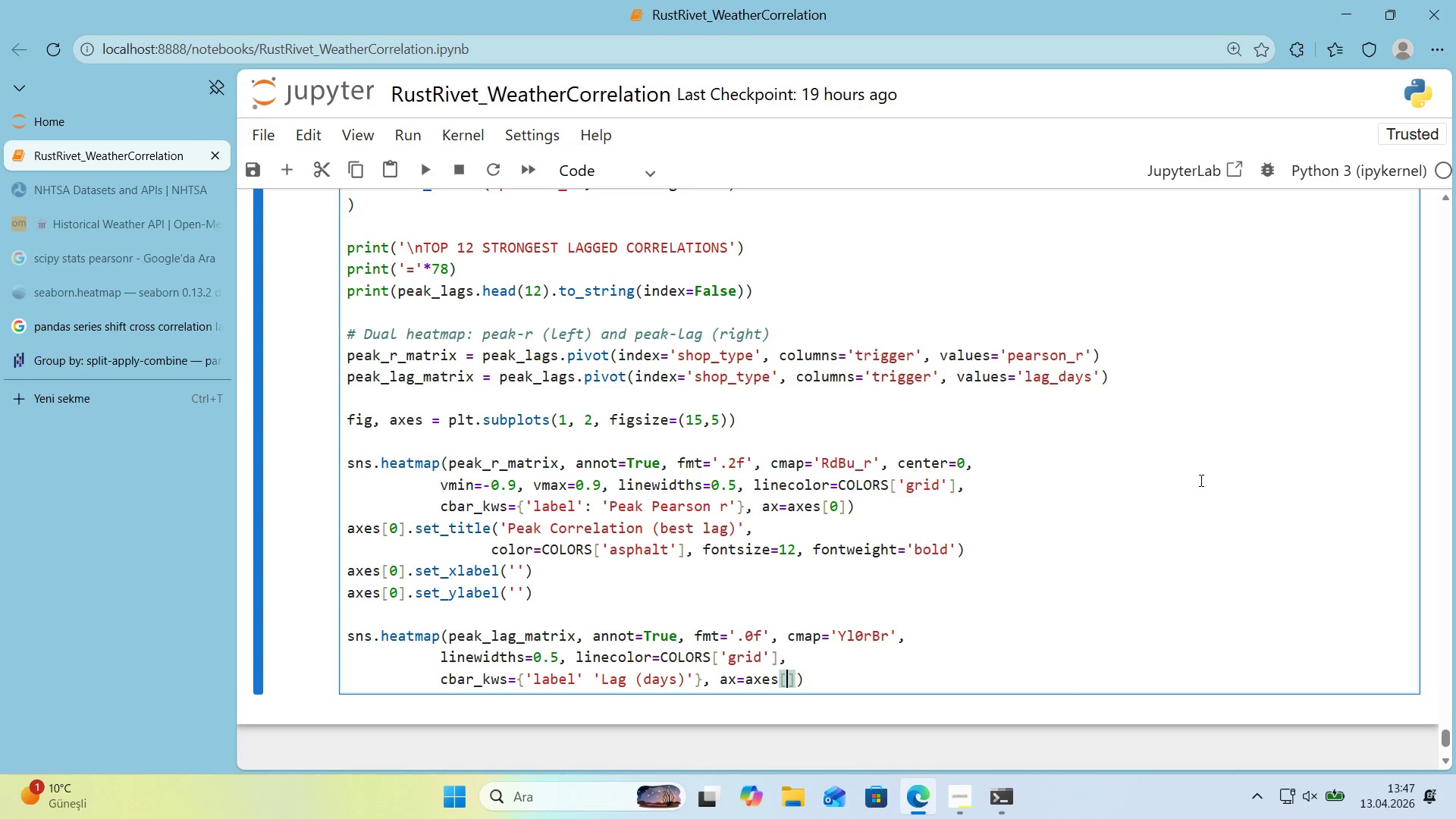 
key(1)
 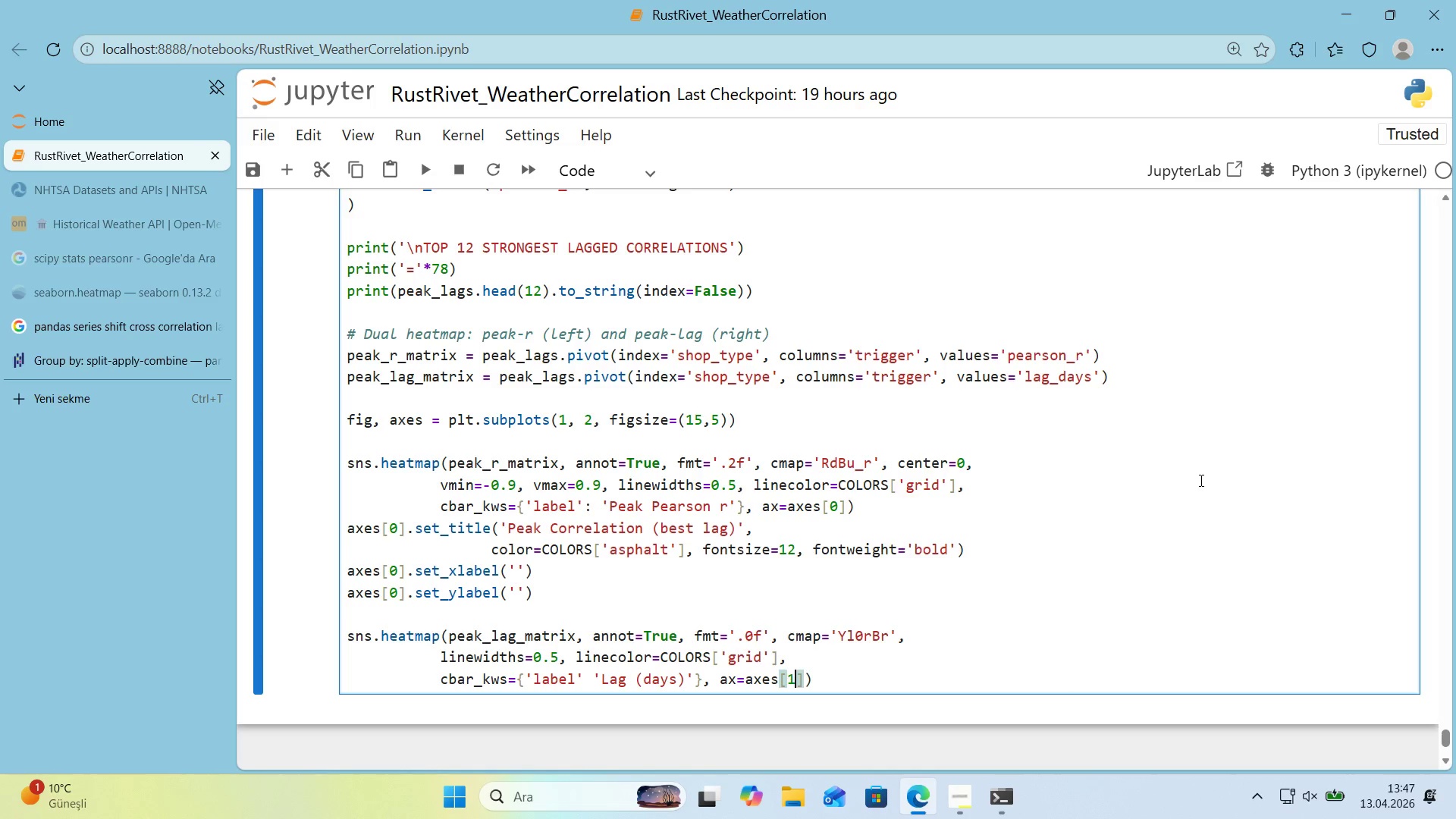 
key(ArrowRight)
 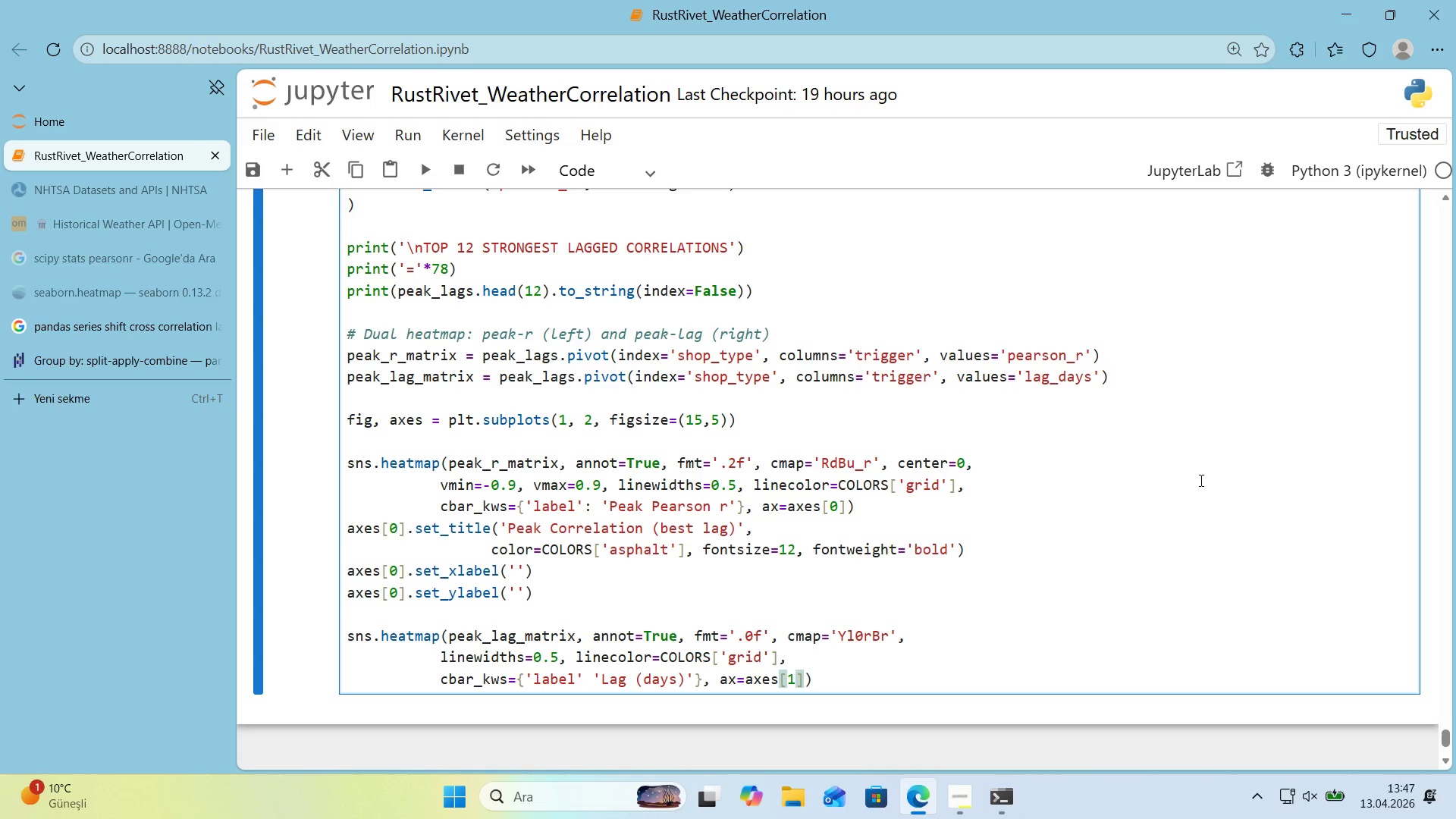 
wait(8.09)
 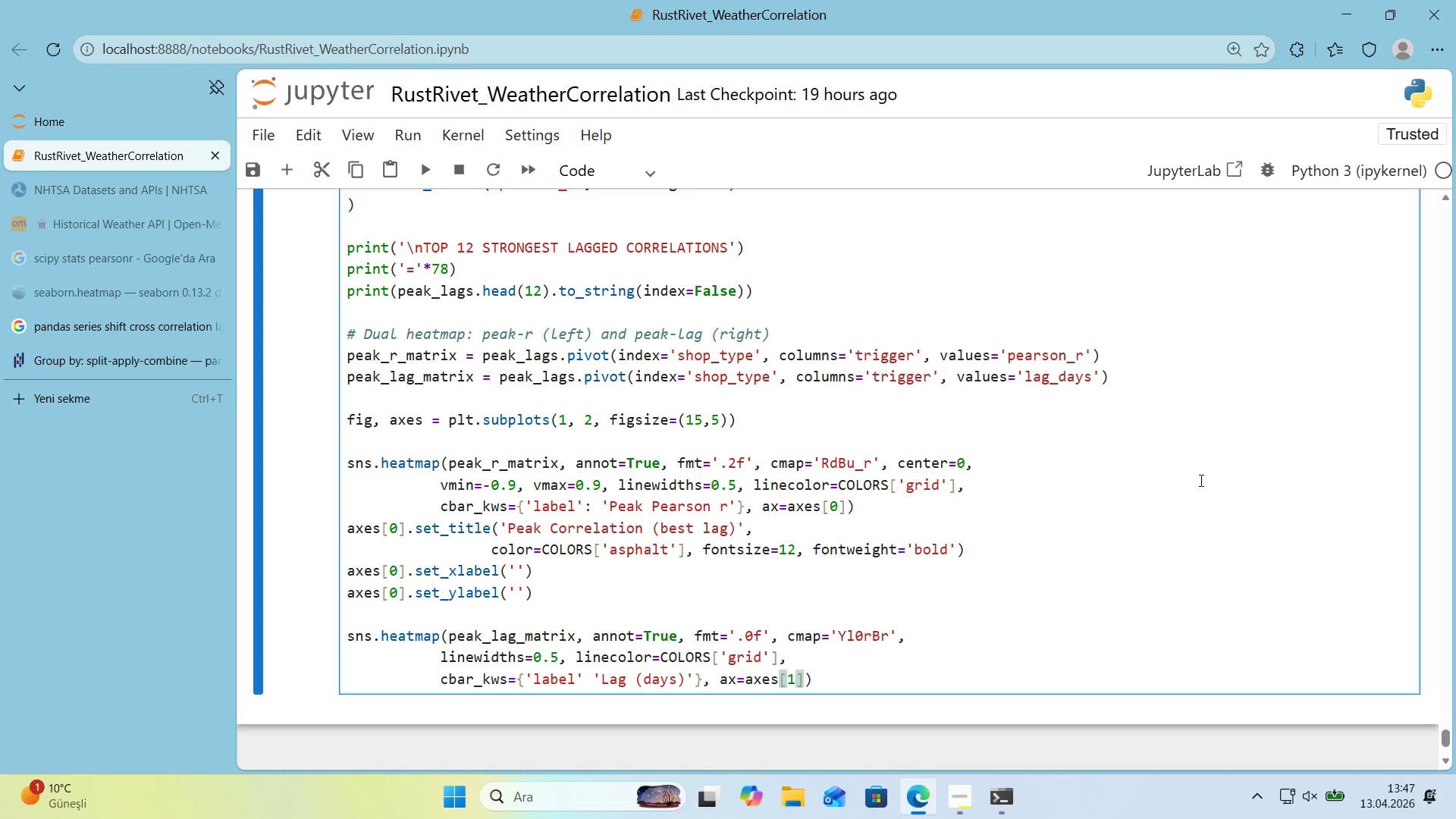 
left_click([598, 676])
 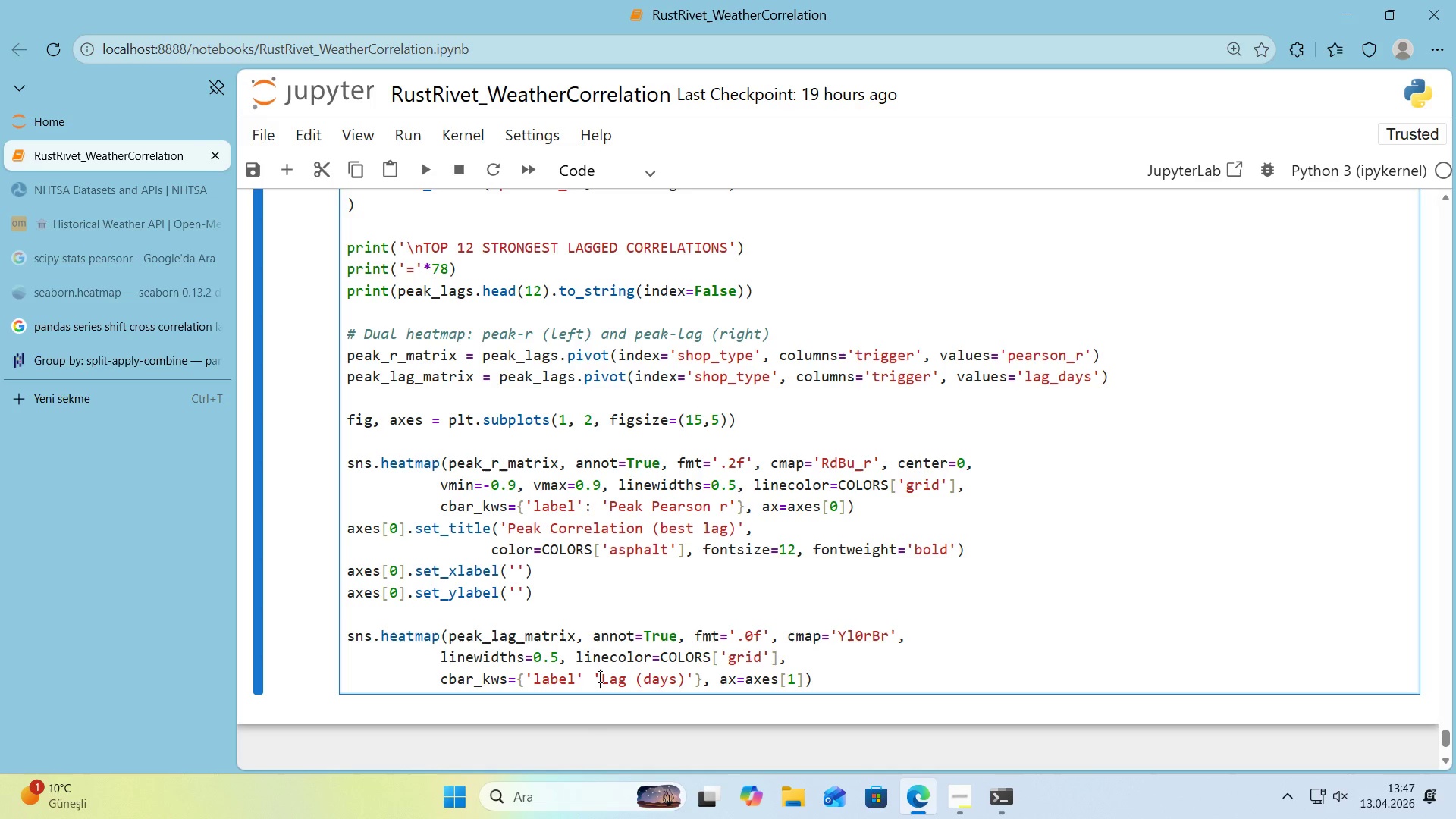 
key(ArrowLeft)
 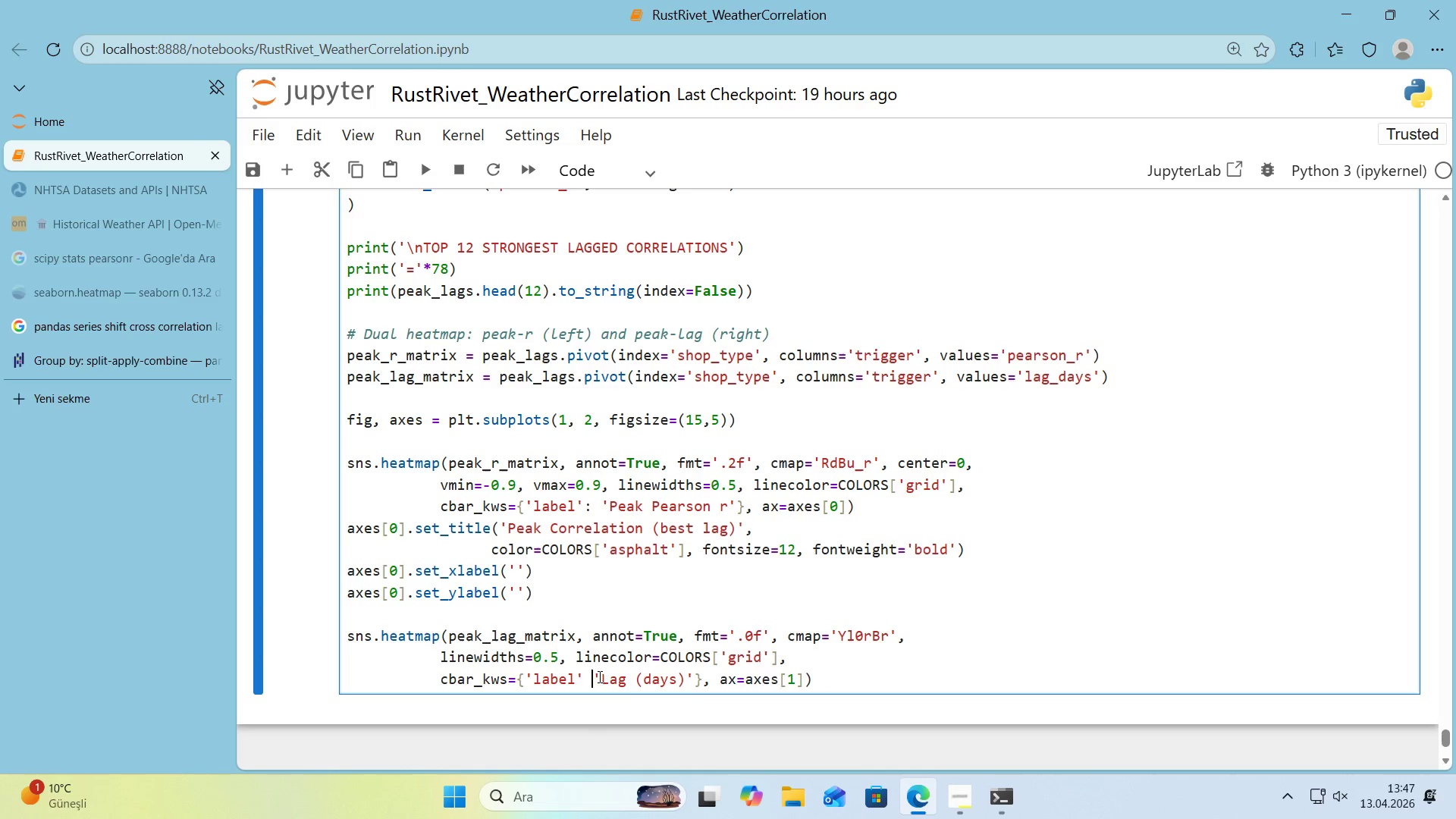 
key(Backspace)
 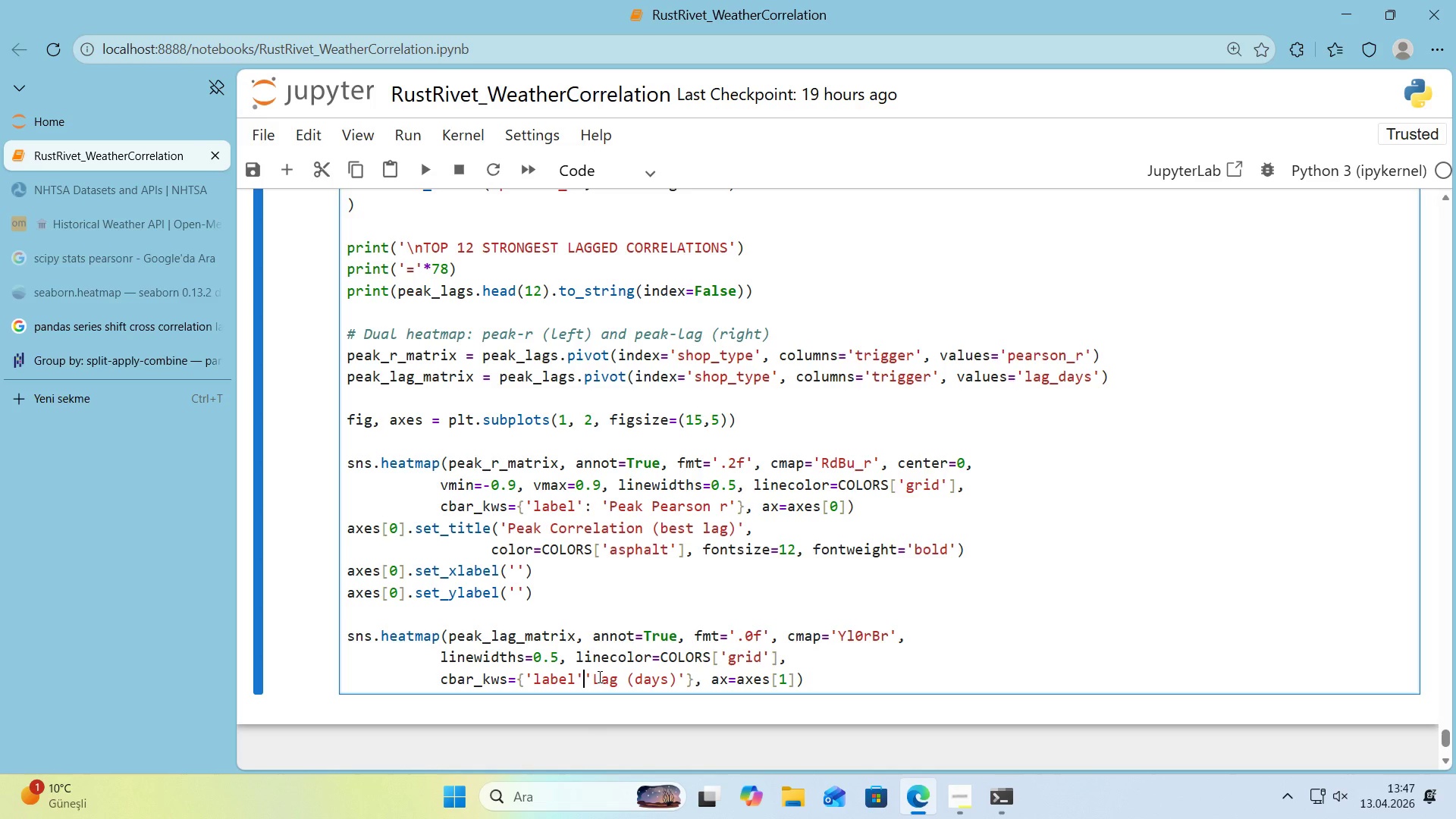 
key(Shift+ShiftRight)
 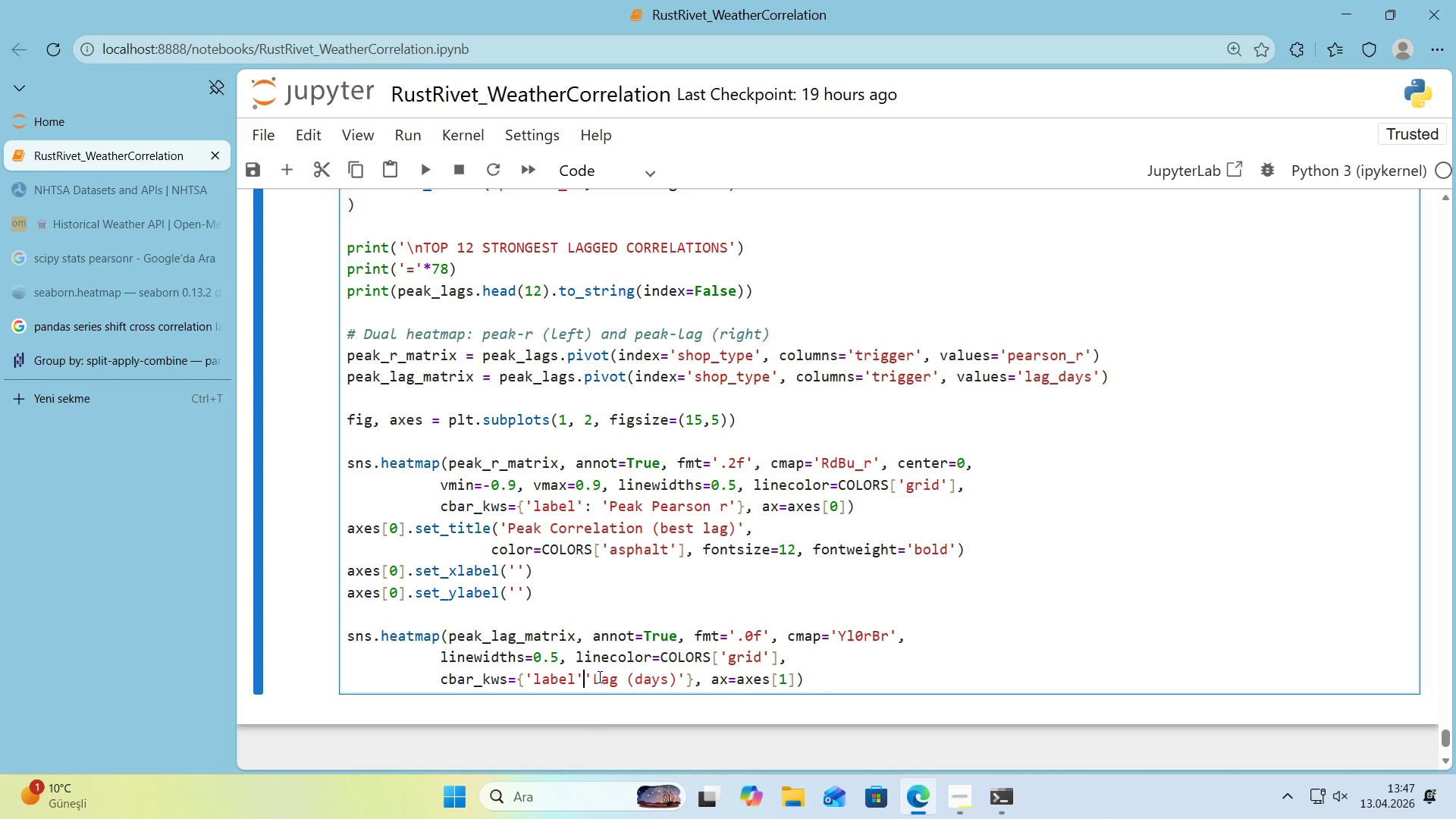 
key(Shift+Period)
 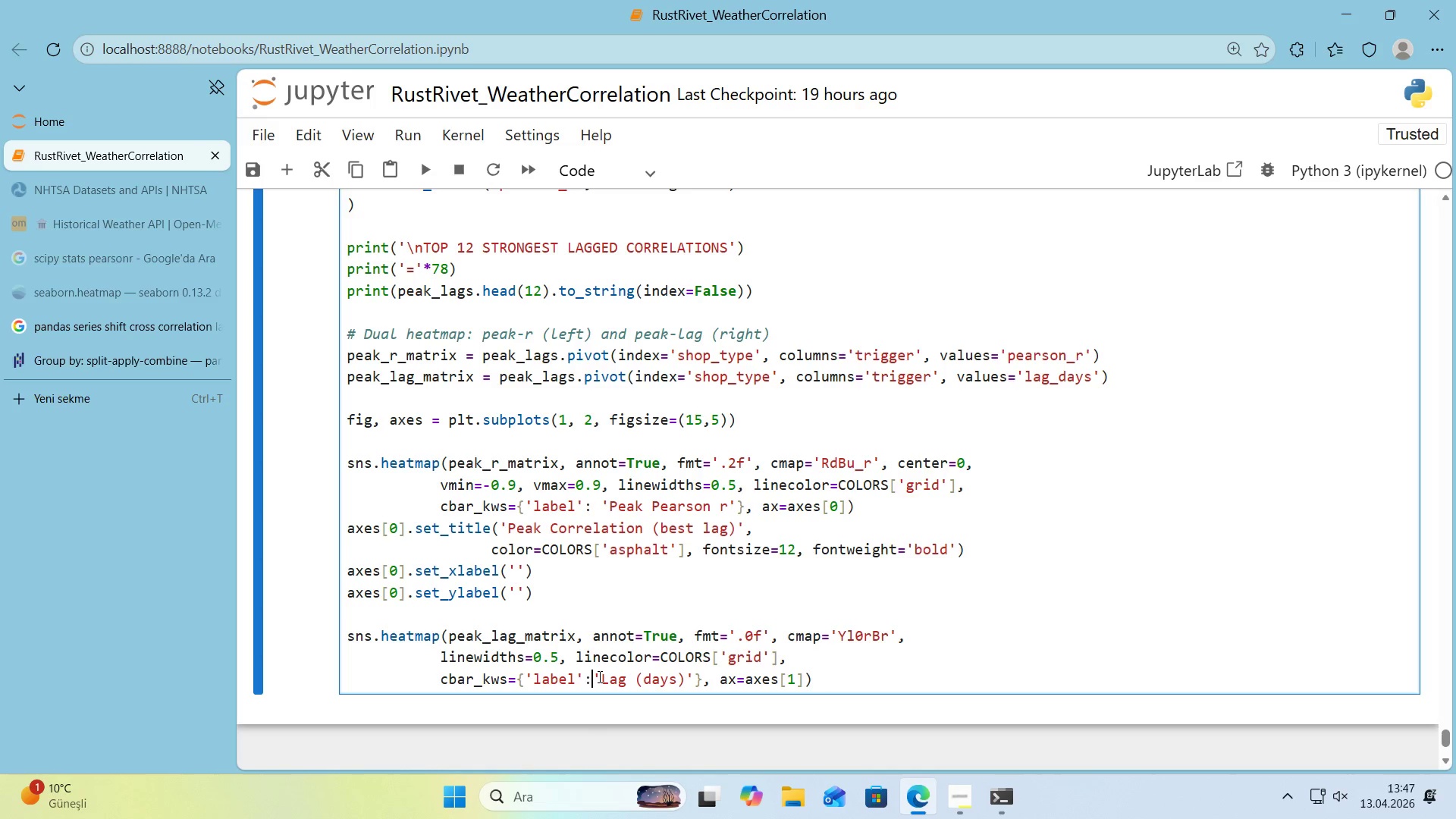 
key(Space)
 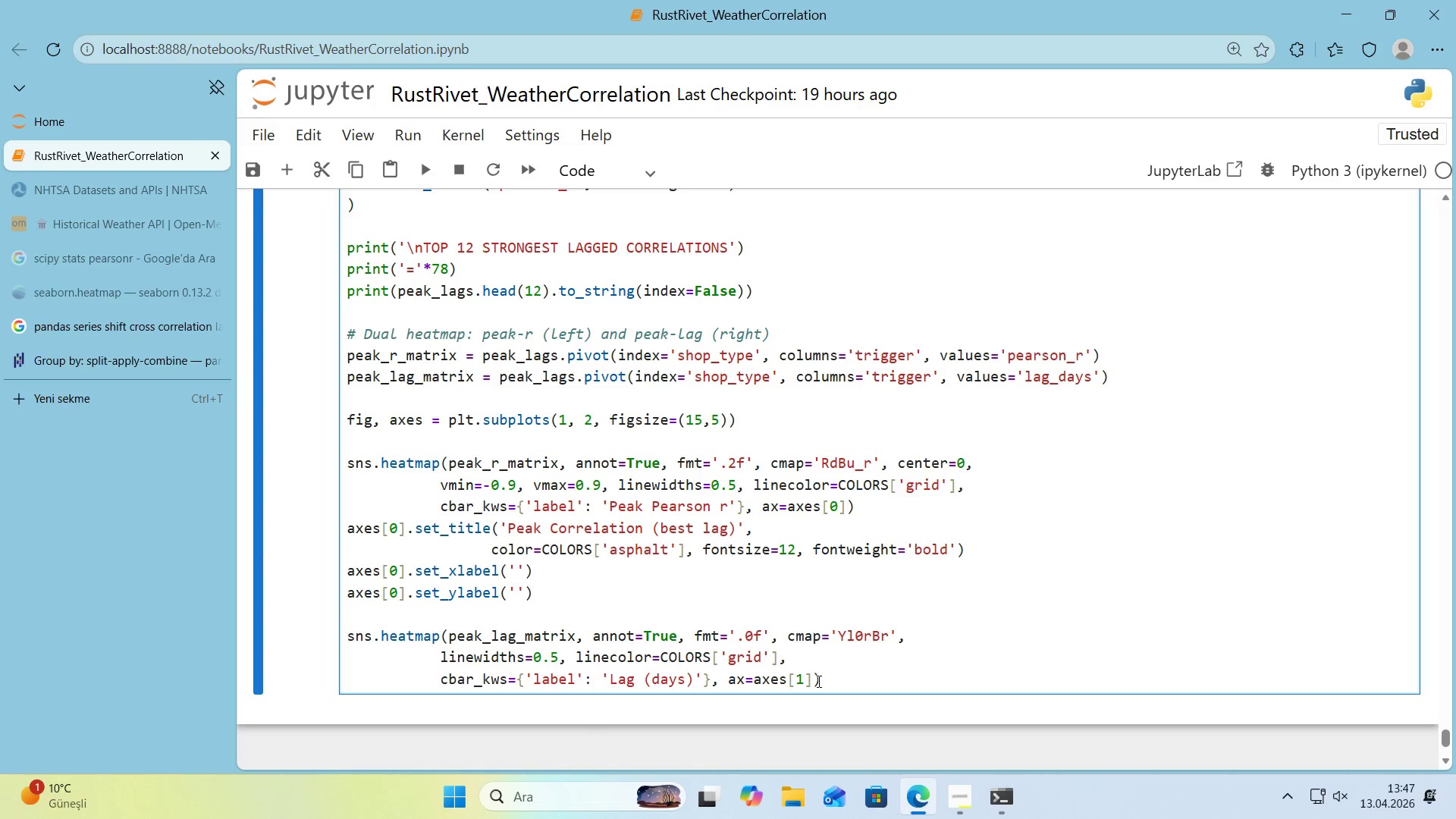 
left_click([817, 682])
 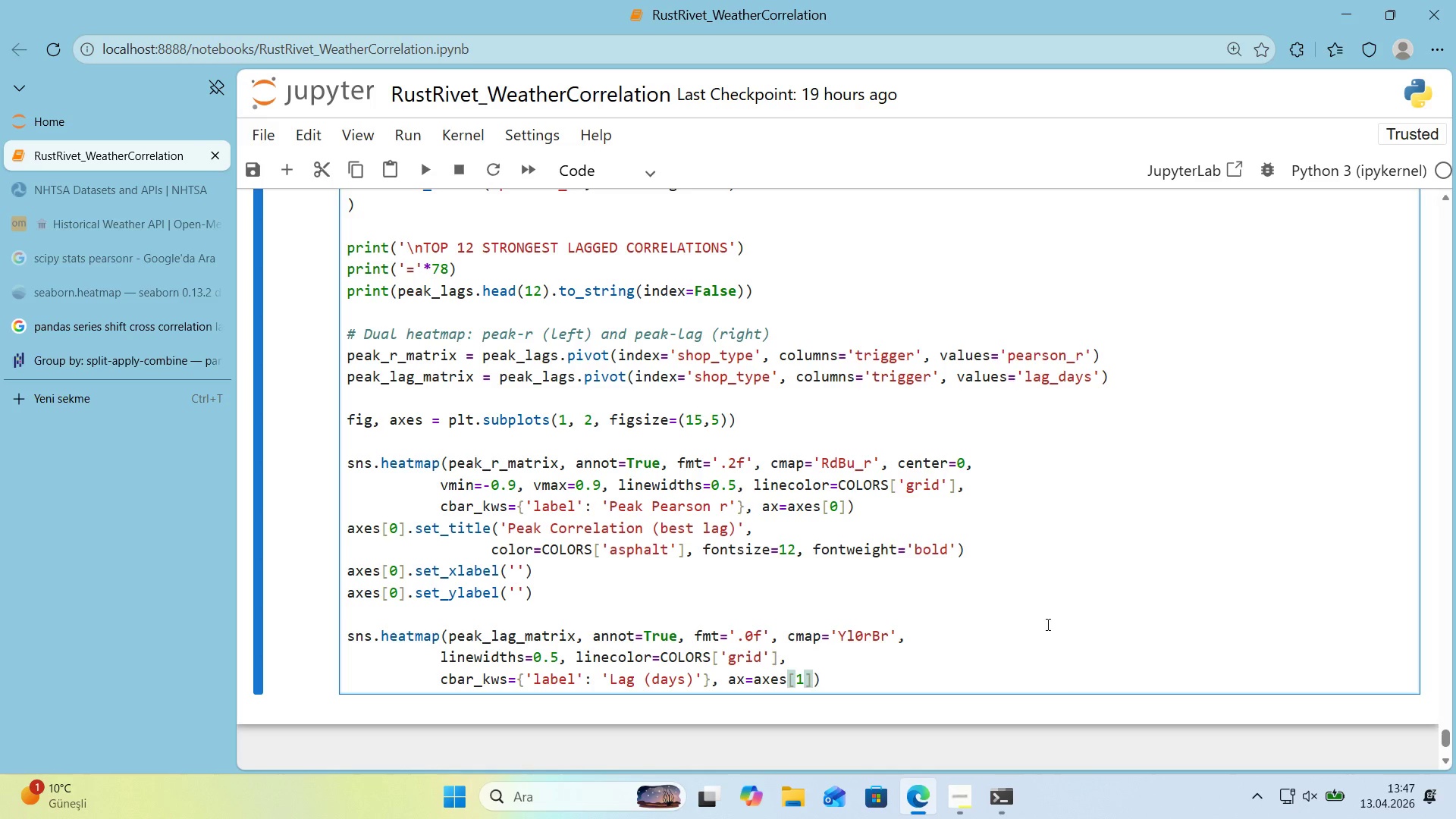 
wait(9.23)
 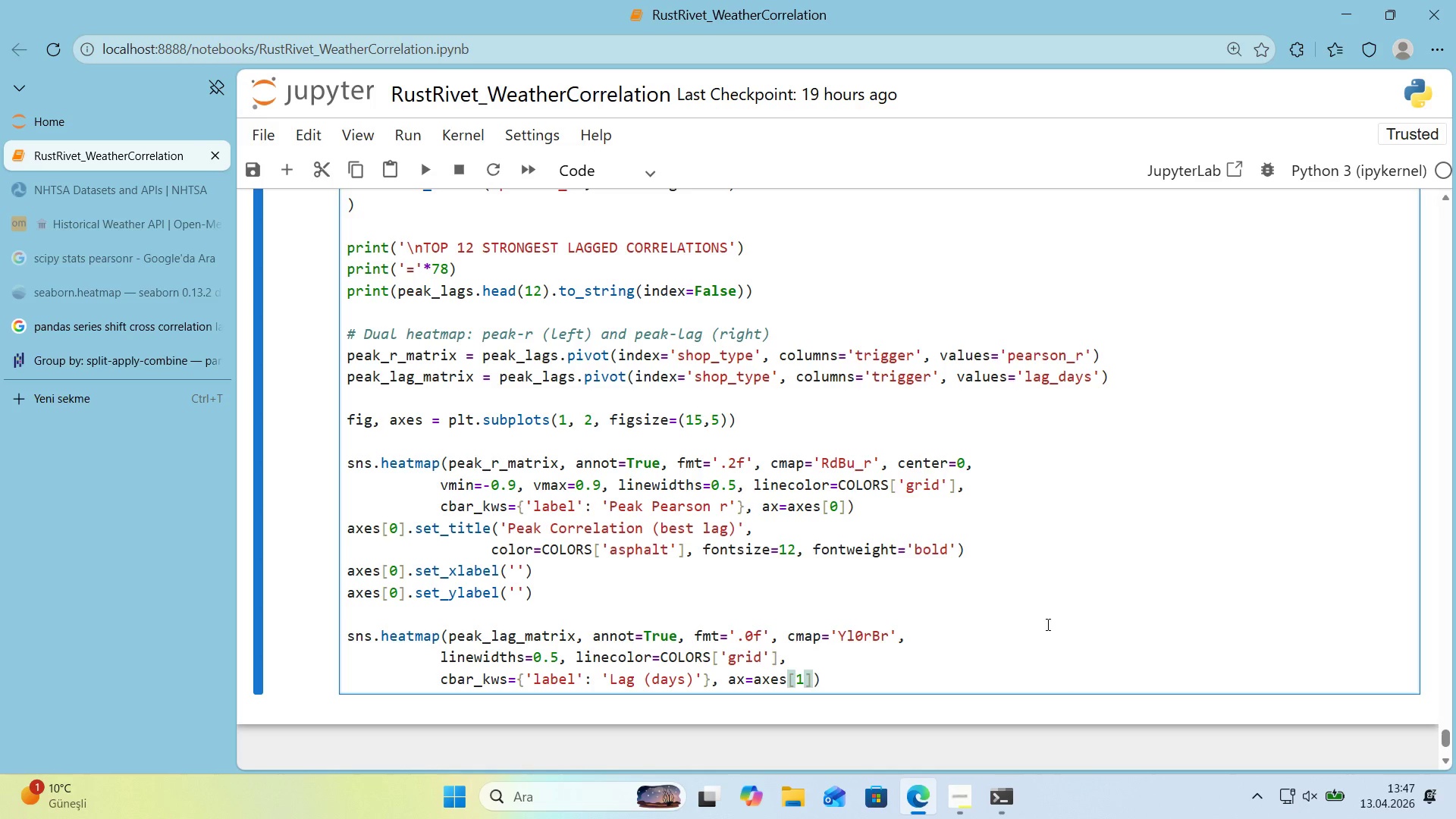 
key(ArrowRight)
 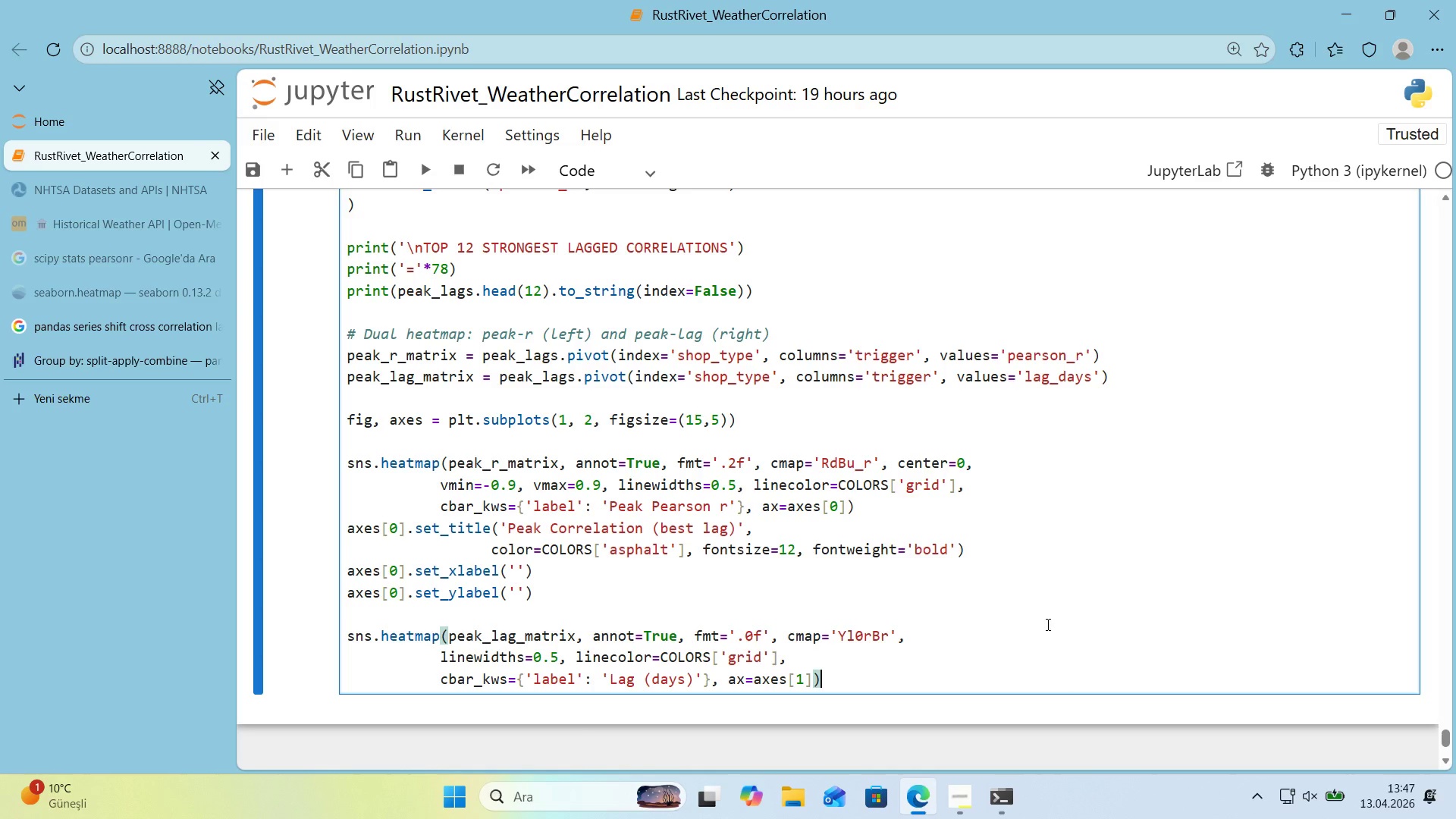 
key(Enter)
 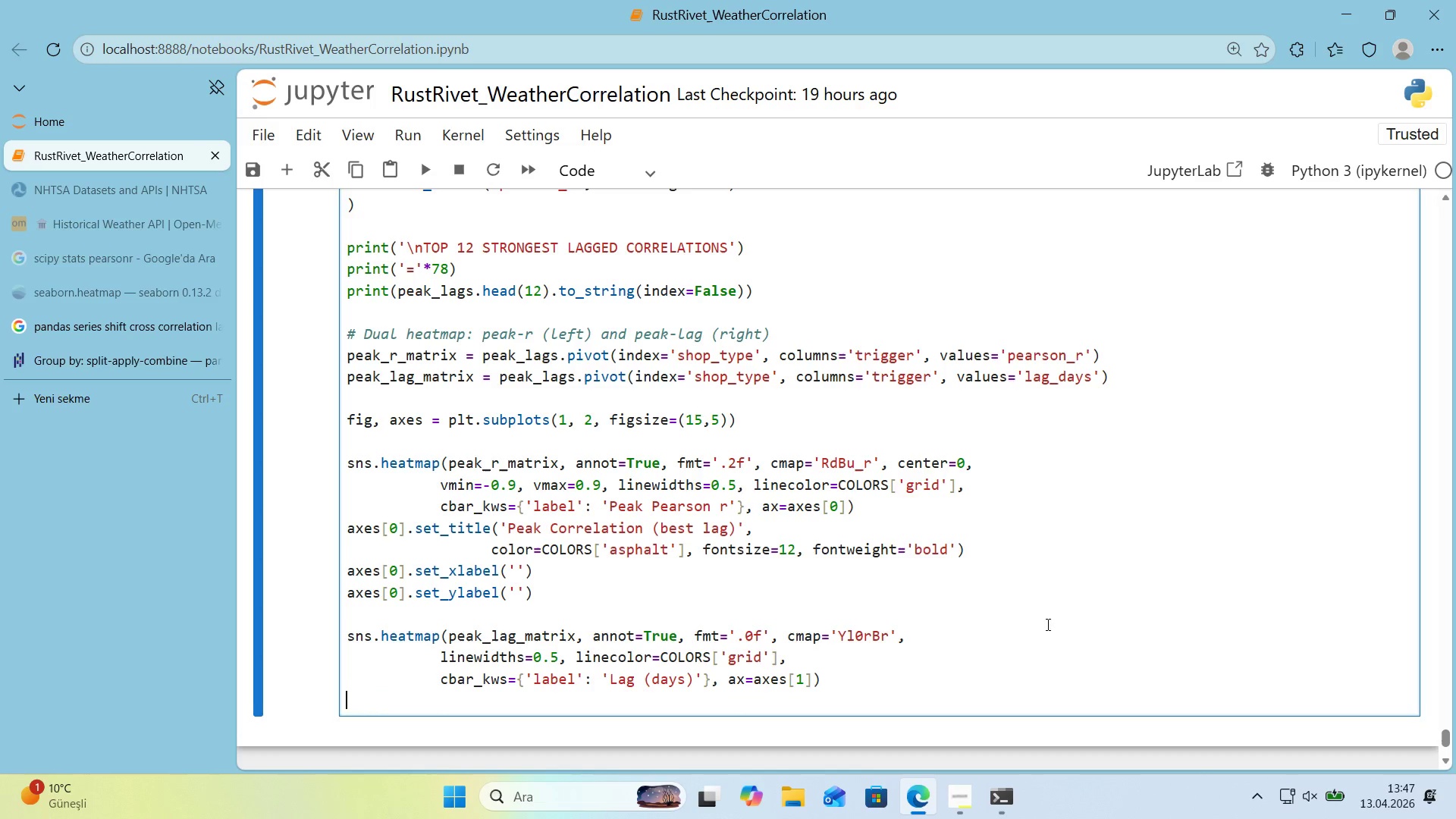 
type(axes)
 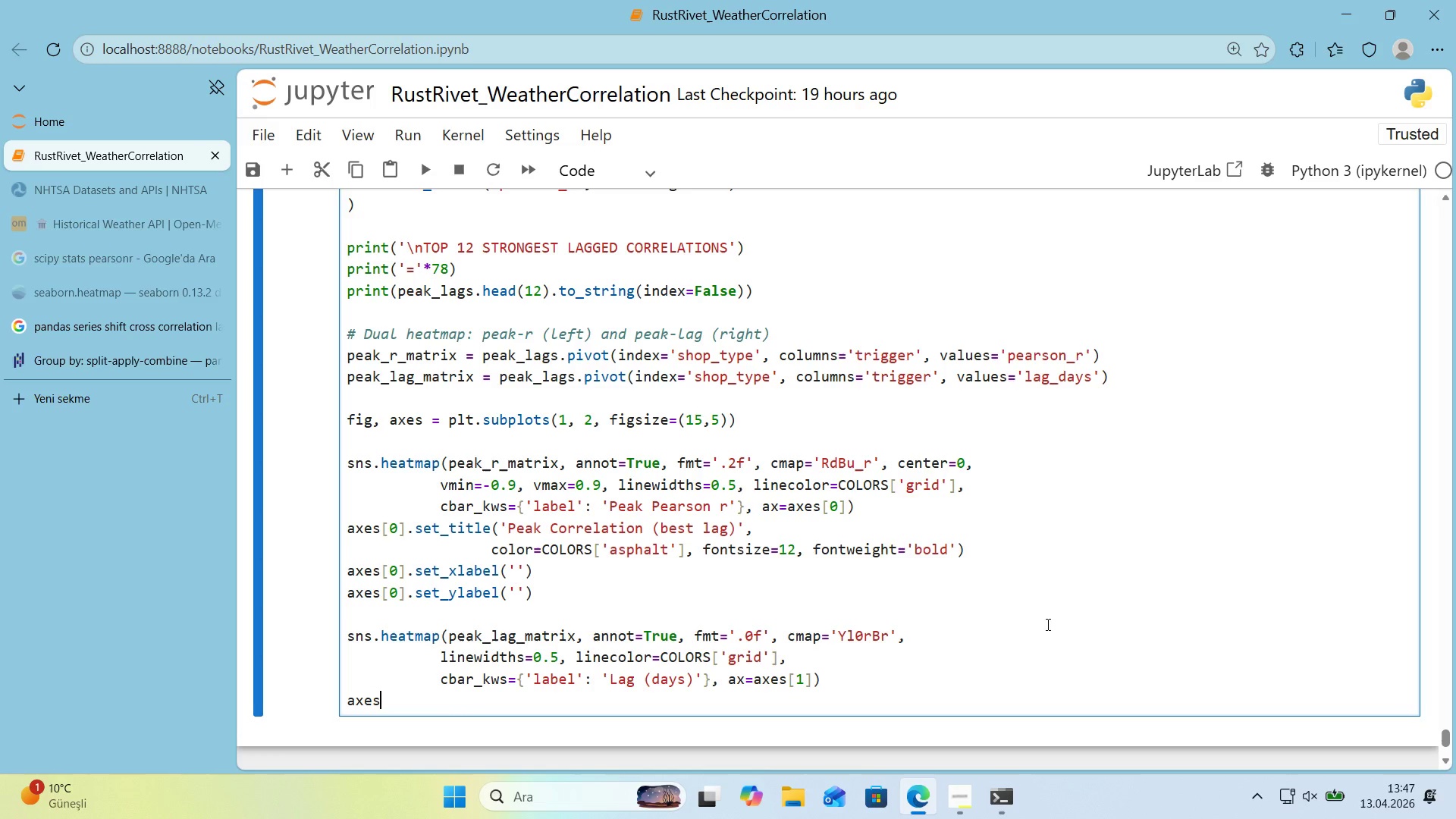 
key(Alt+Control+8)
 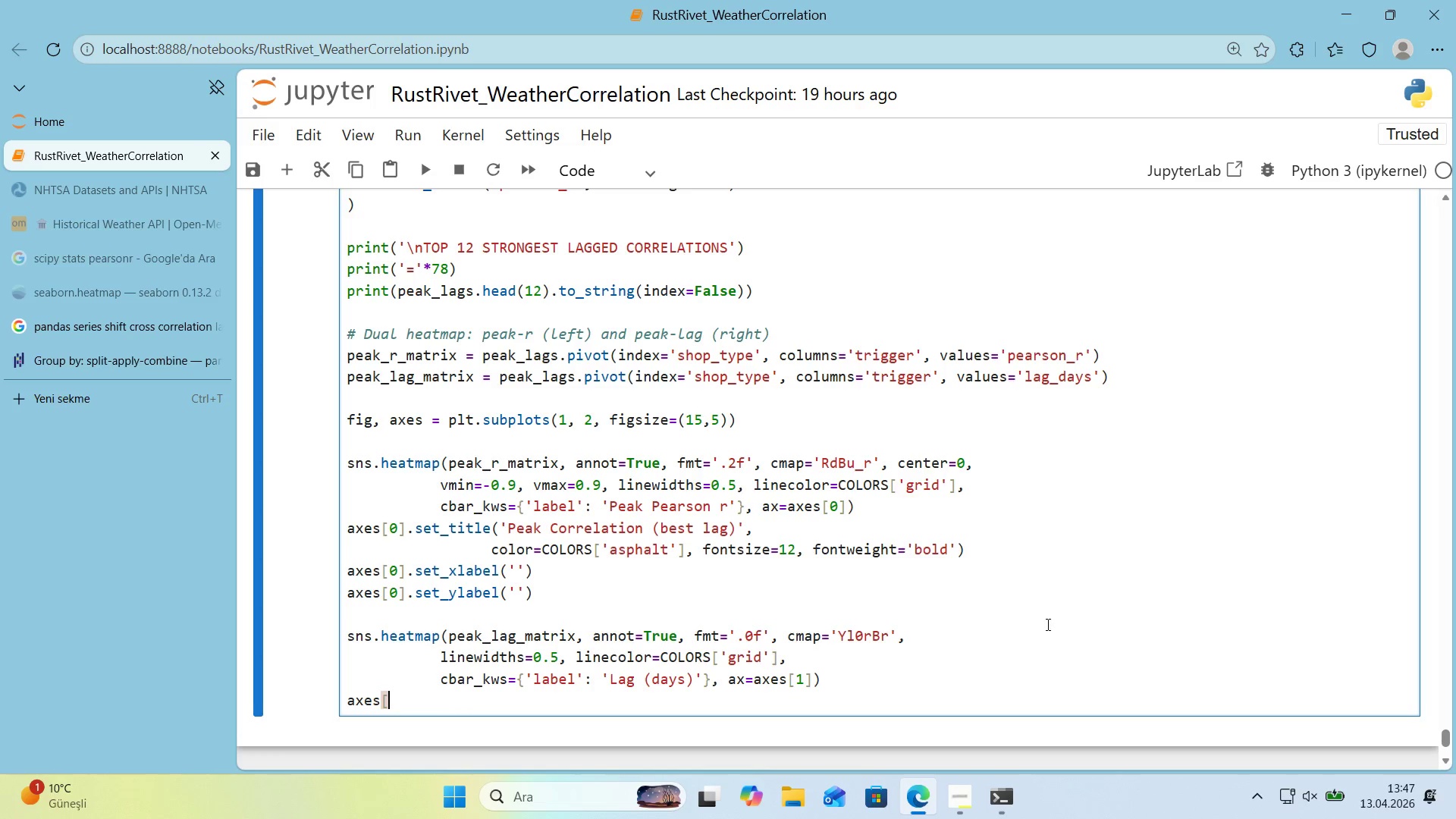 
key(Alt+Control+9)
 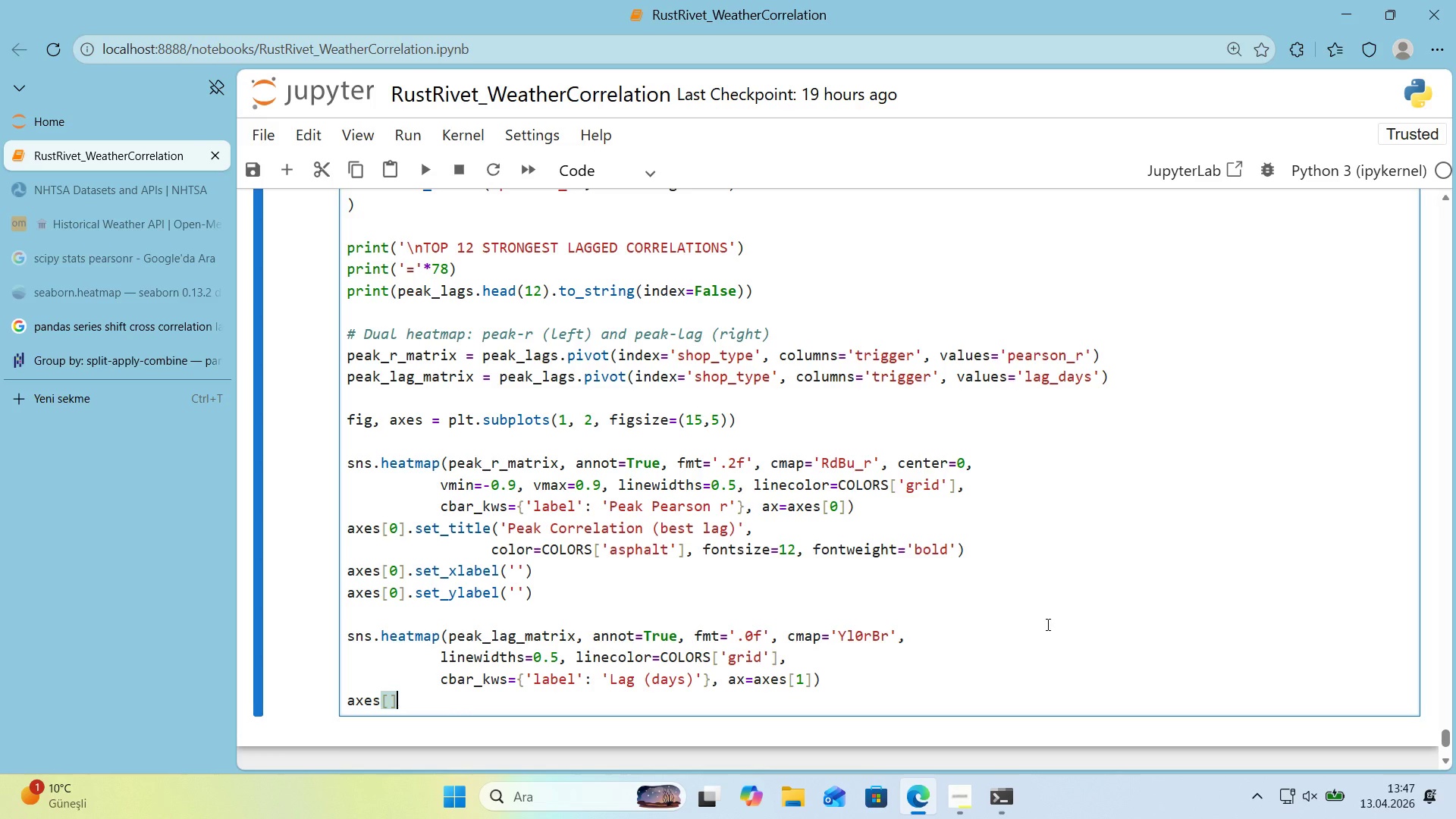 
key(ArrowLeft)
 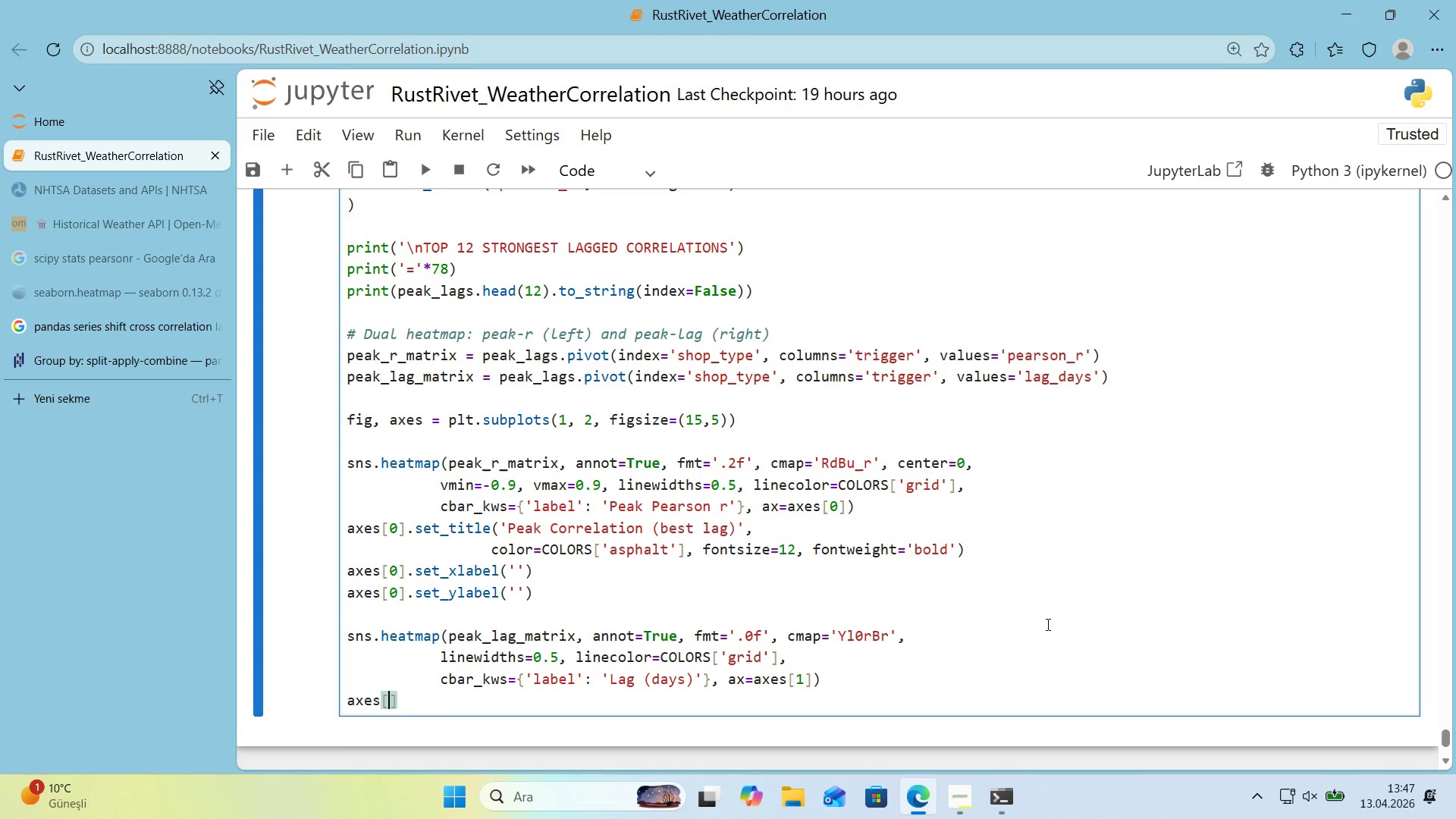 
key(1)
 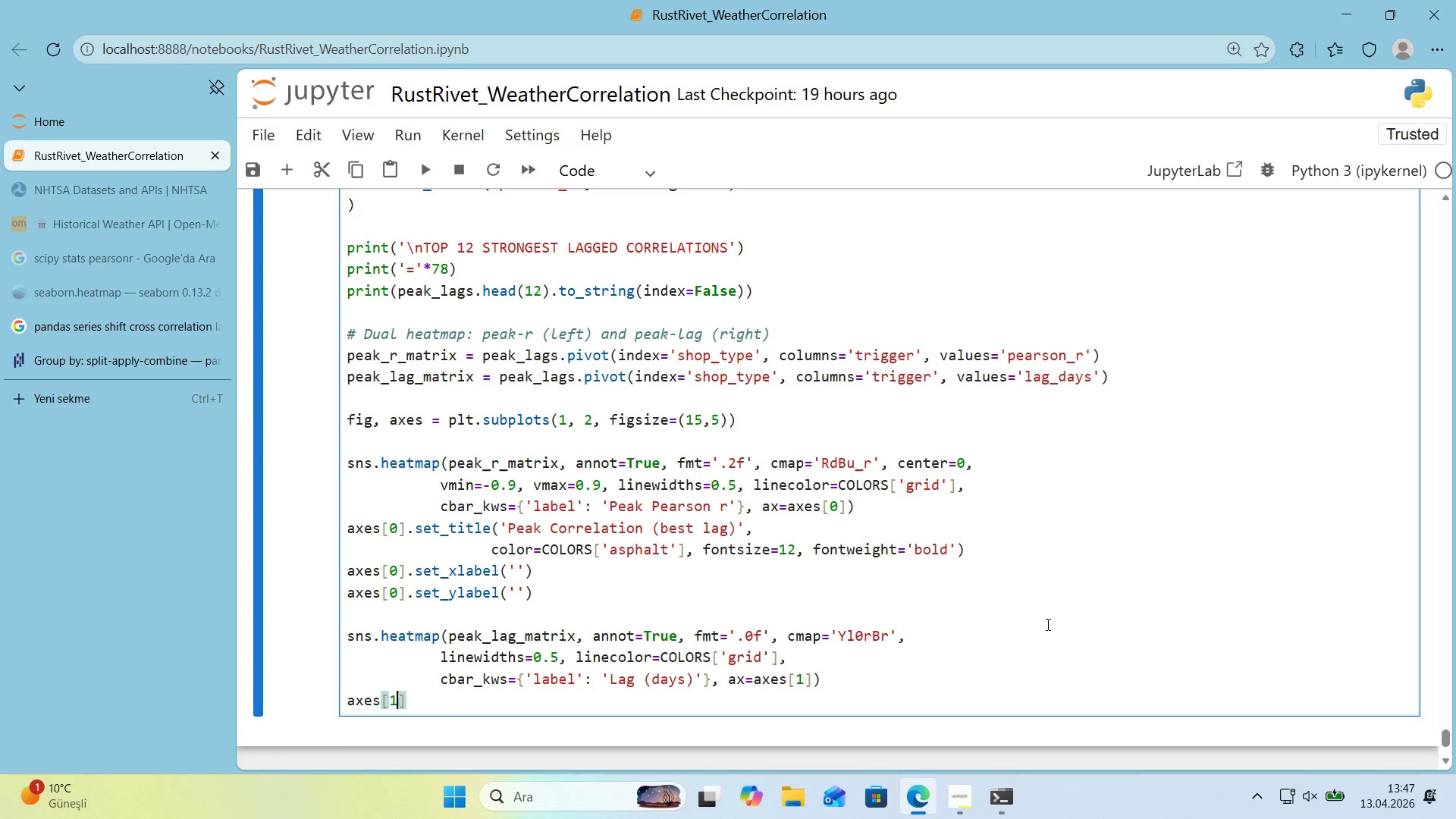 
key(ArrowRight)
 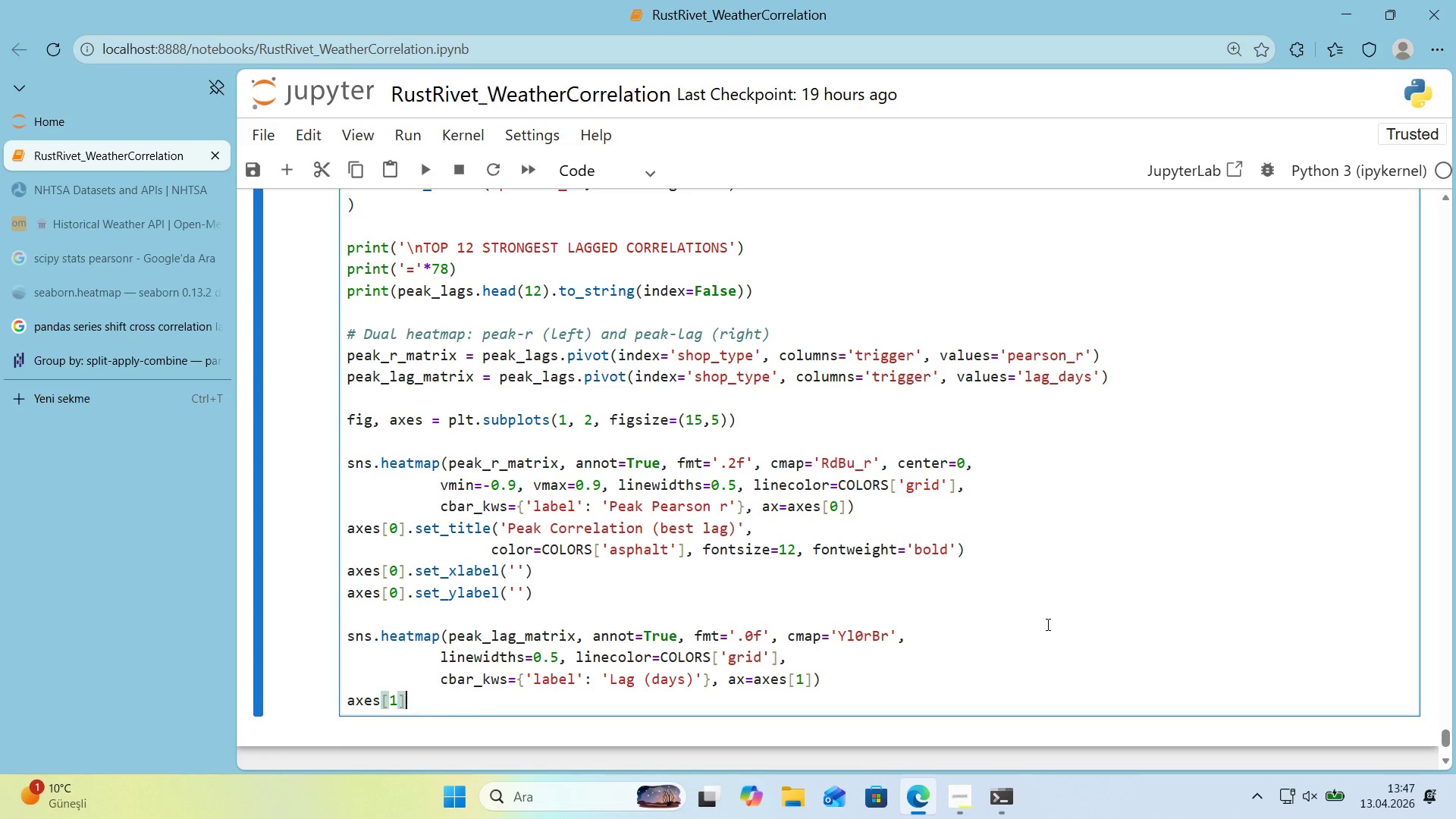 
type(.set_t'tle)
 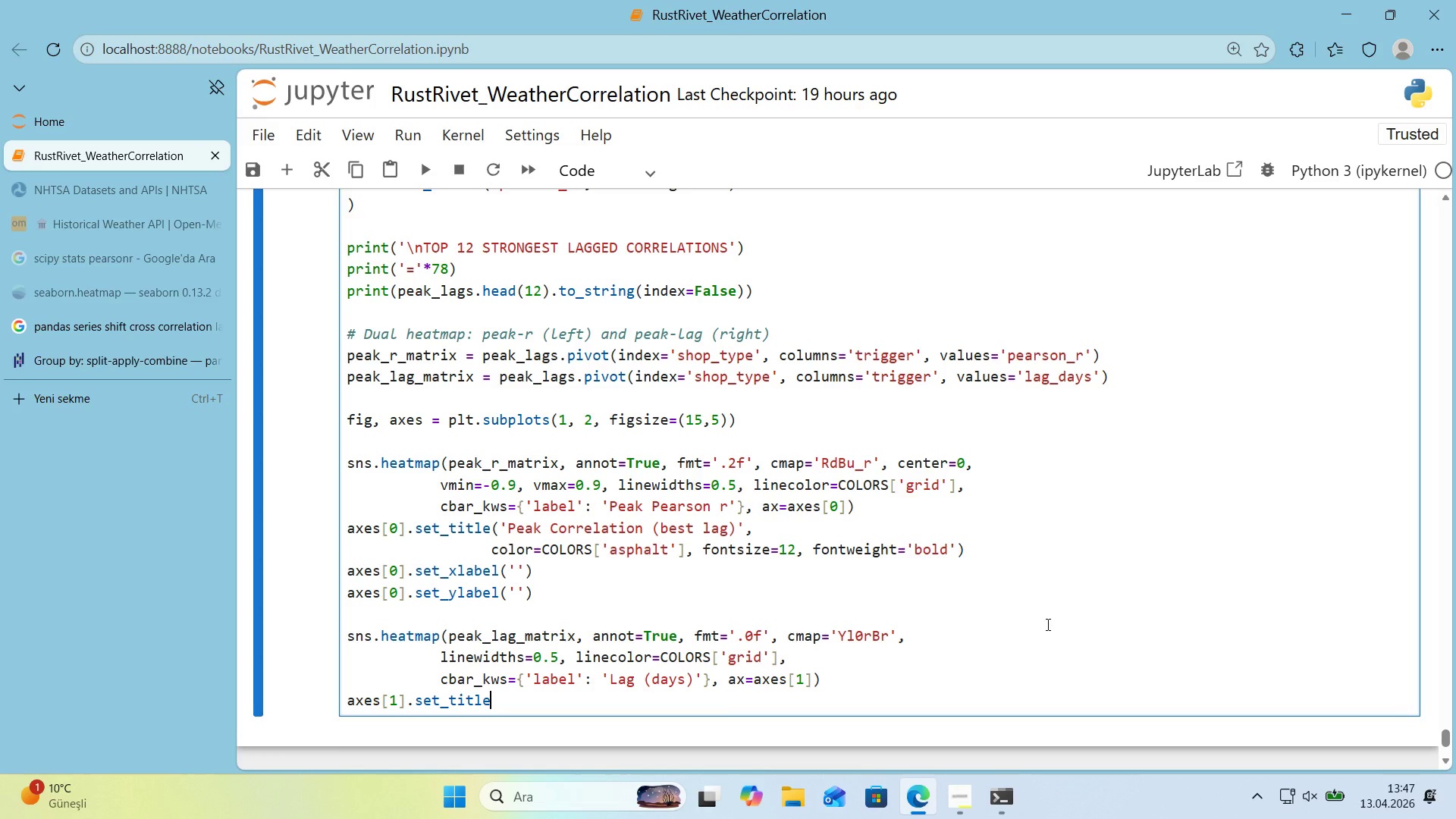 
type(*()
 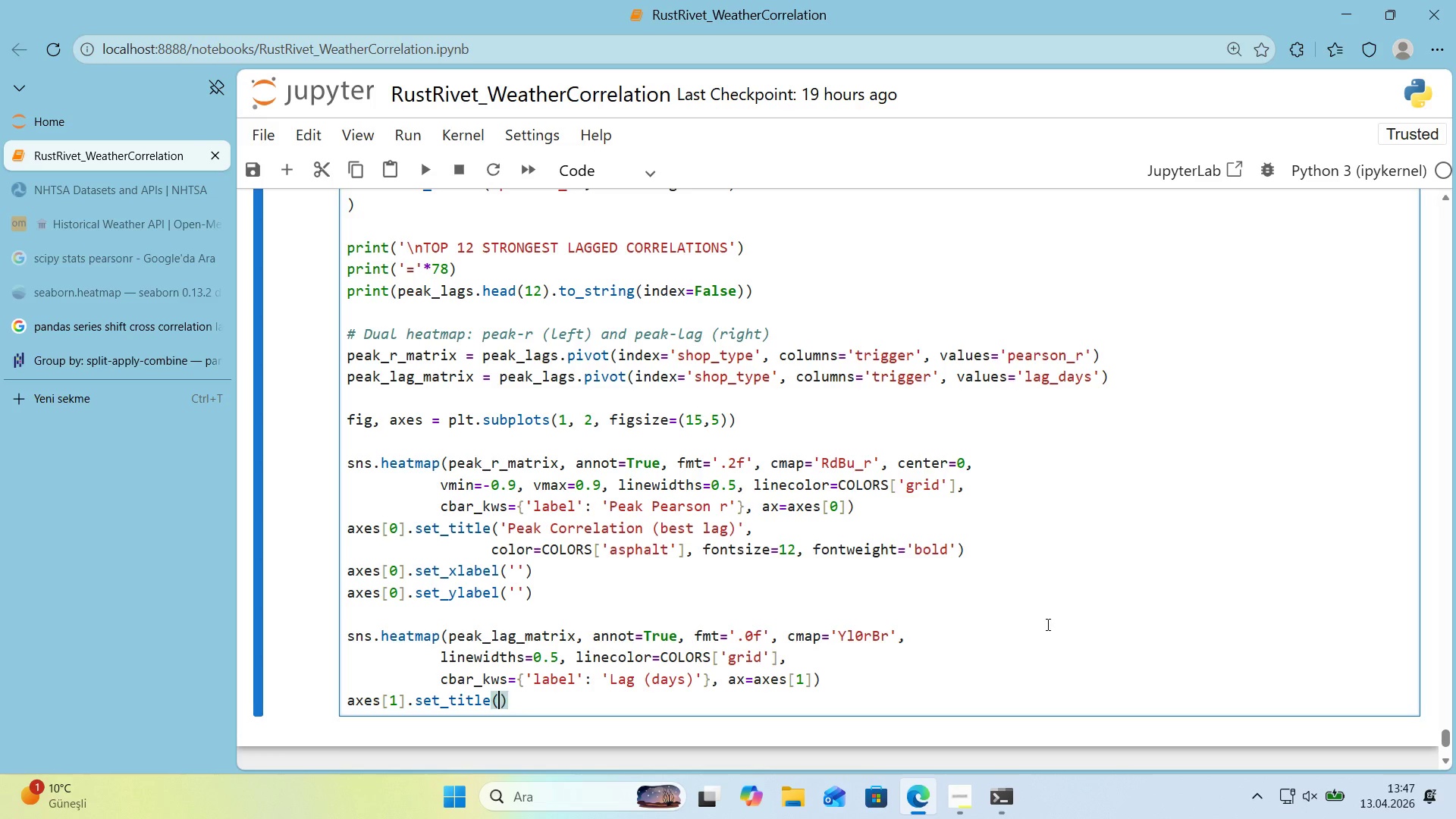 
key(ArrowLeft)
 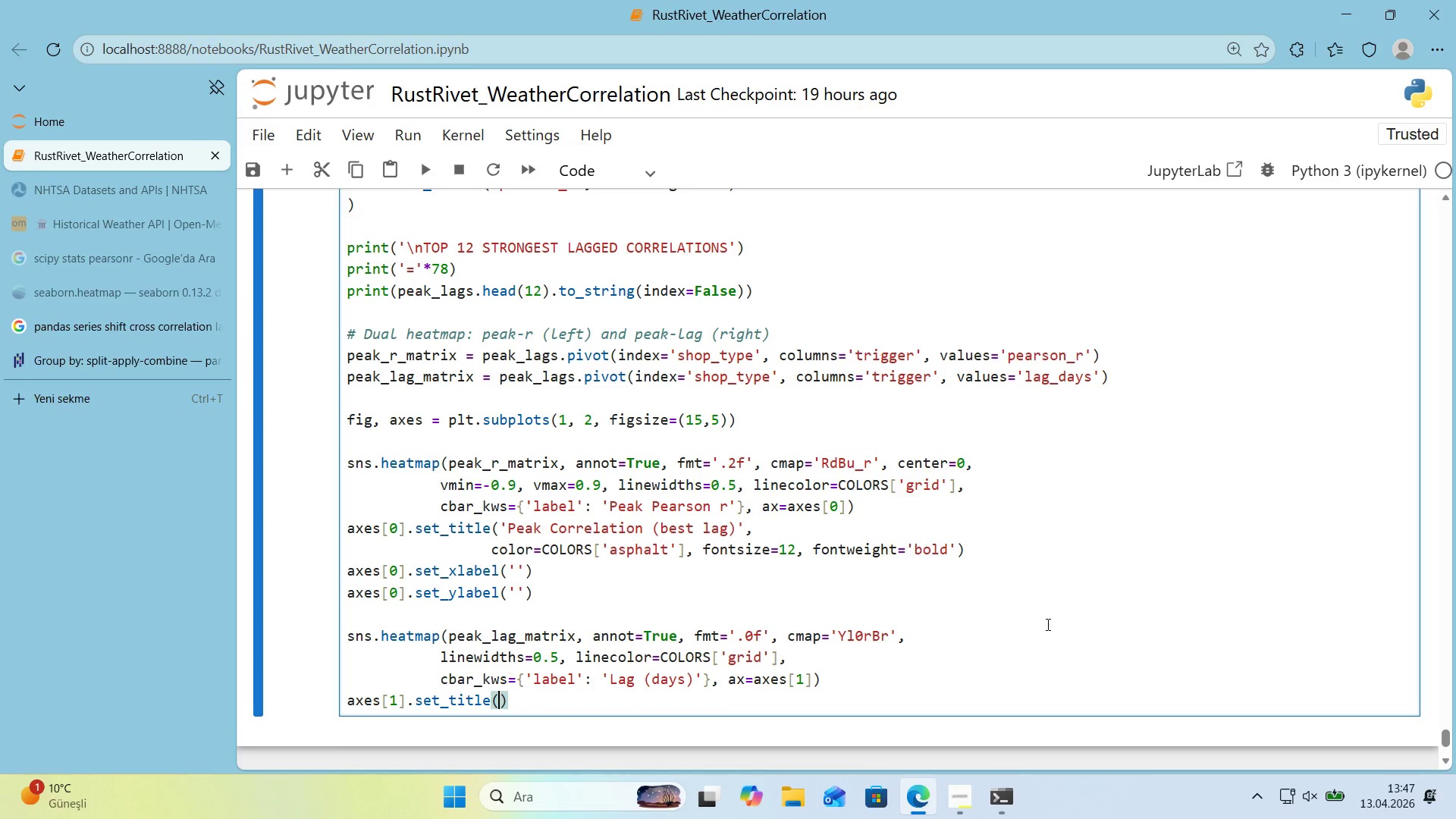 
type(@@)
 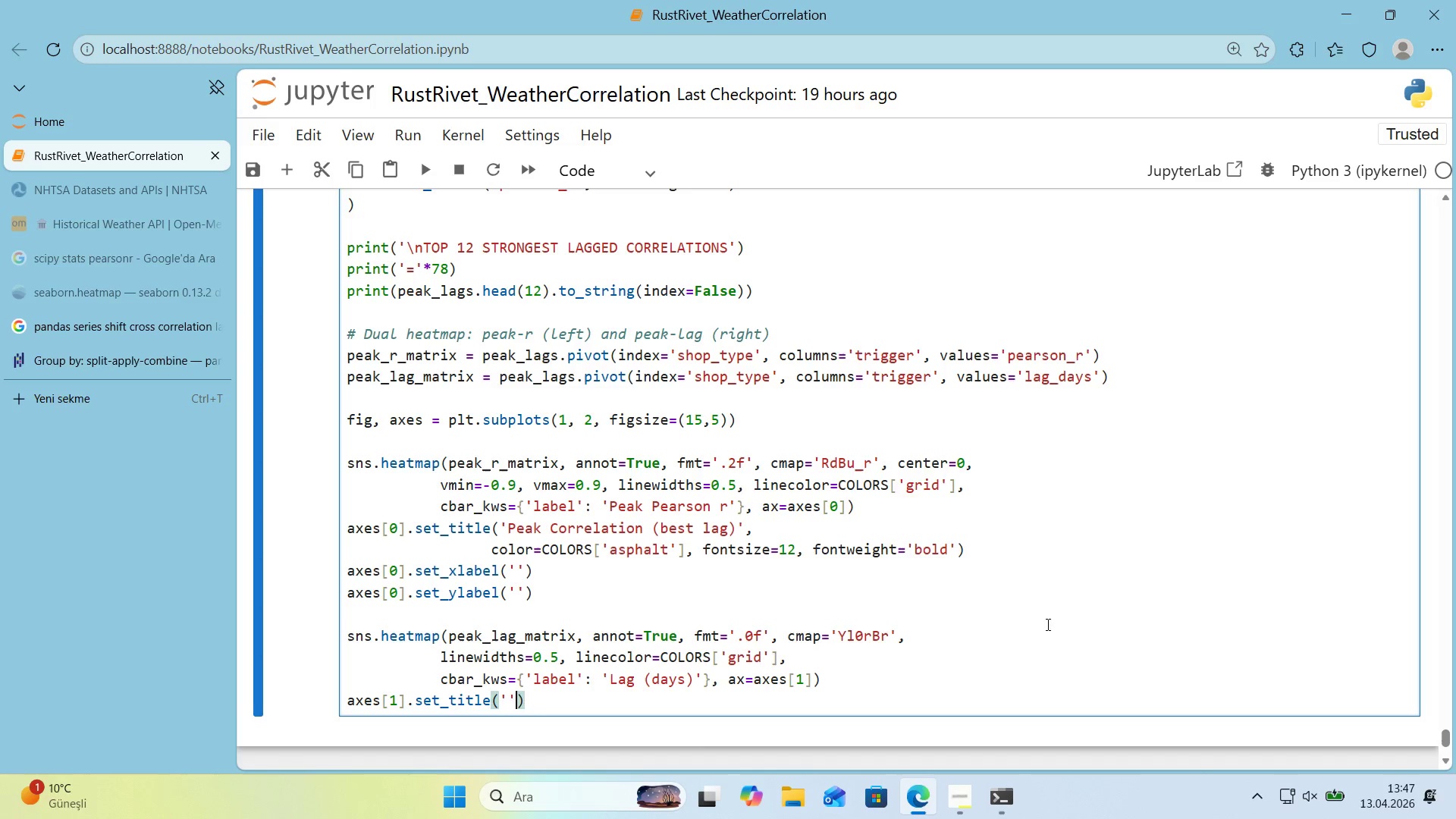 
key(ArrowLeft)
 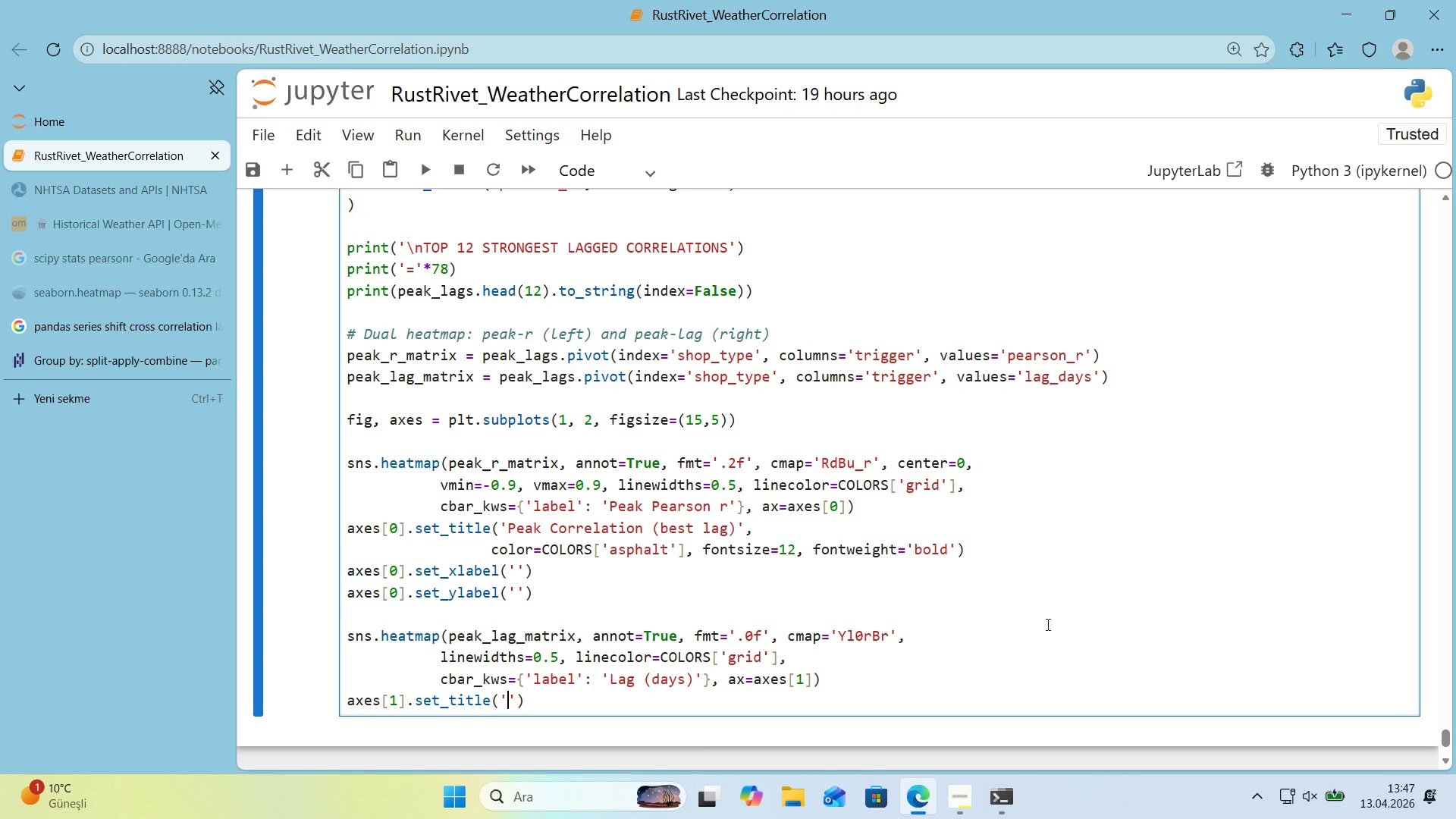 
type(Peak Lag 'n Days *()
 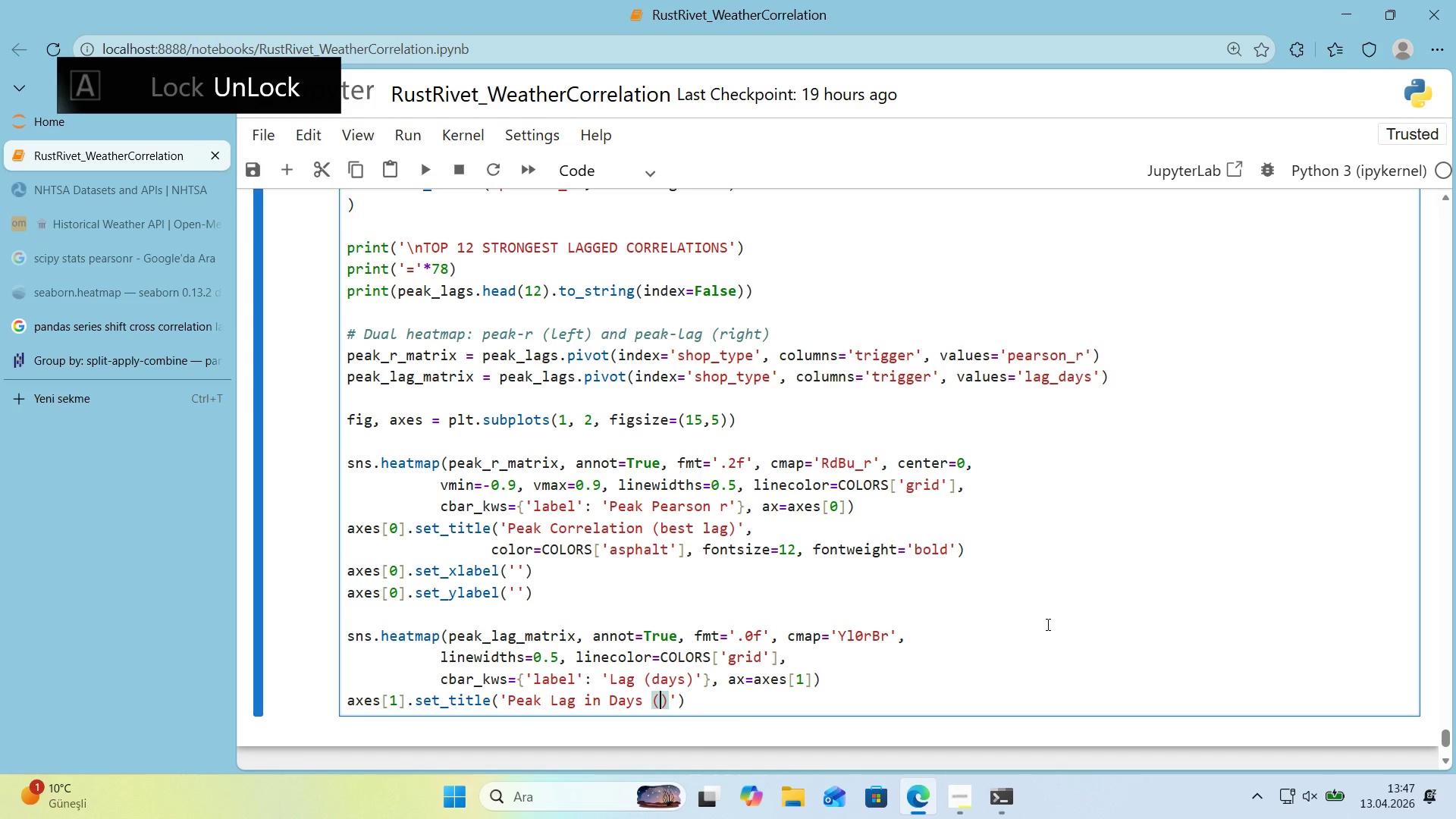 
 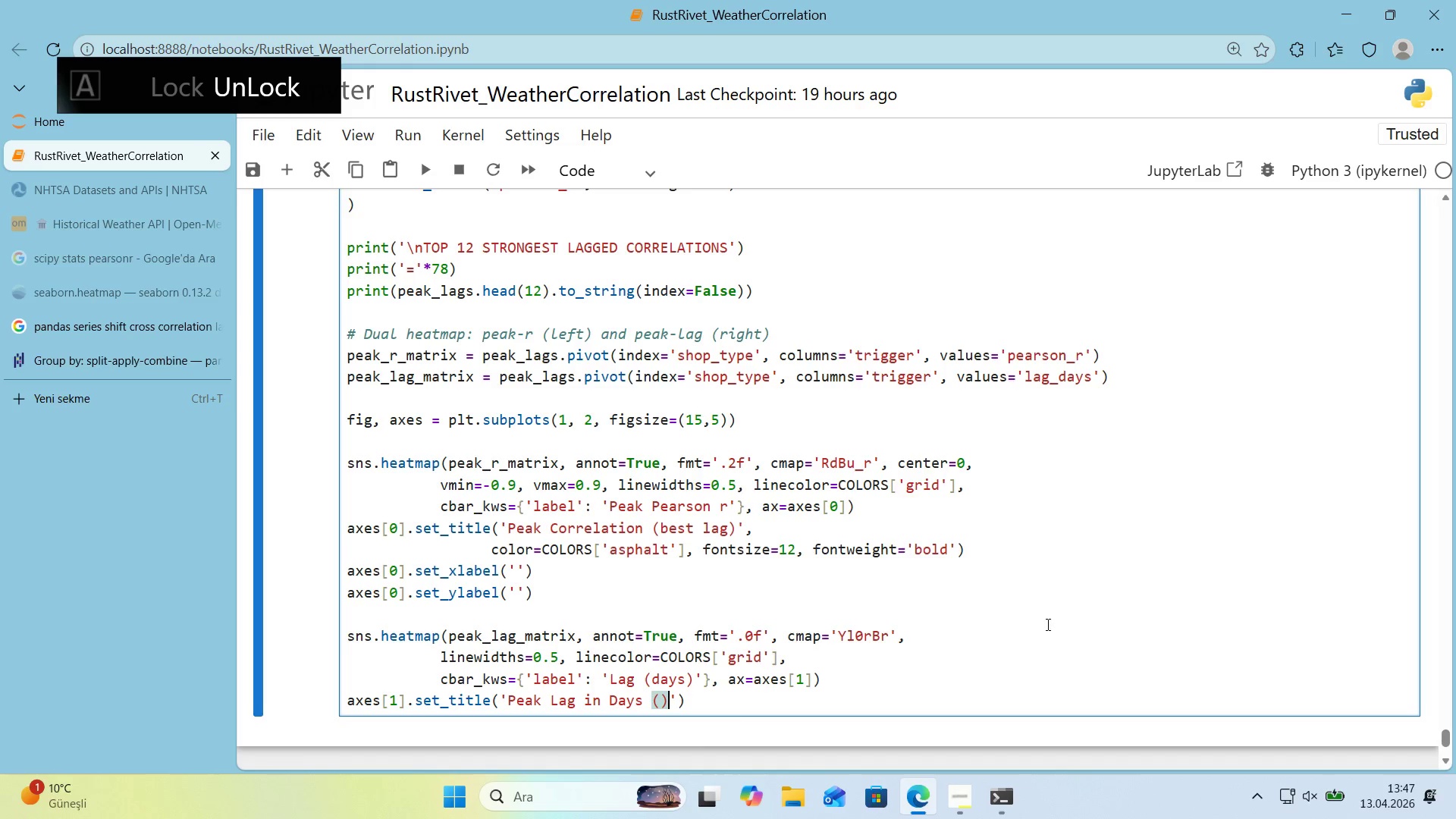 
key(ArrowLeft)
 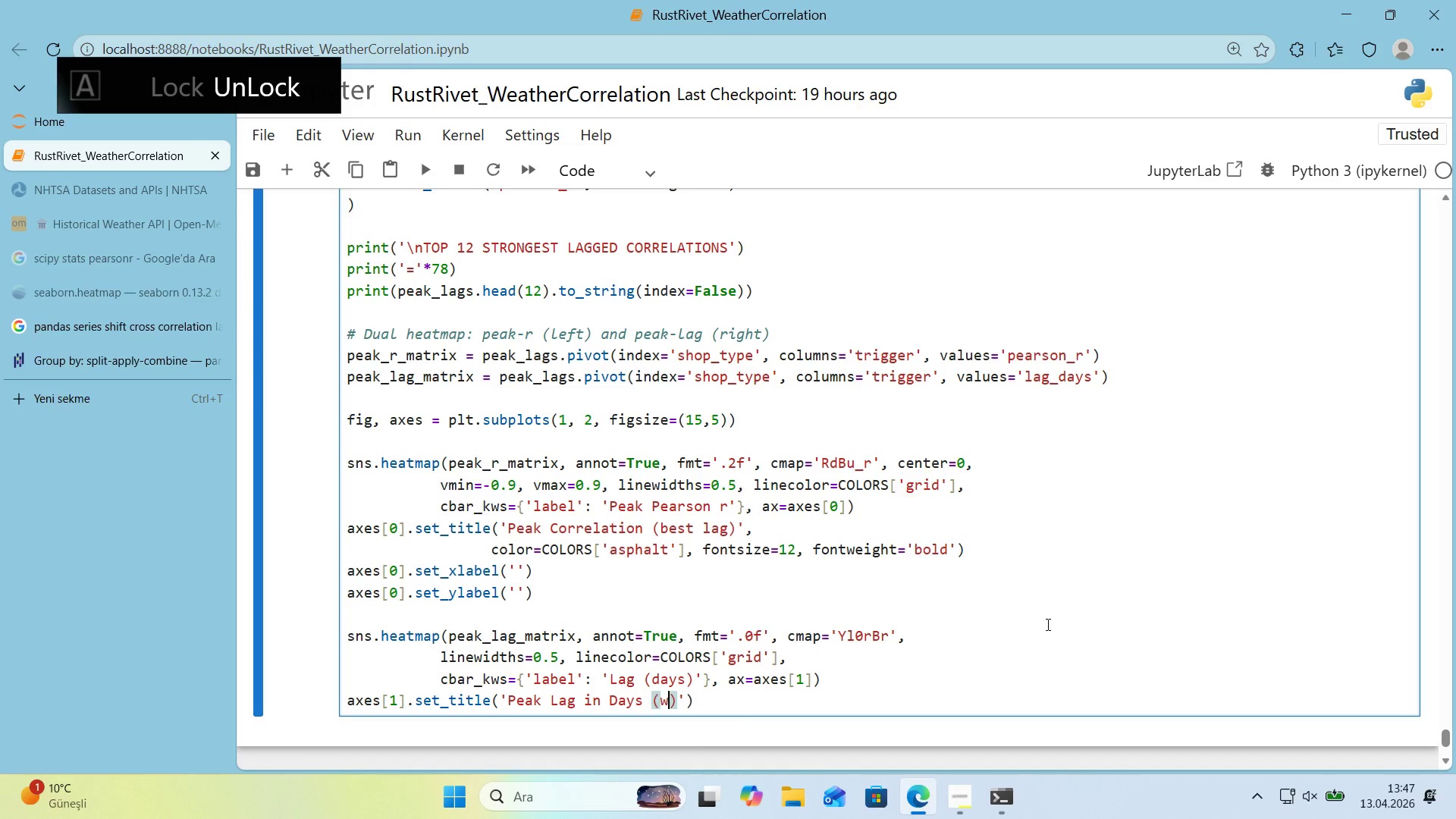 
type(wwhen r 's h'ghest)
 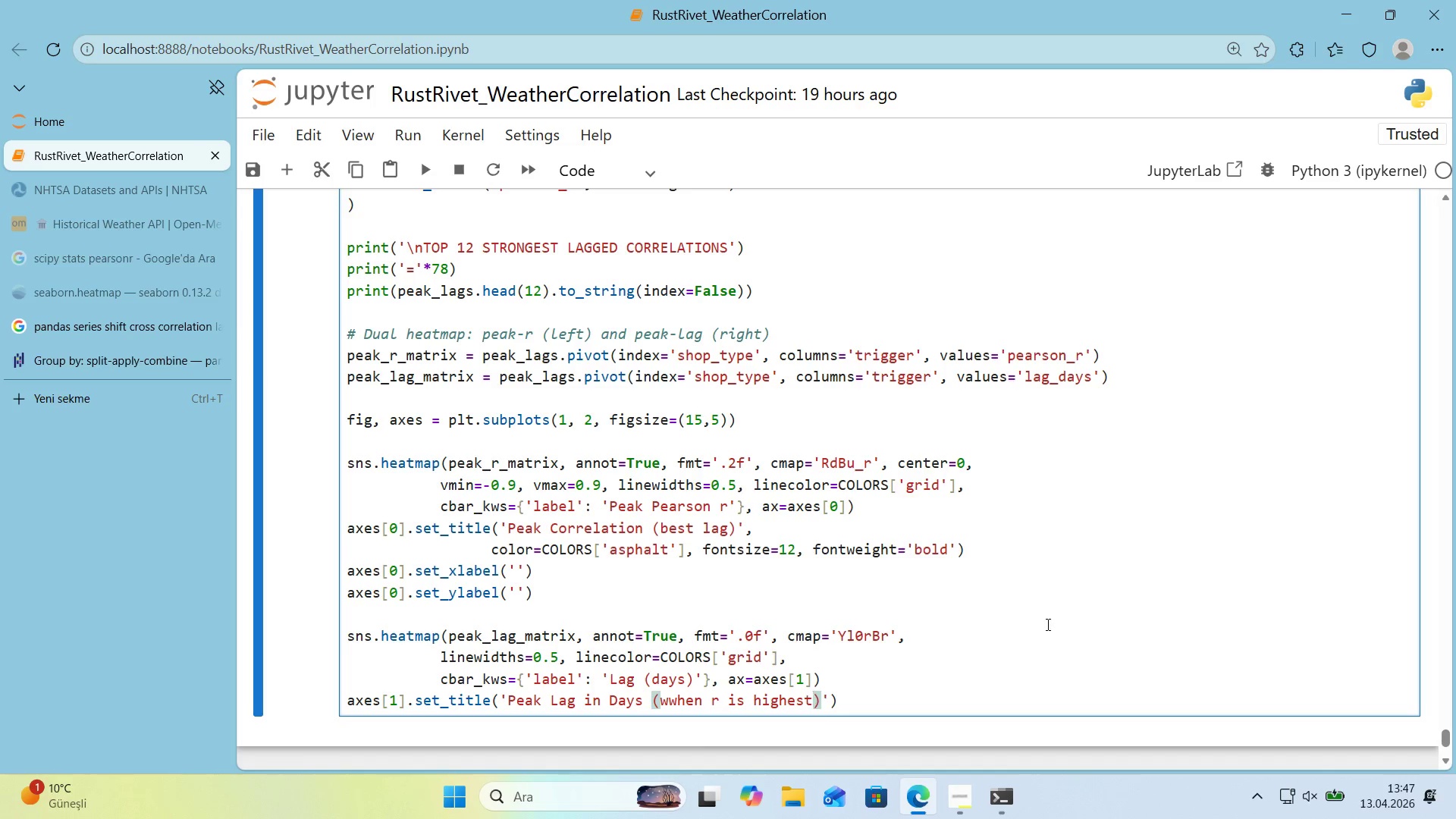 
key(ArrowRight)
 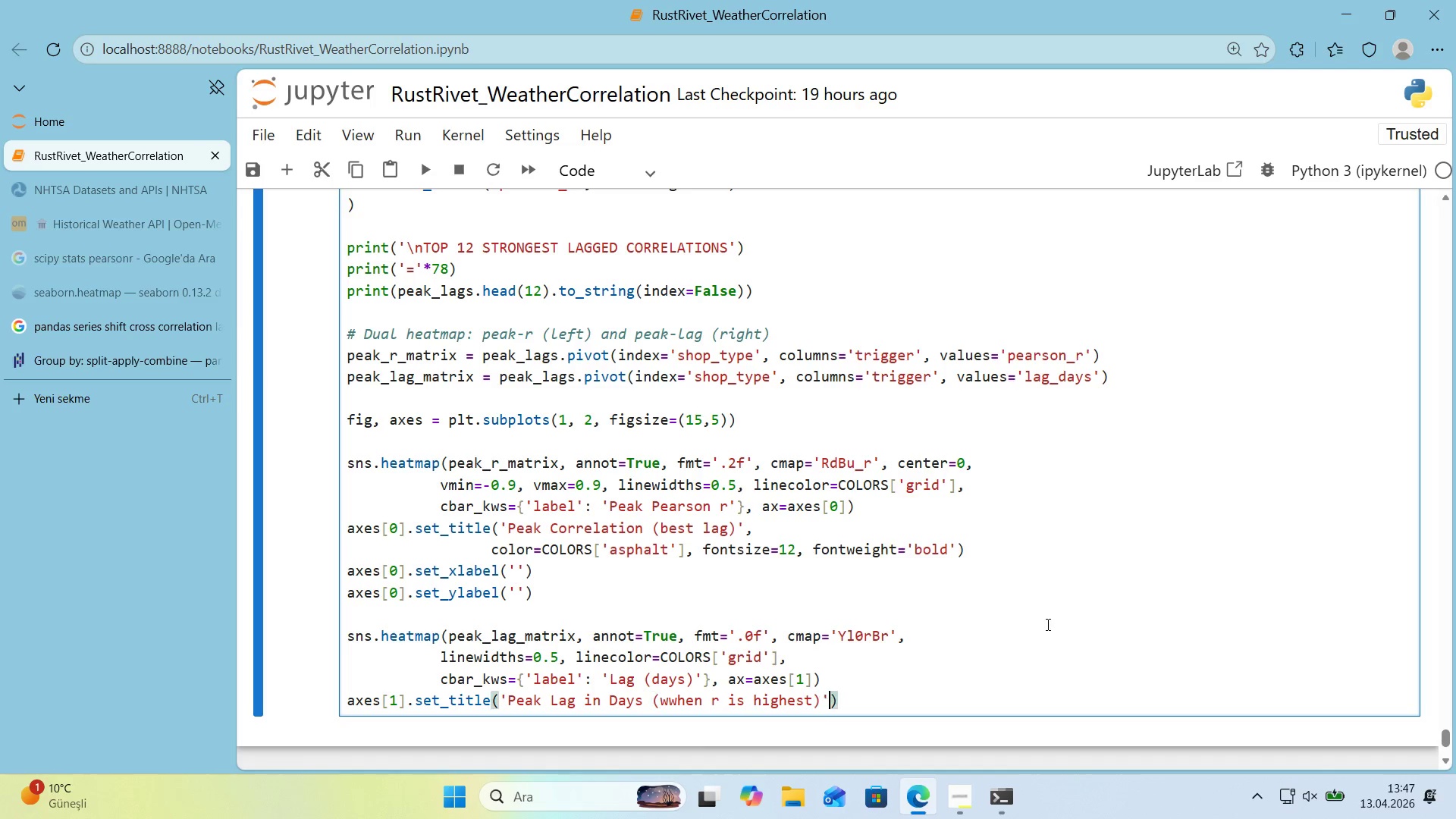 
key(ArrowRight)
 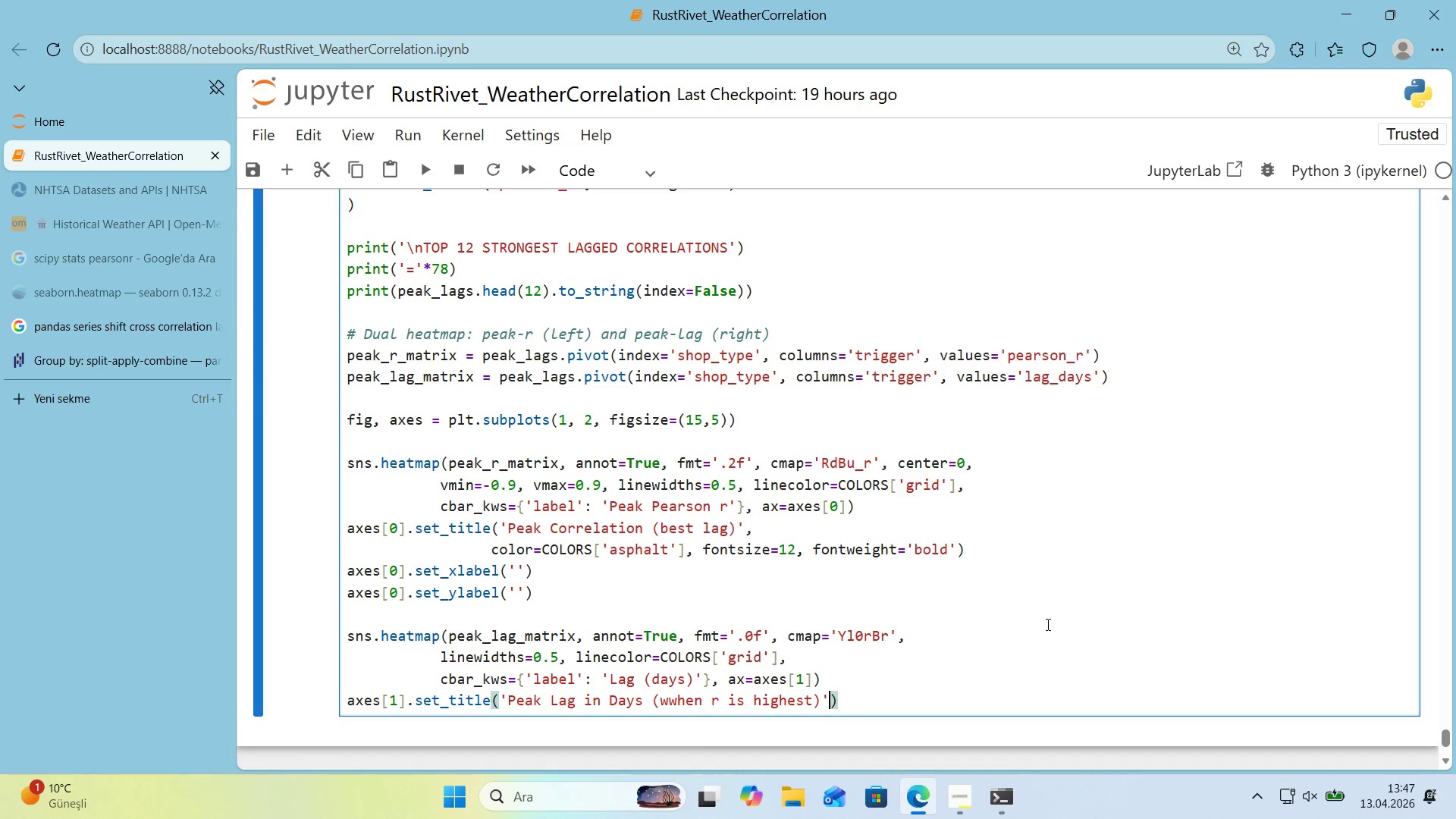 
key(Comma)
 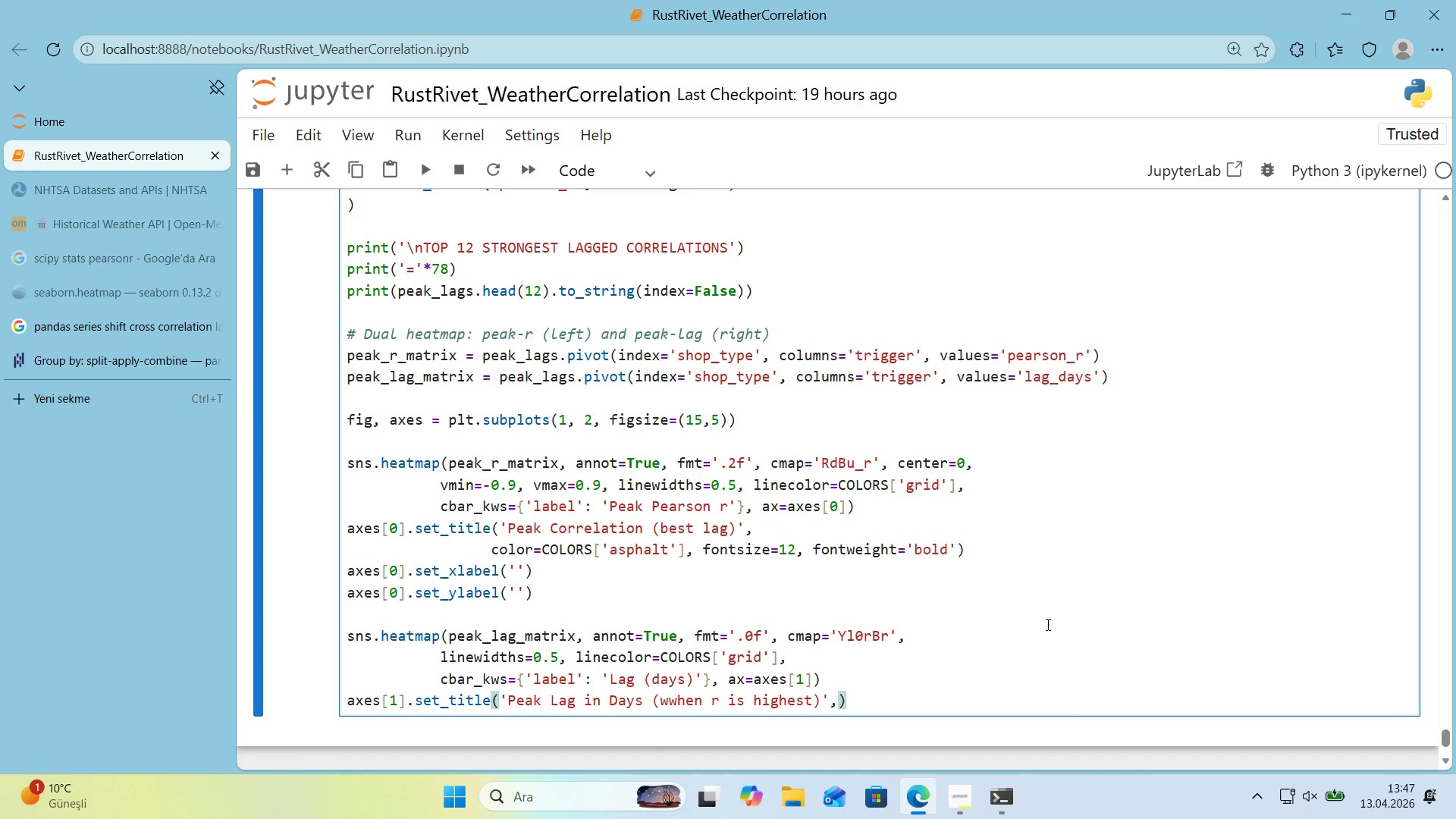 
key(Enter)
 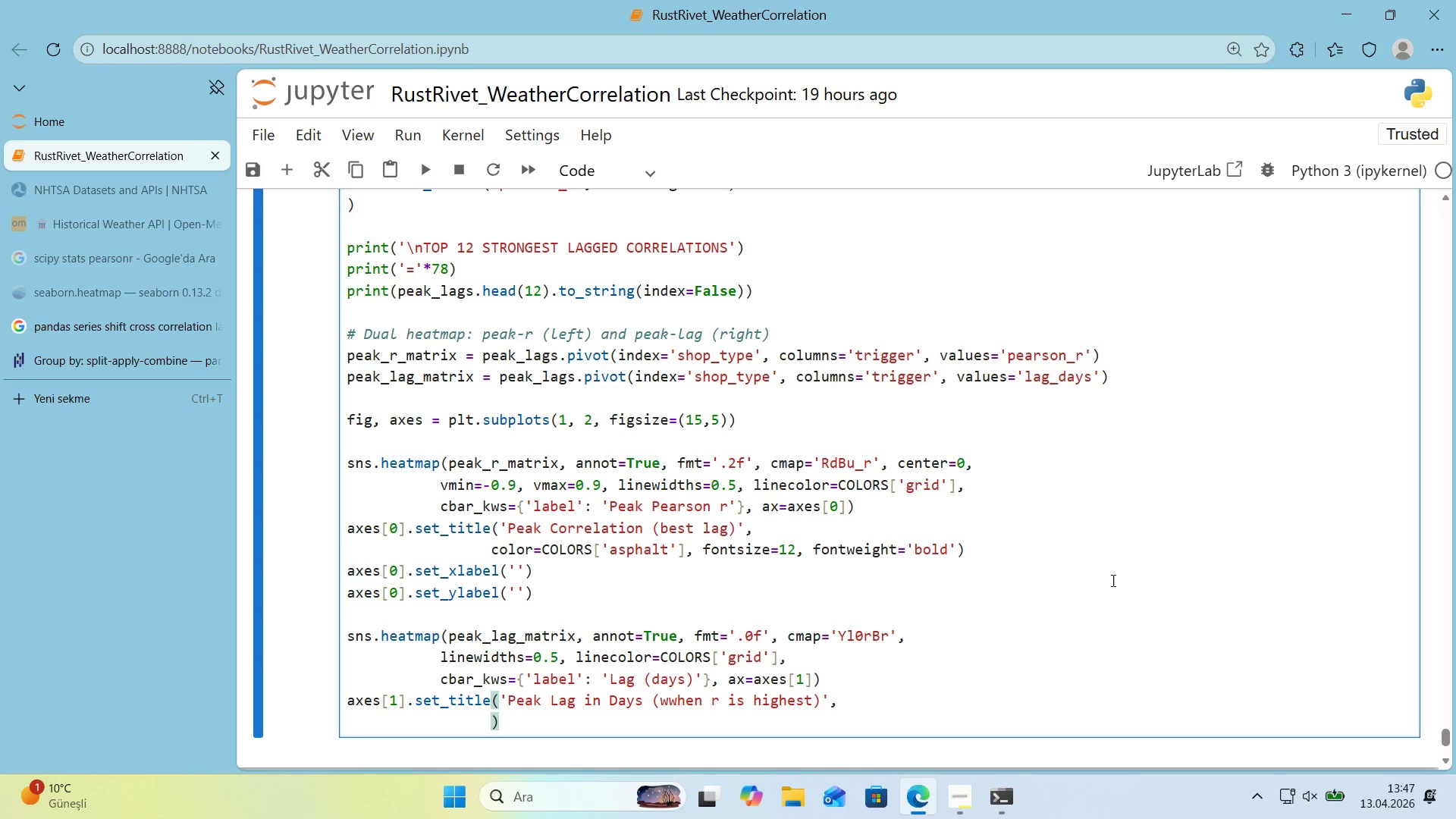 
scroll: coordinate [1113, 580], scroll_direction: down, amount: 1.0
 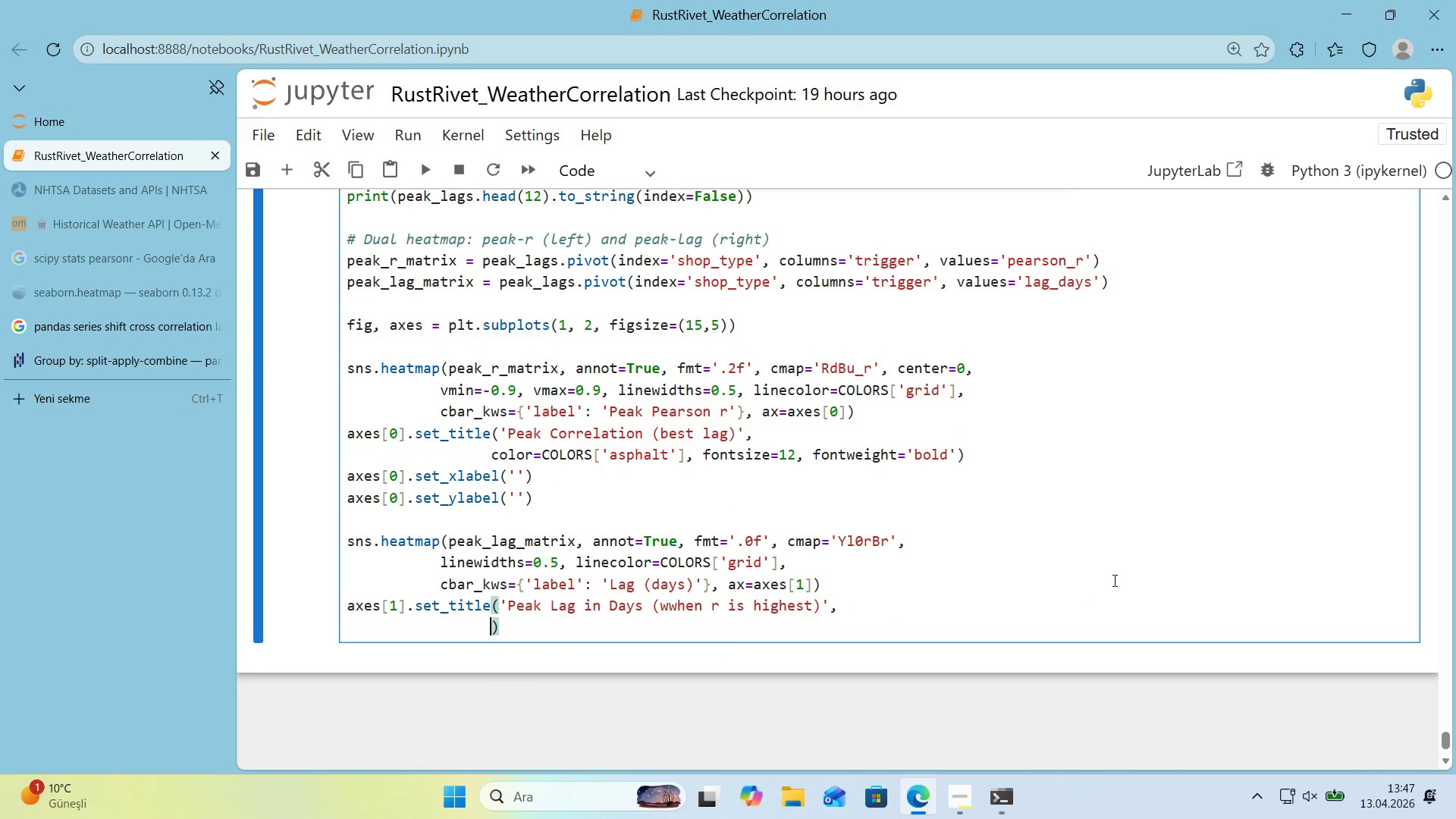 
type(color)COLORS)
 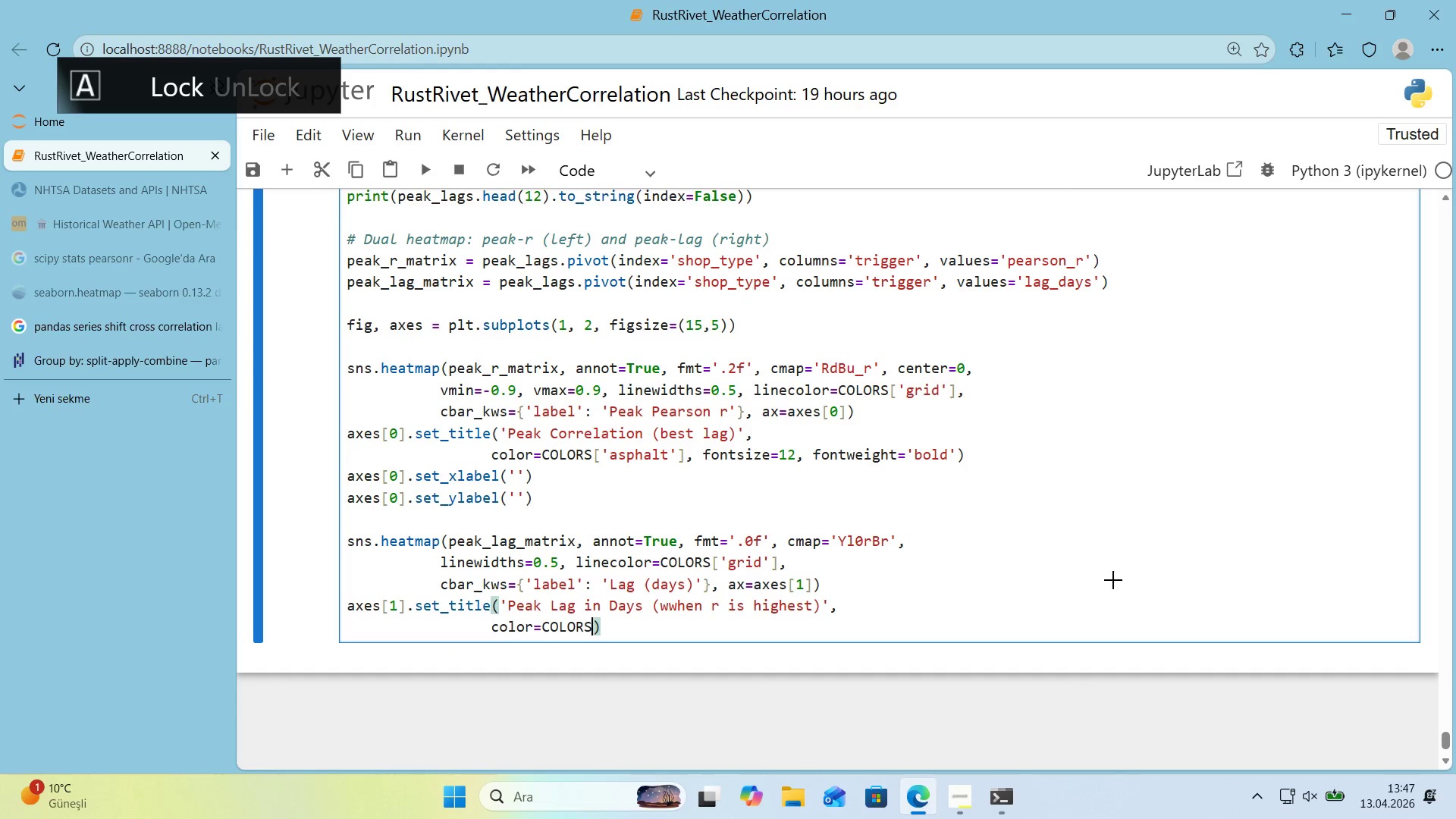 
key(Alt+Control+8)
 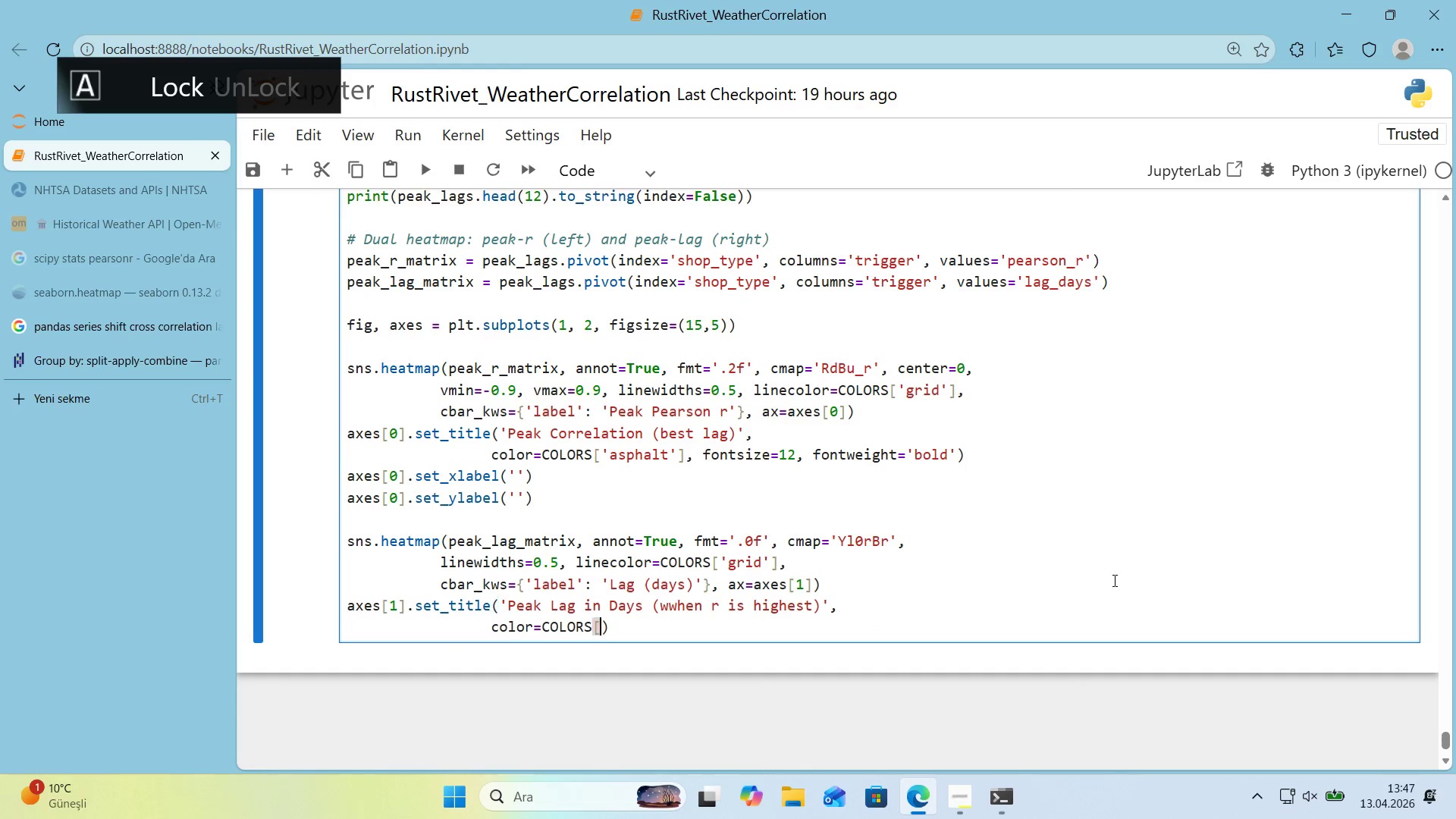 
key(Alt+Control+9)
 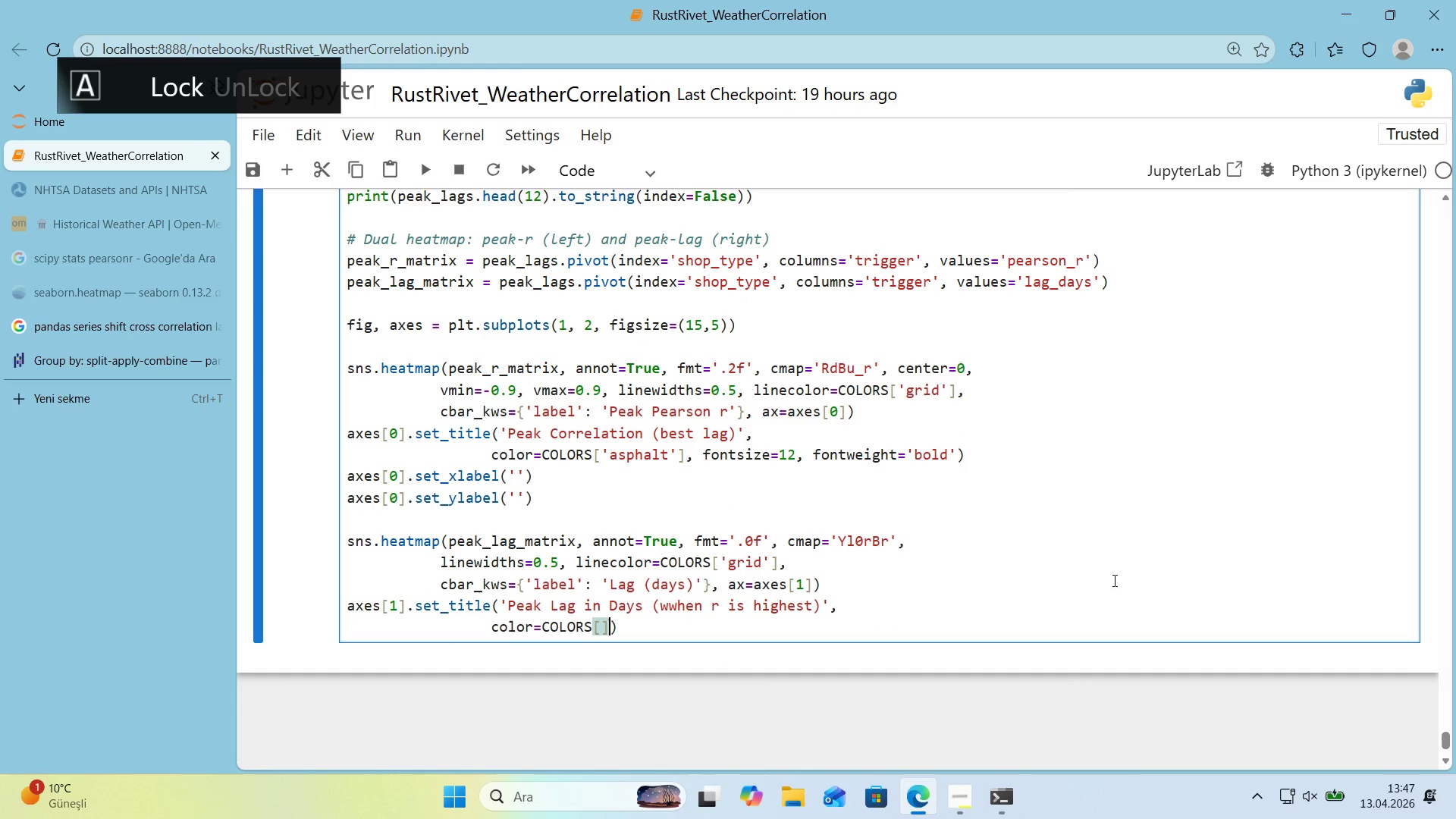 
key(ArrowLeft)
 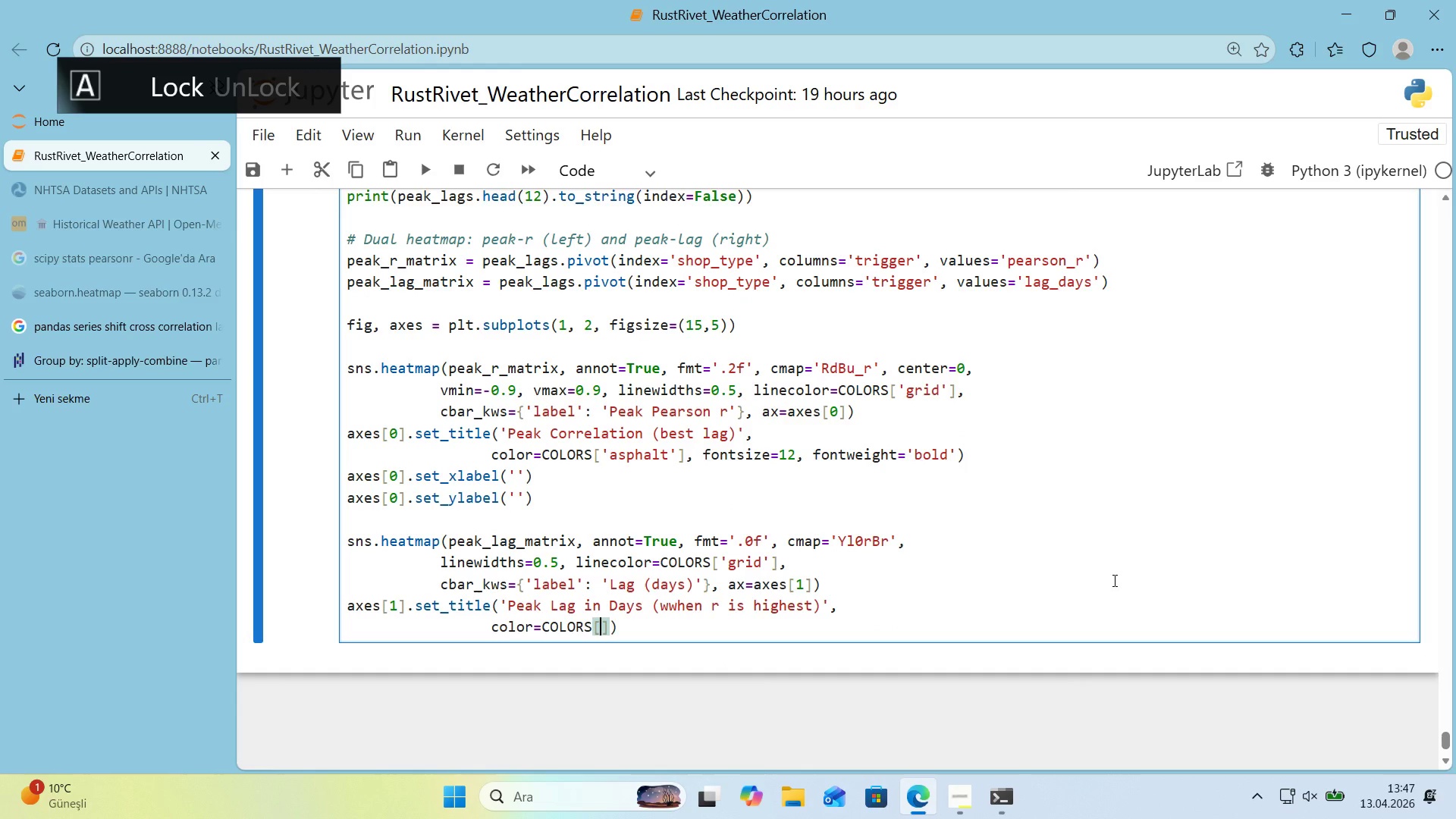 
type(@@)
 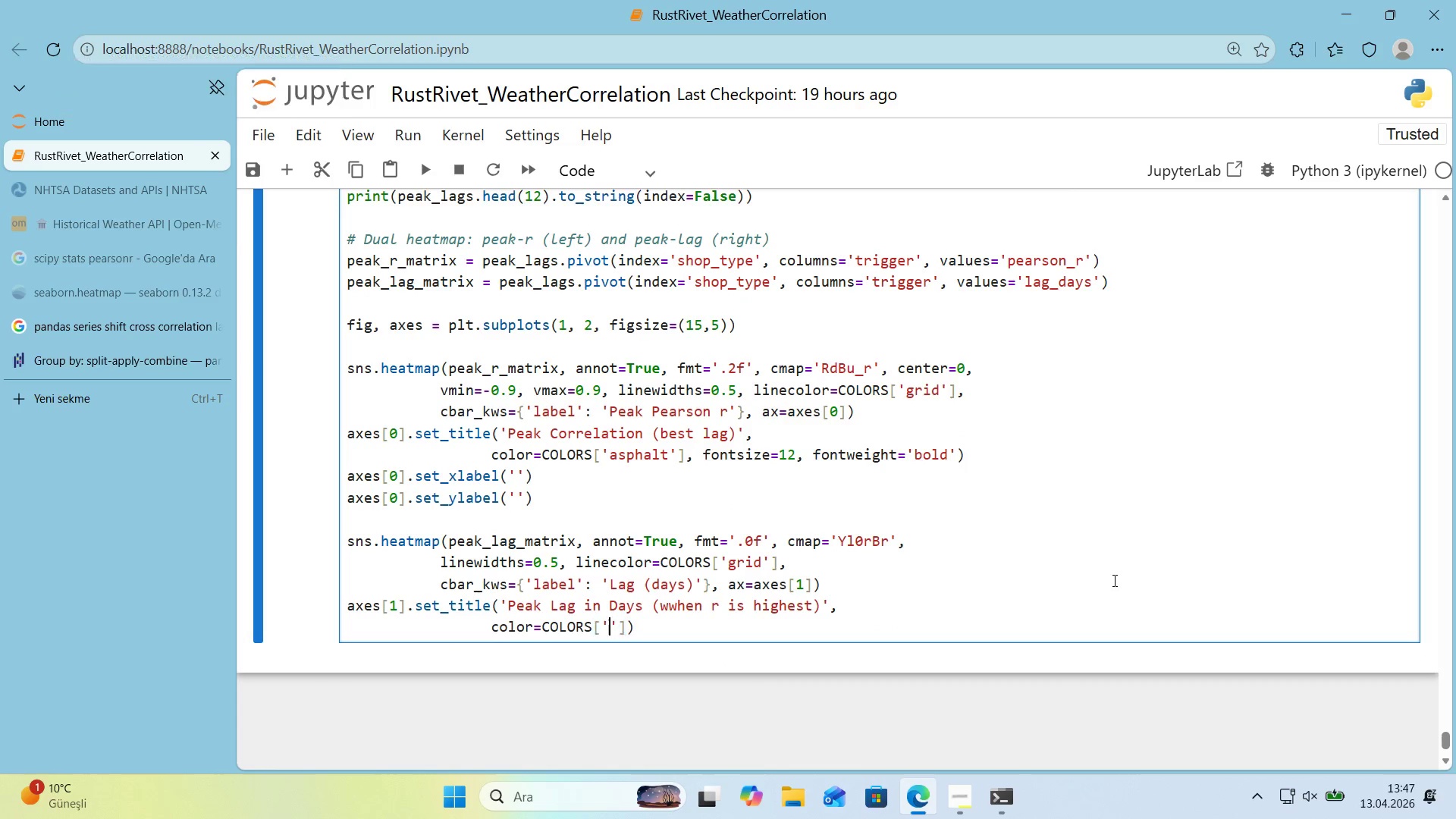 
key(ArrowLeft)
 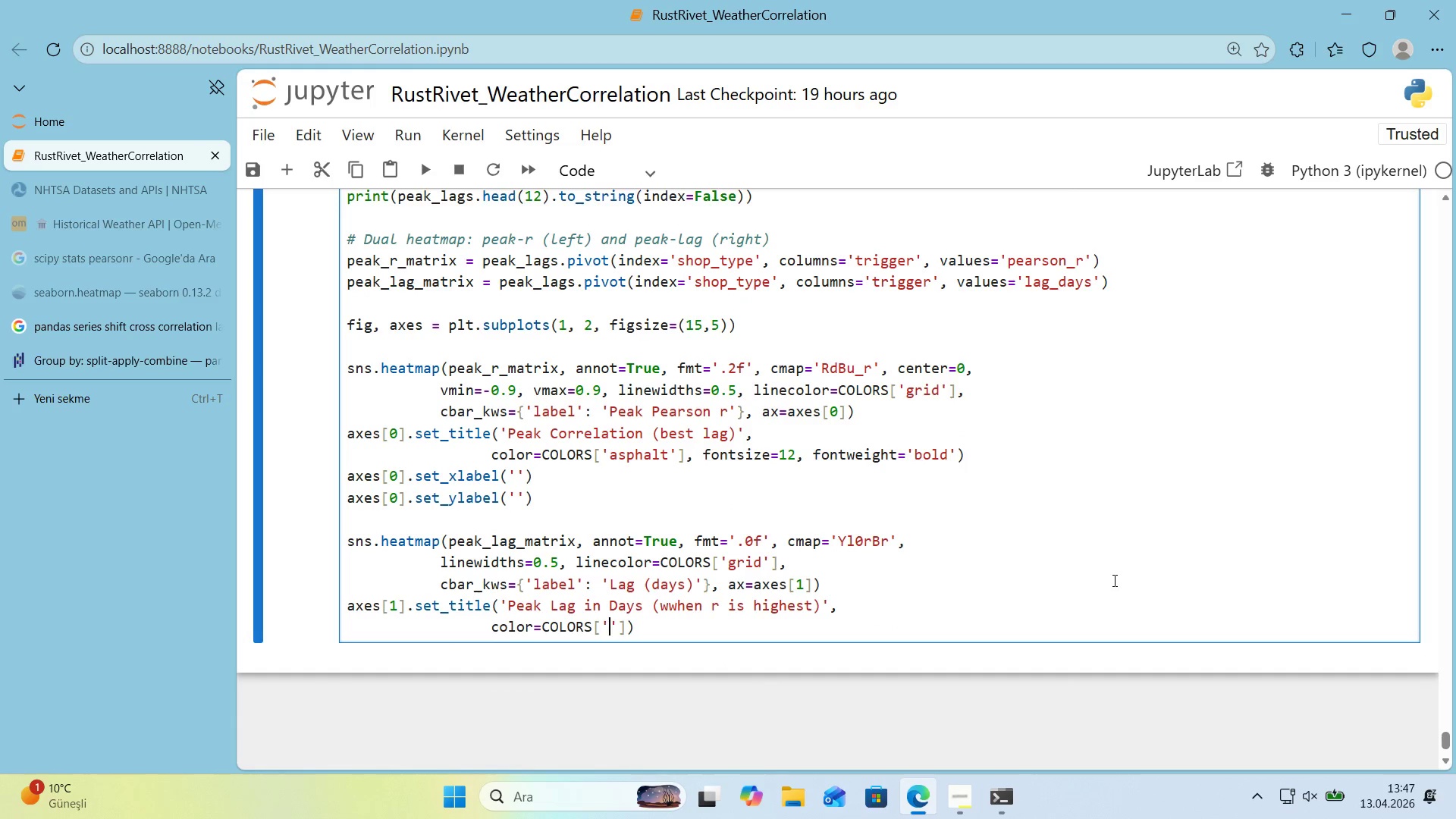 
type(asphalt)
 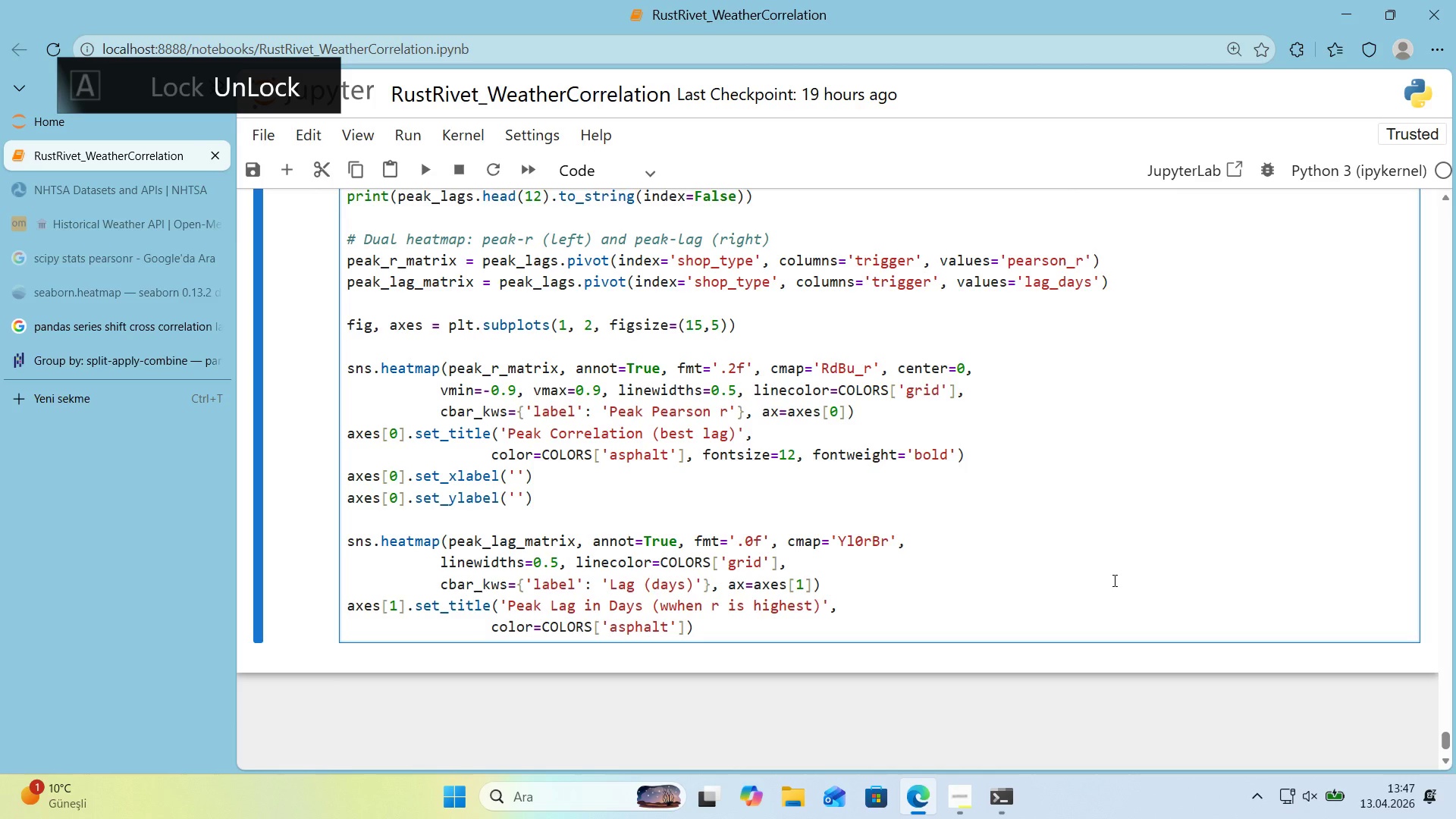 
key(ArrowRight)
 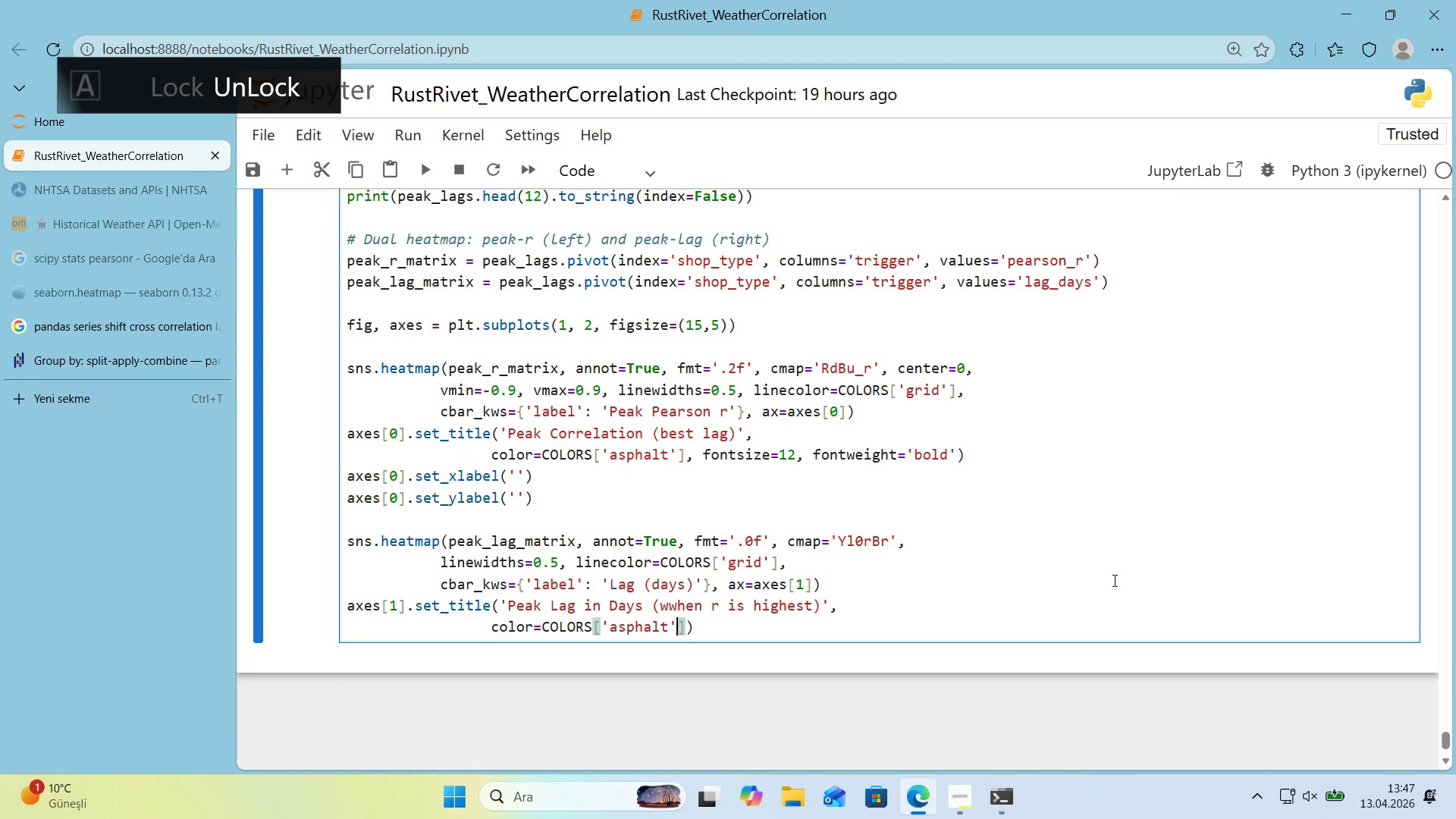 
key(ArrowRight)
 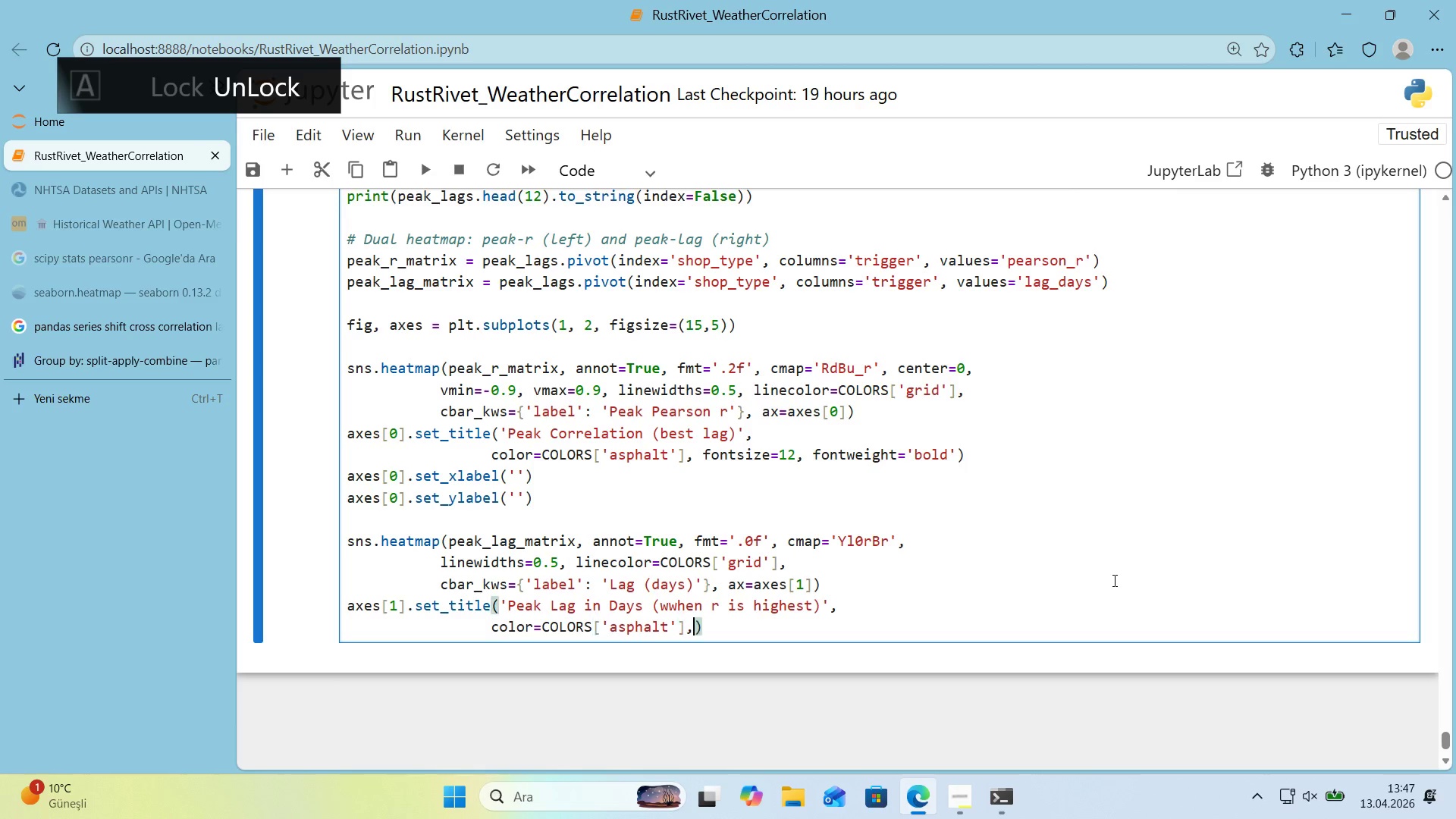 
type(, fonts'ze)12, fontwe'ght)@@)
 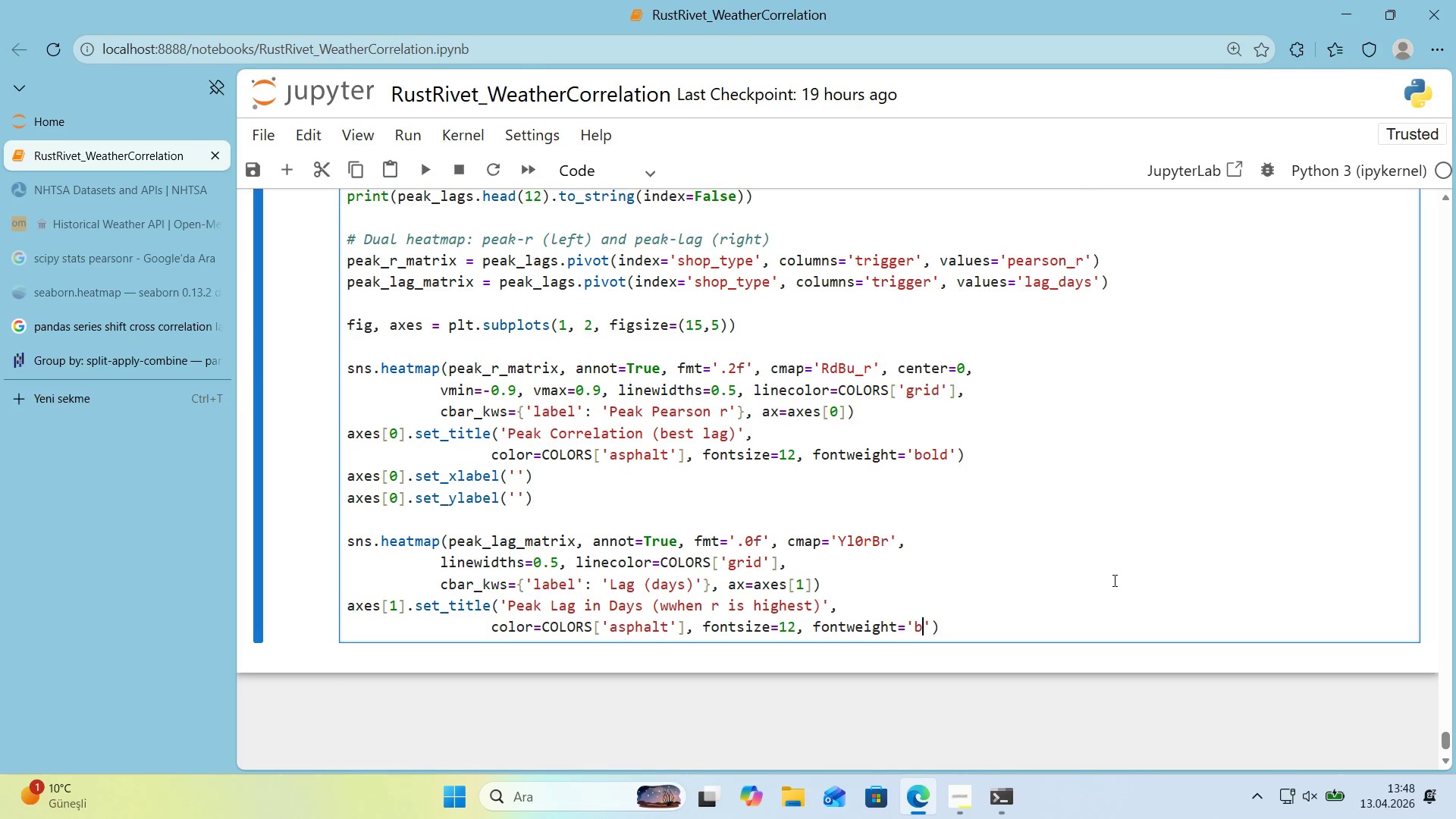 
 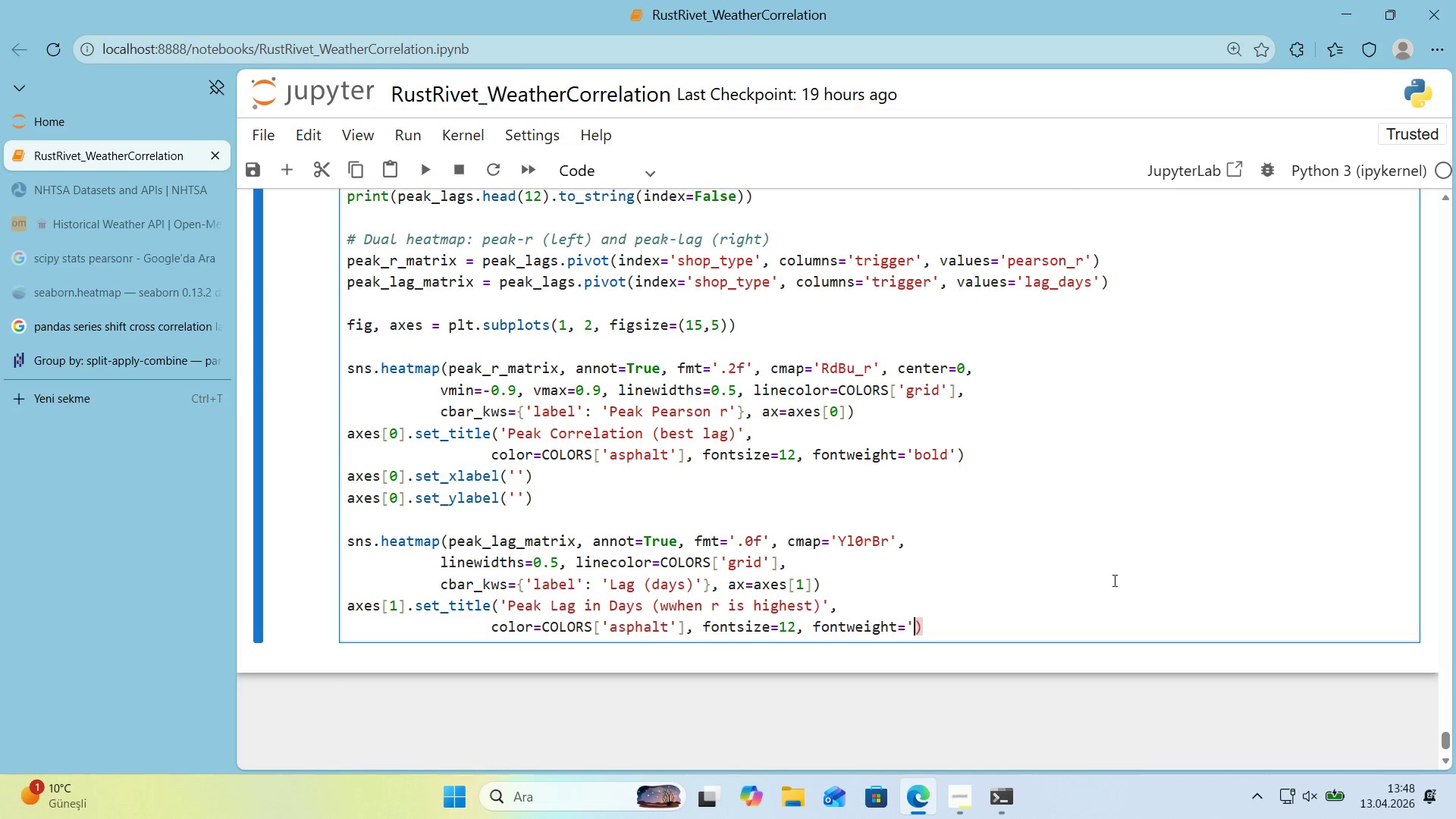 
key(ArrowLeft)
 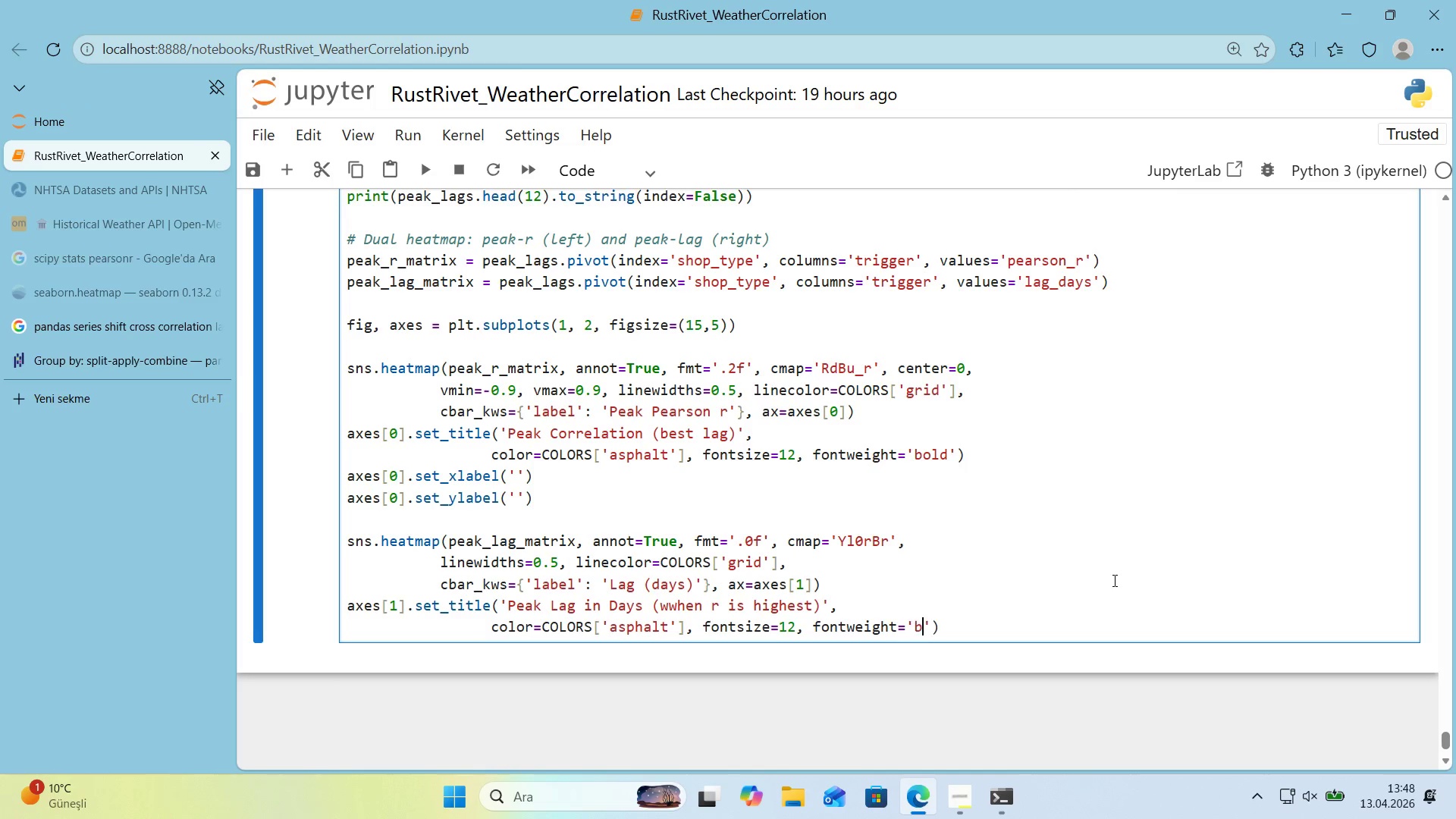 
type(bold)
 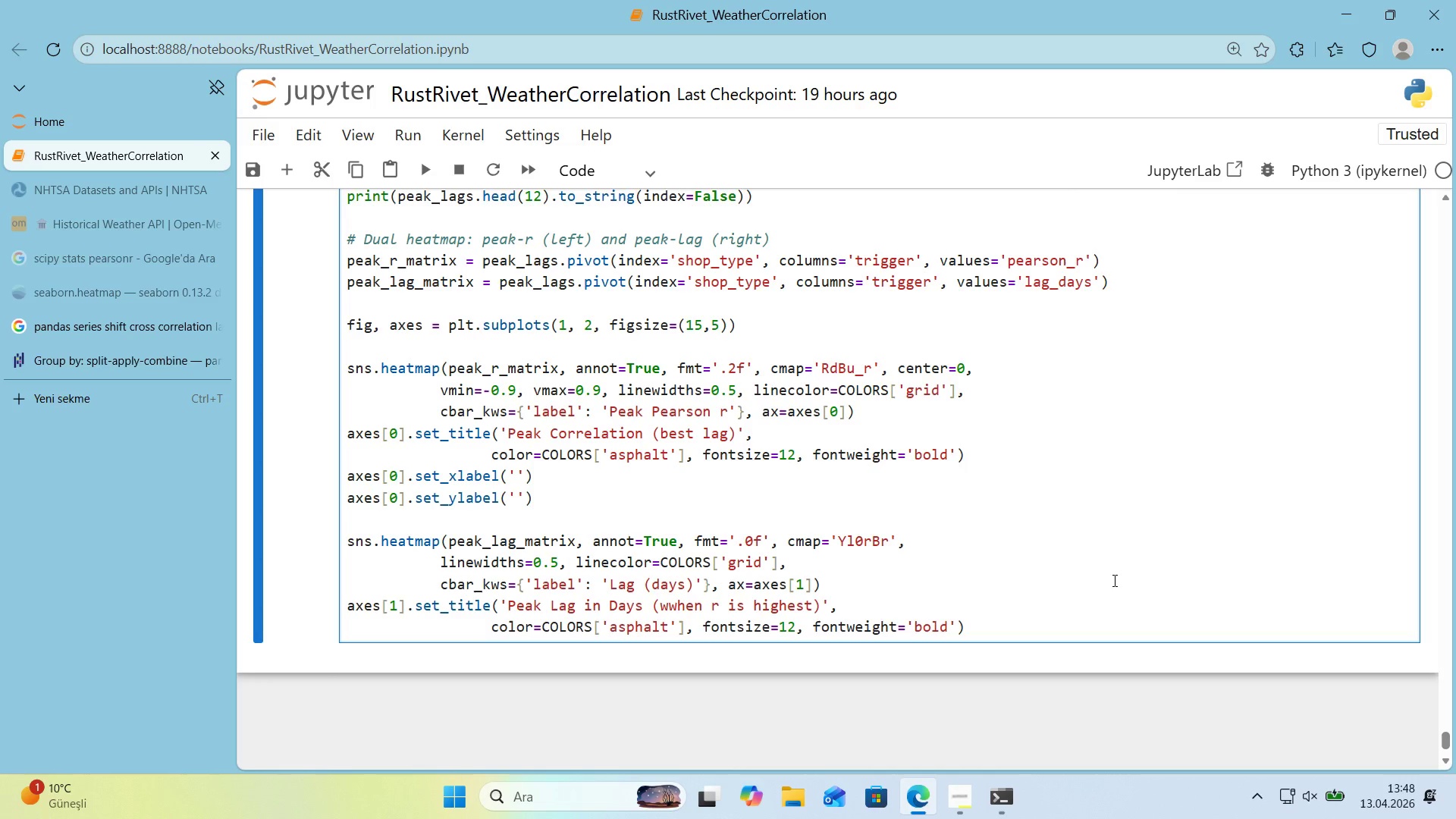 
key(ArrowRight)
 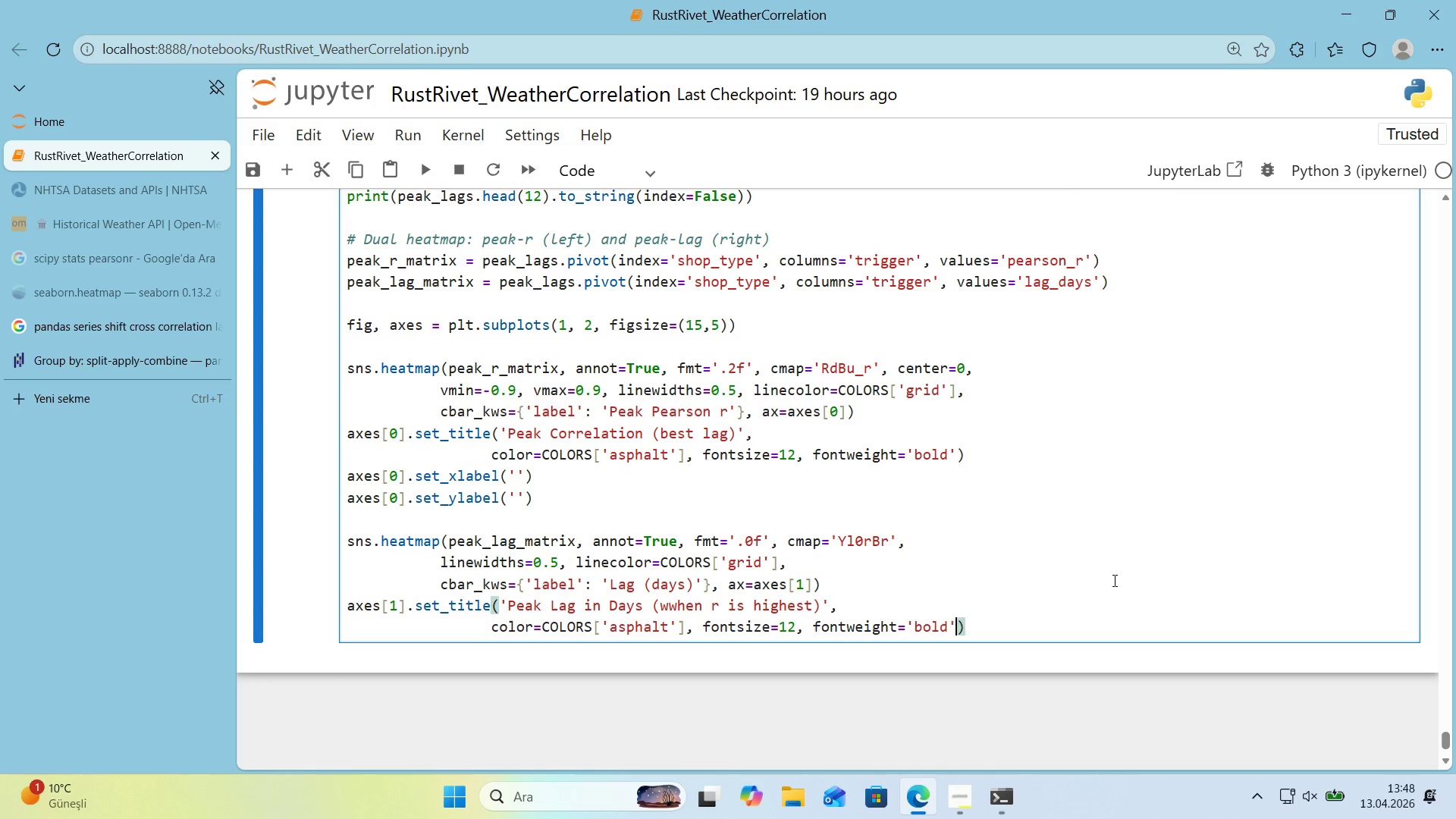 
key(ArrowRight)
 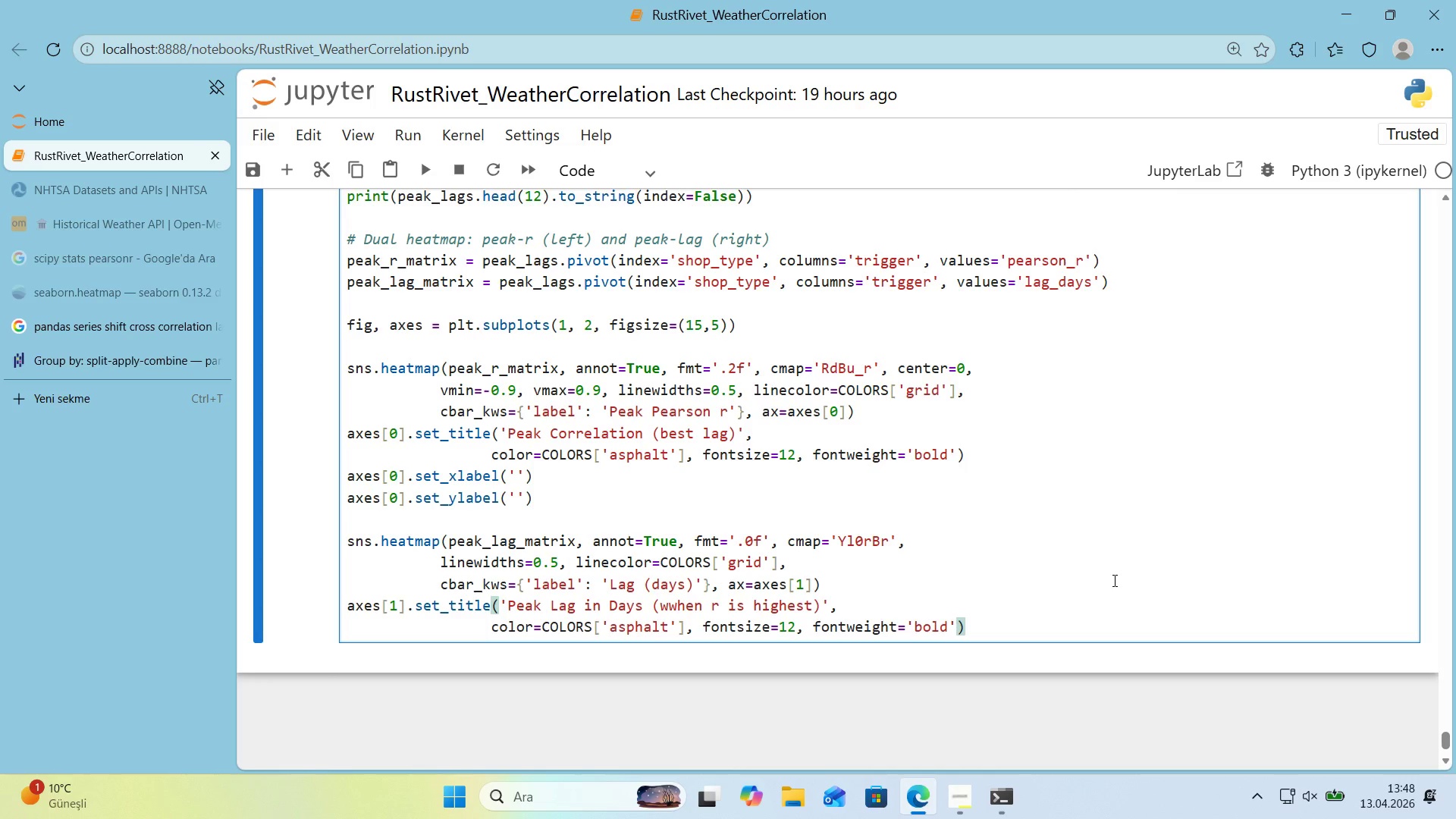 
key(Enter)
 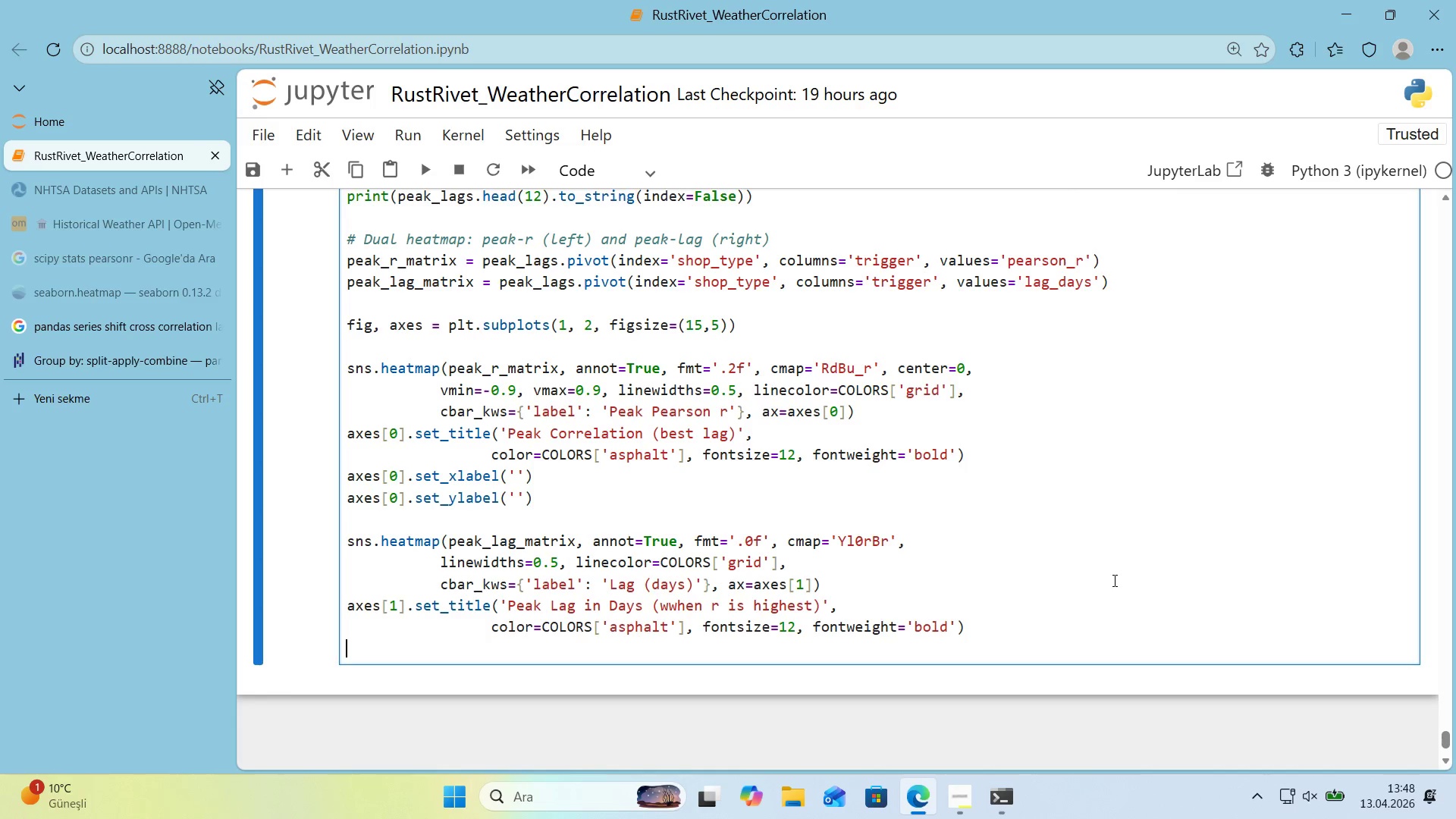 
type(axes)
 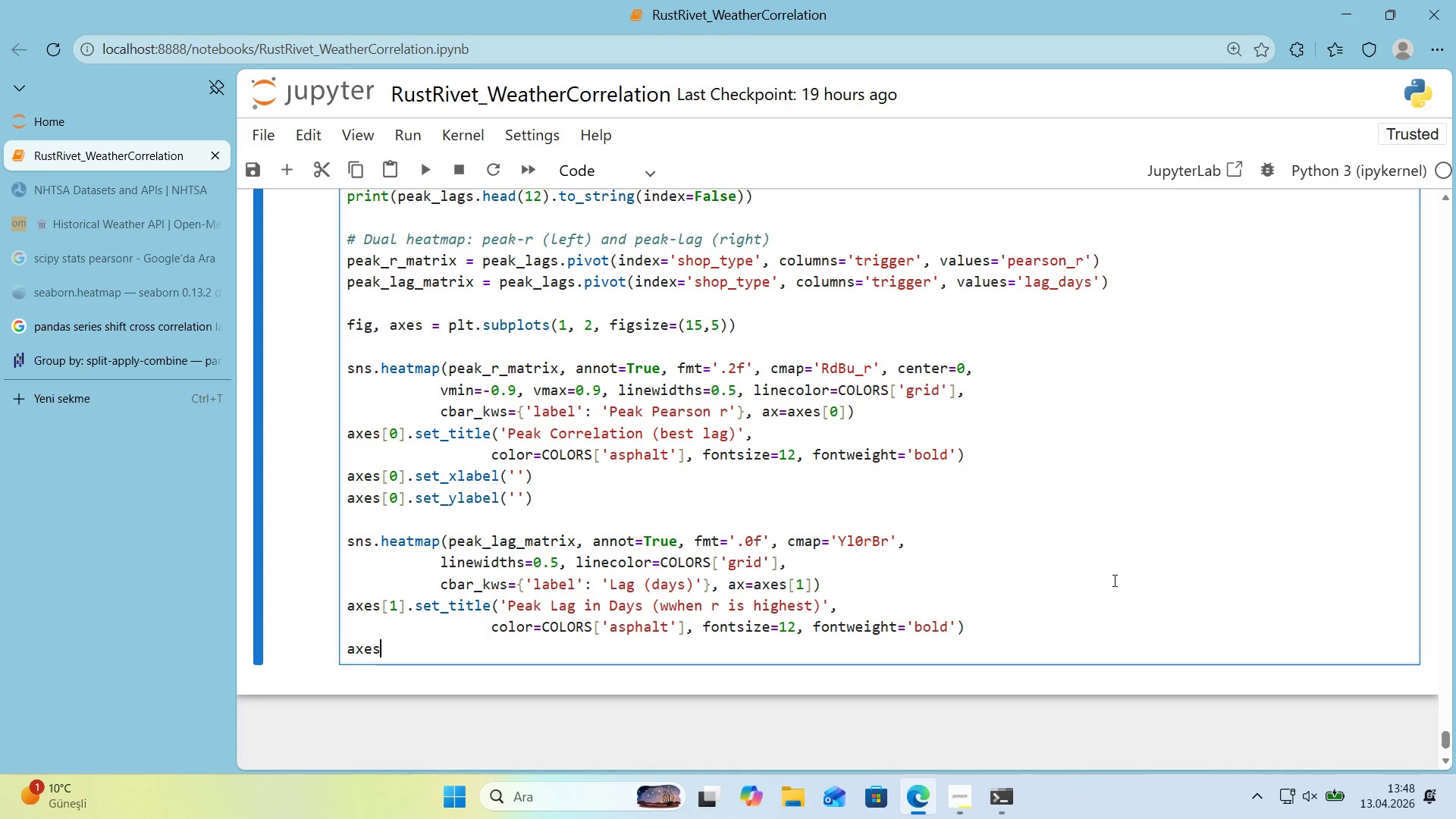 
key(Alt+Control+8)
 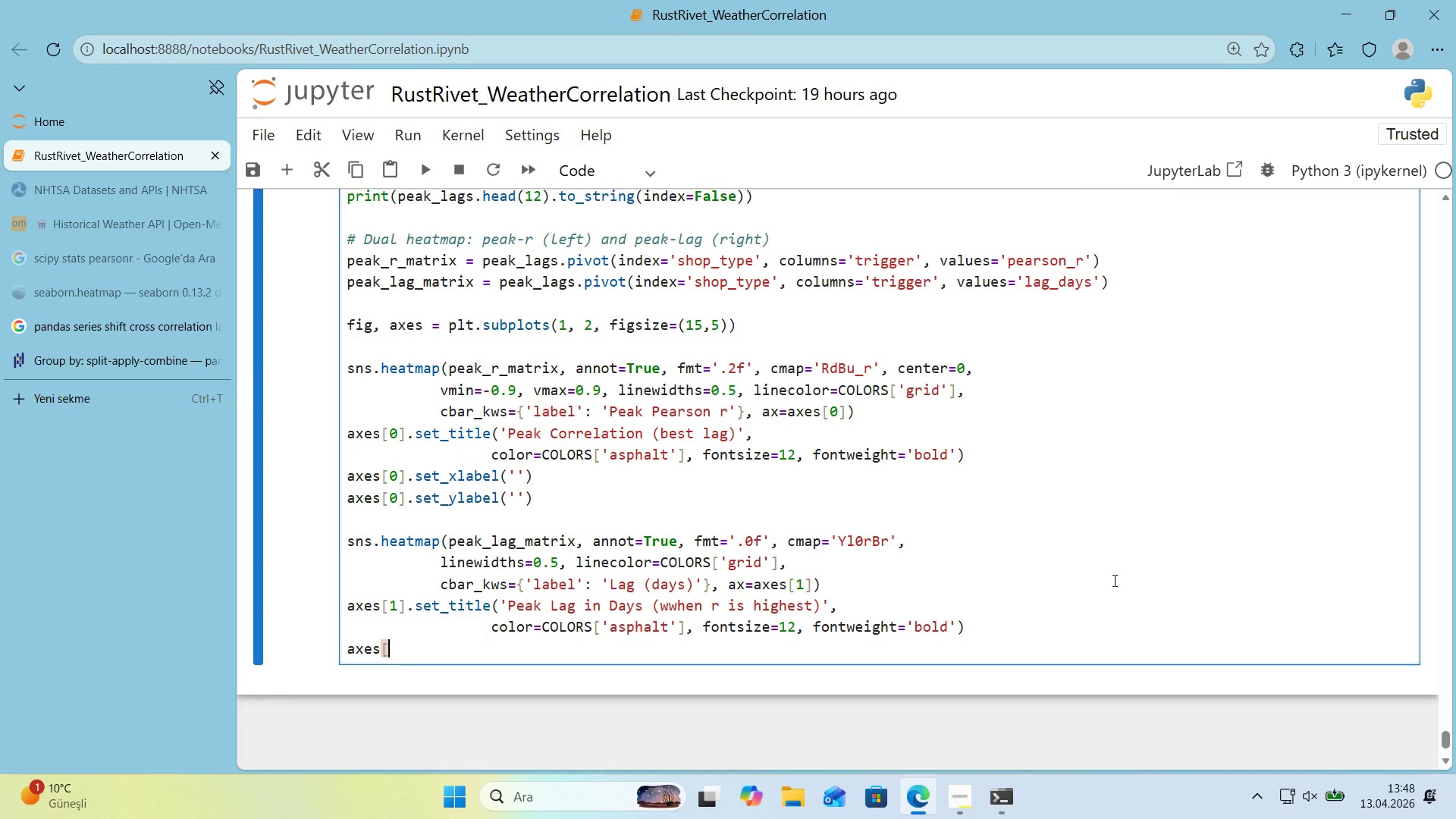 
key(Alt+Control+9)
 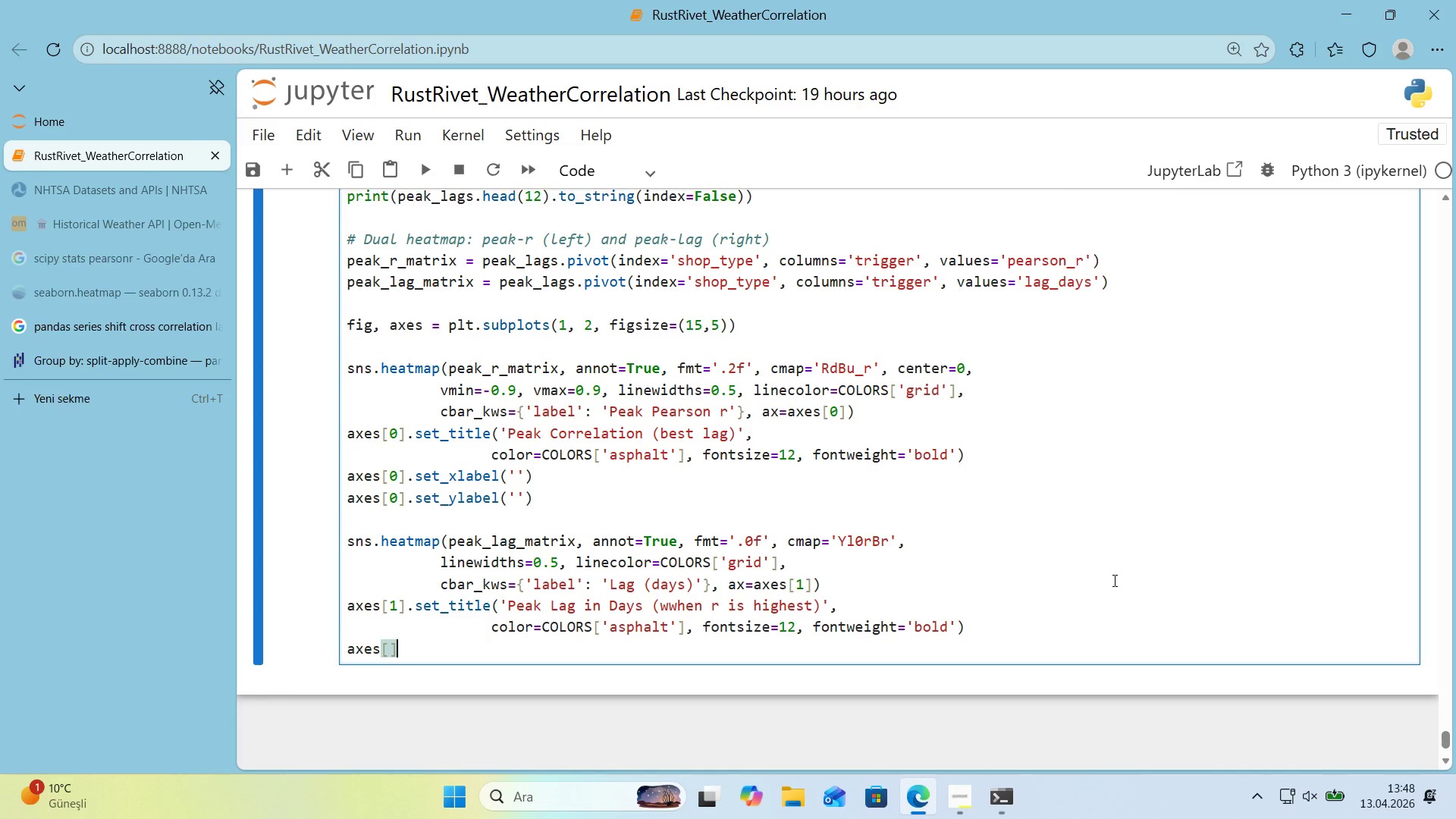 
key(ArrowLeft)
 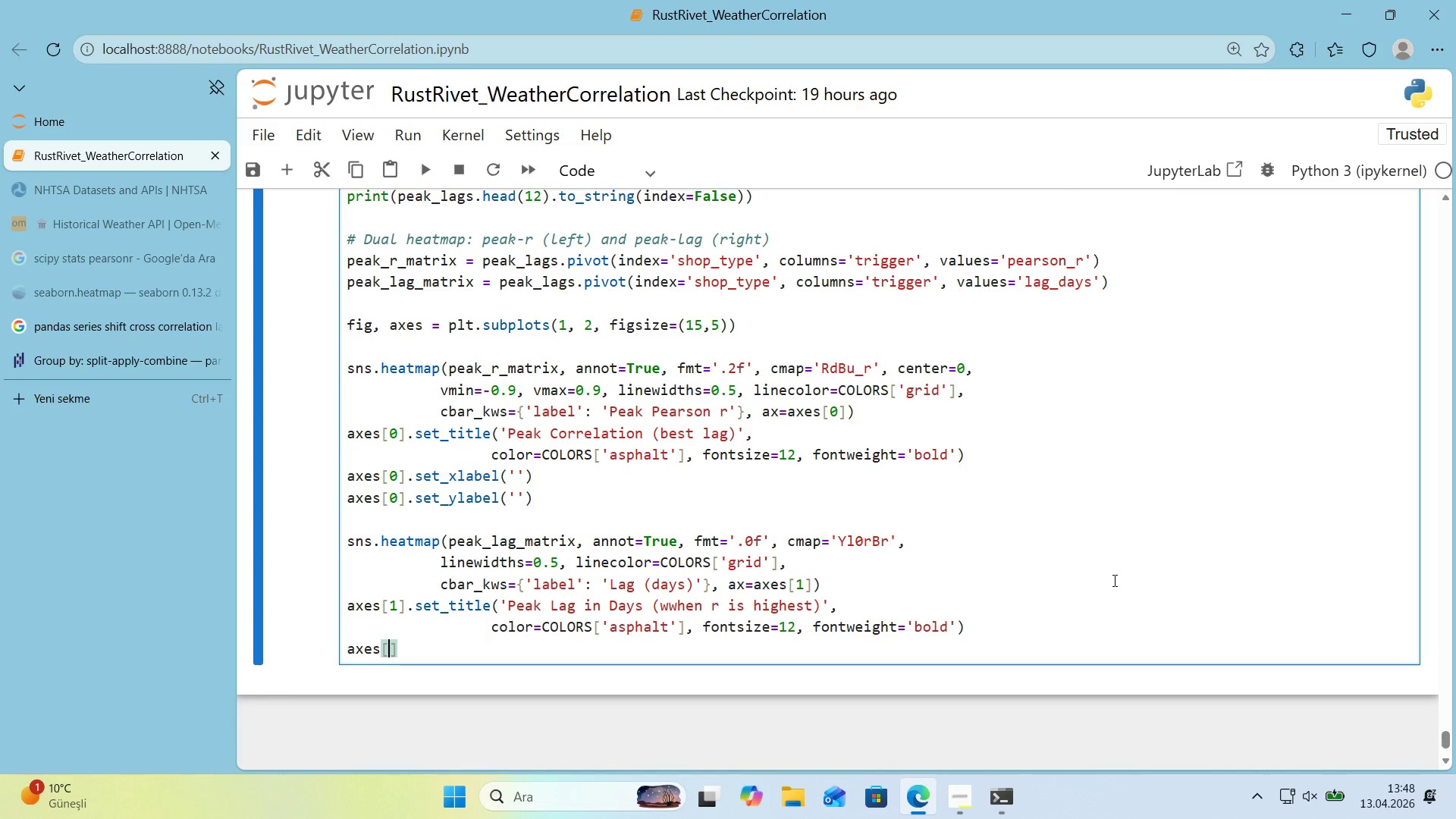 
key(1)
 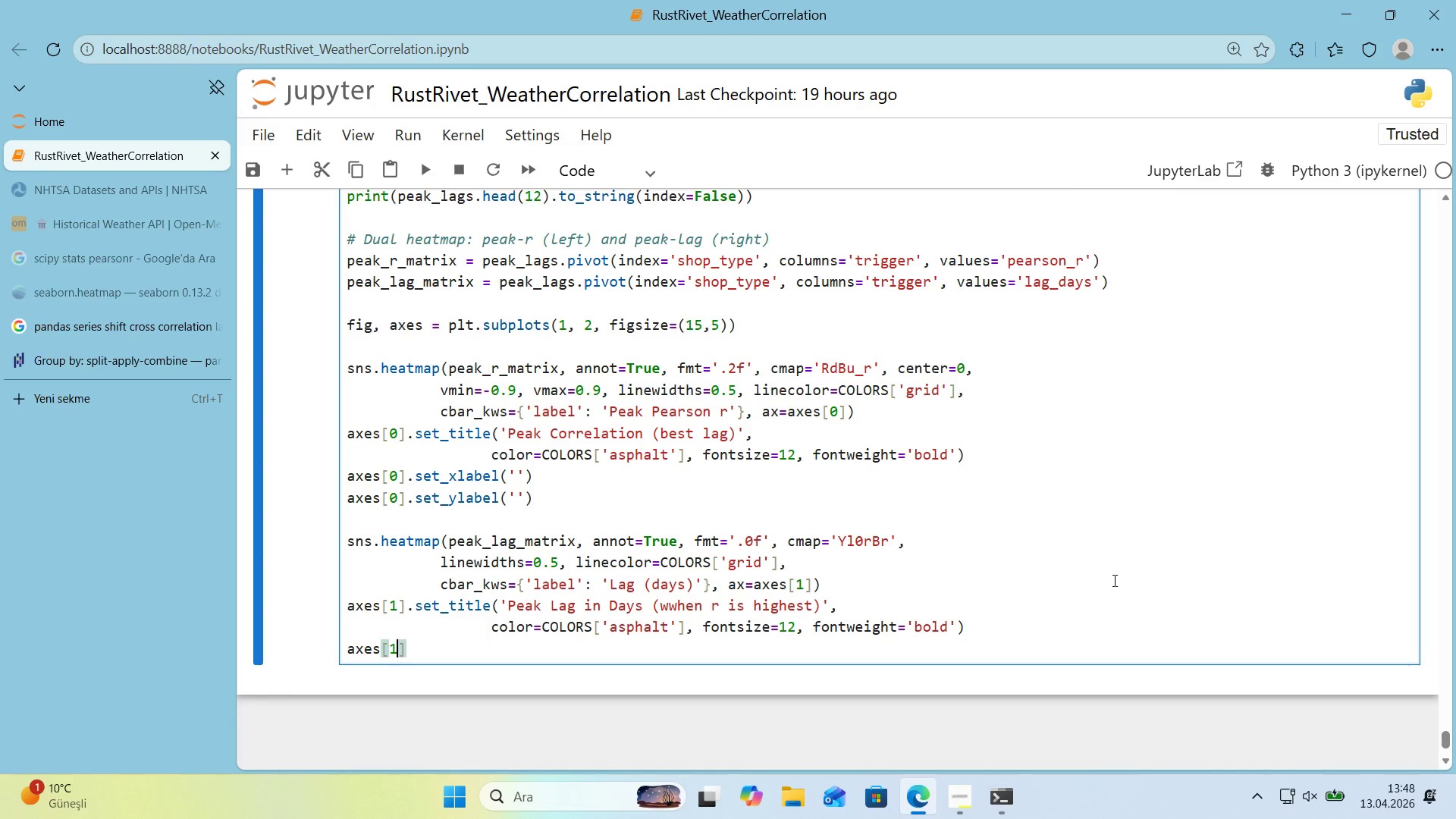 
key(ArrowRight)
 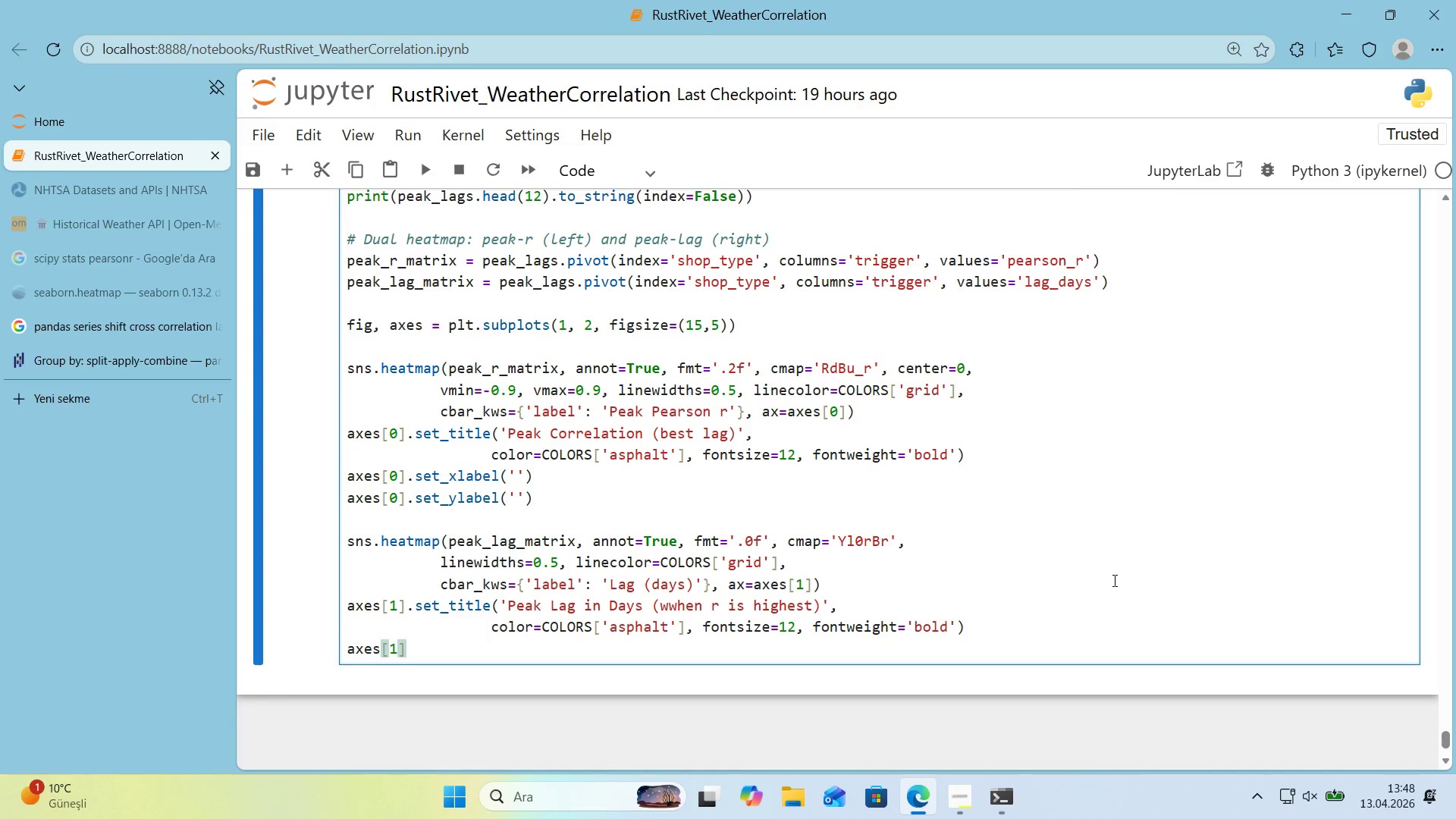 
type(.set_xlabel*()
 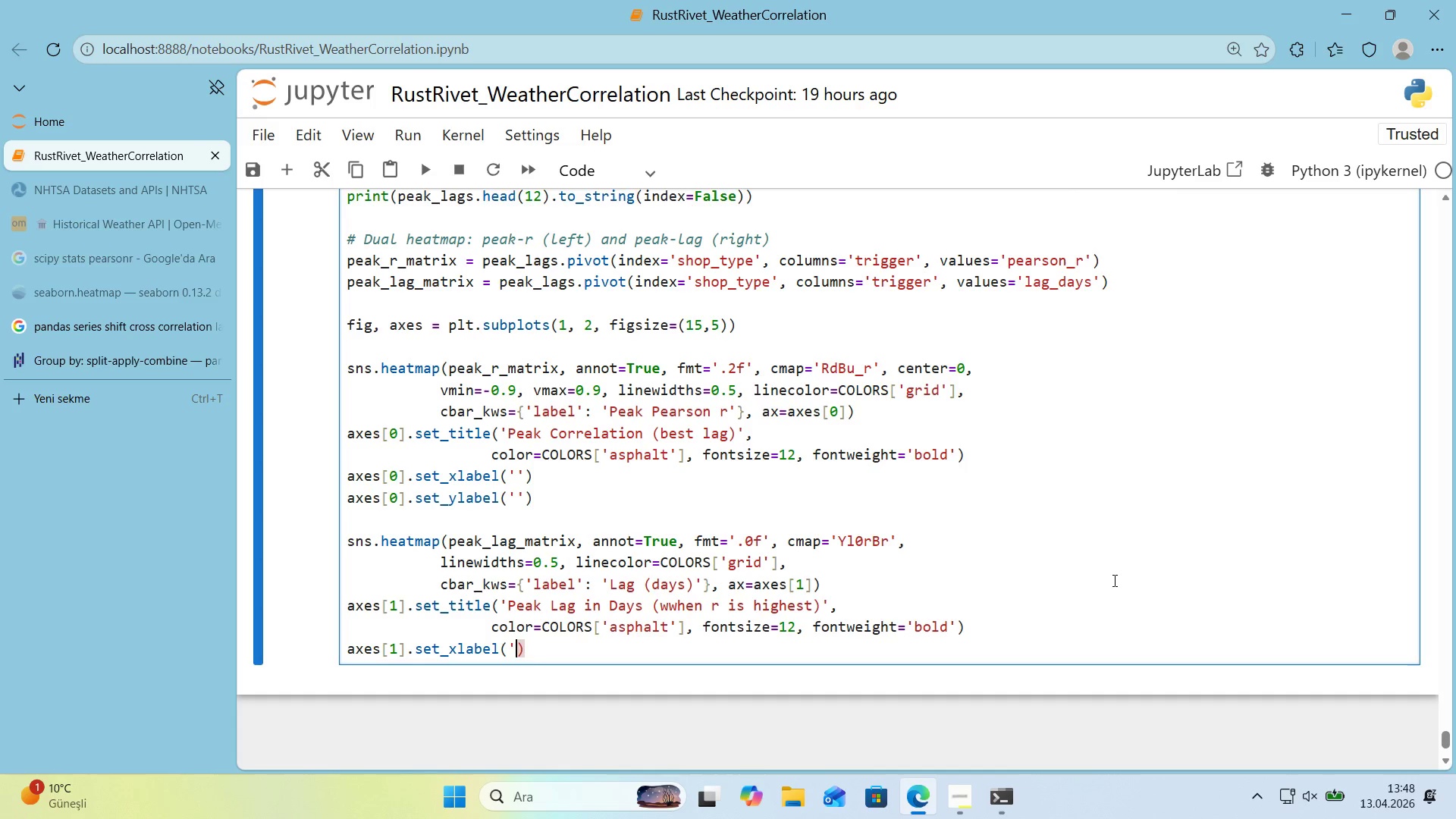 
 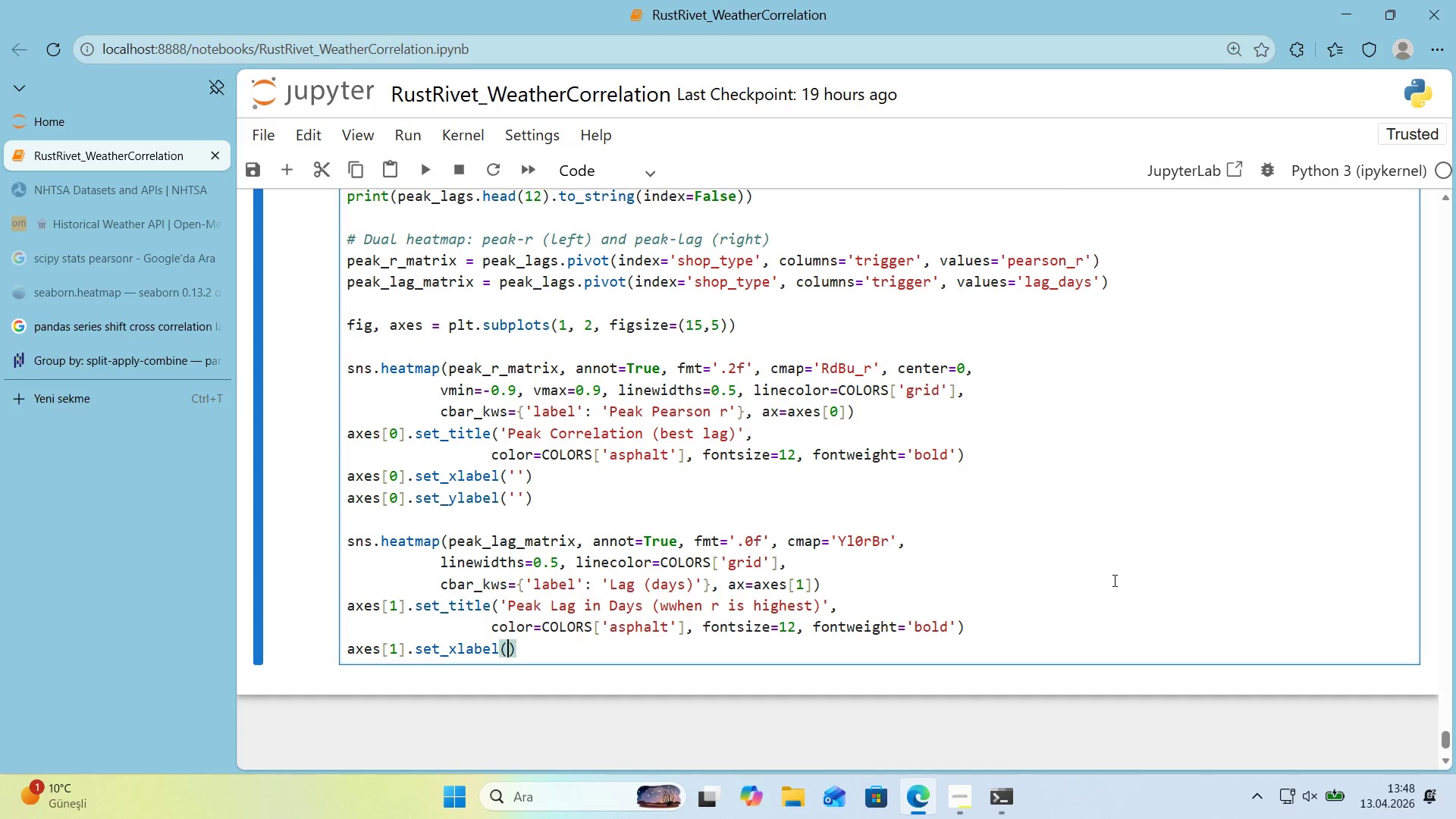 
key(ArrowLeft)
 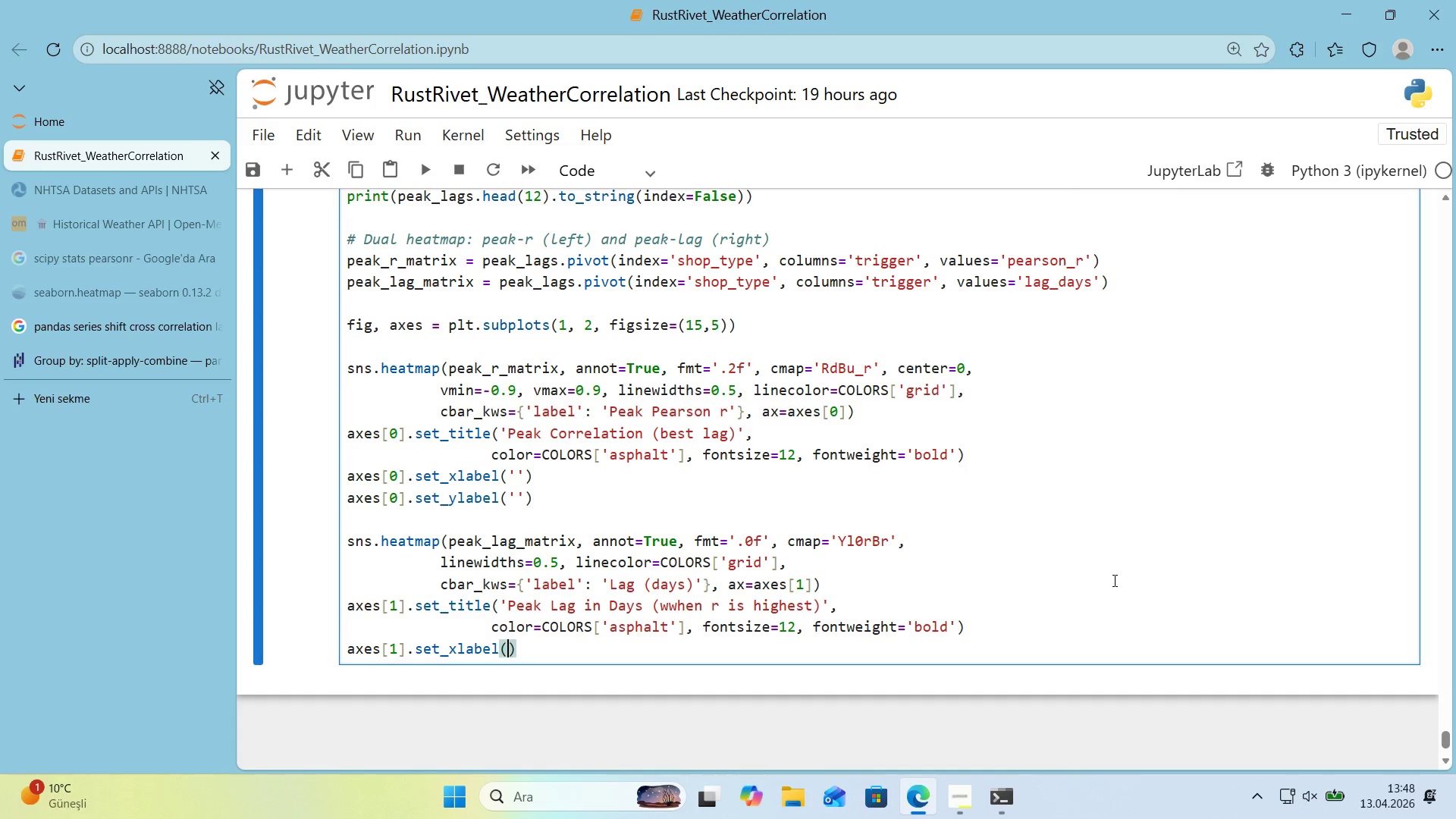 
type(@@)
 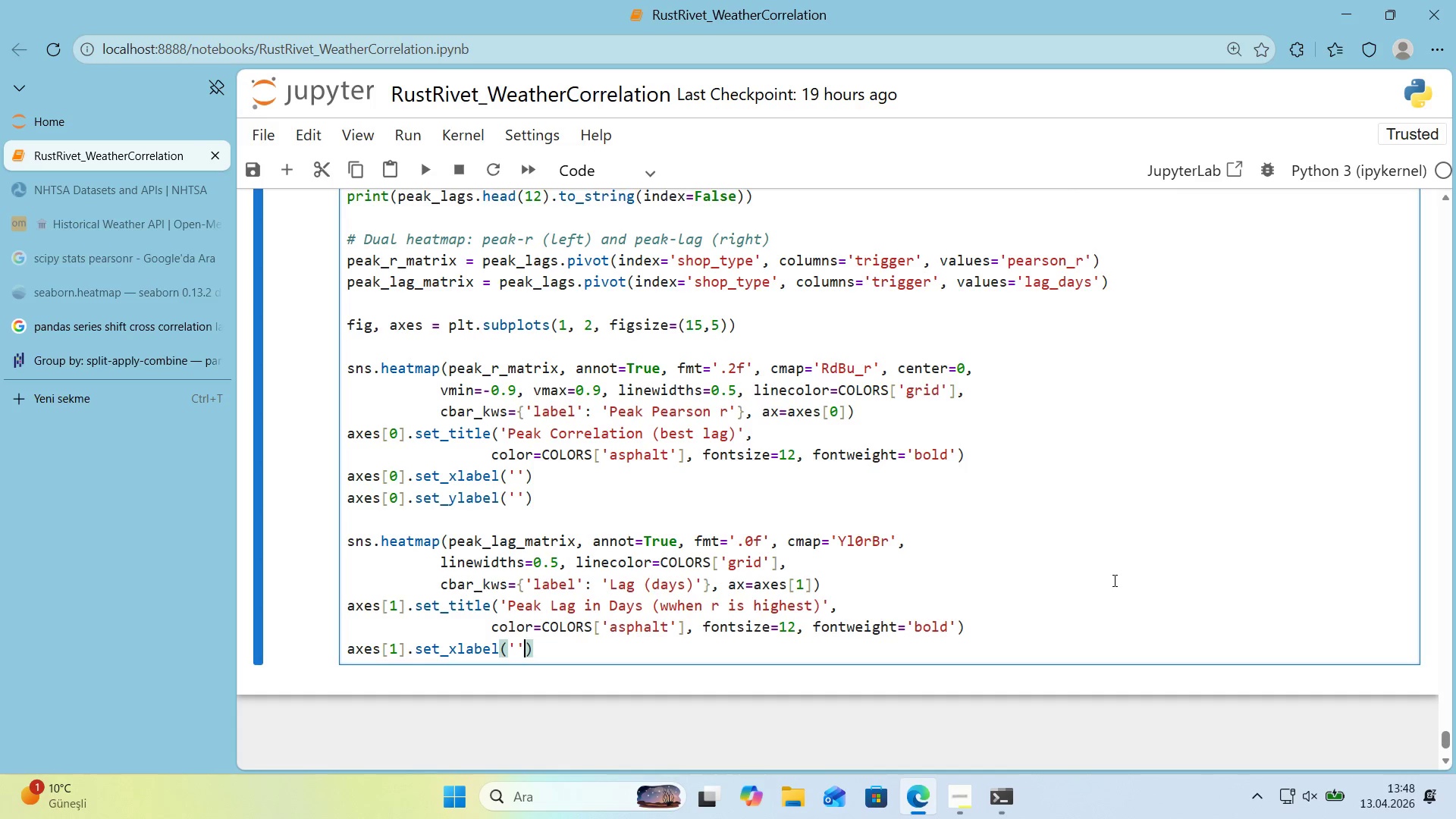 
key(ArrowRight)
 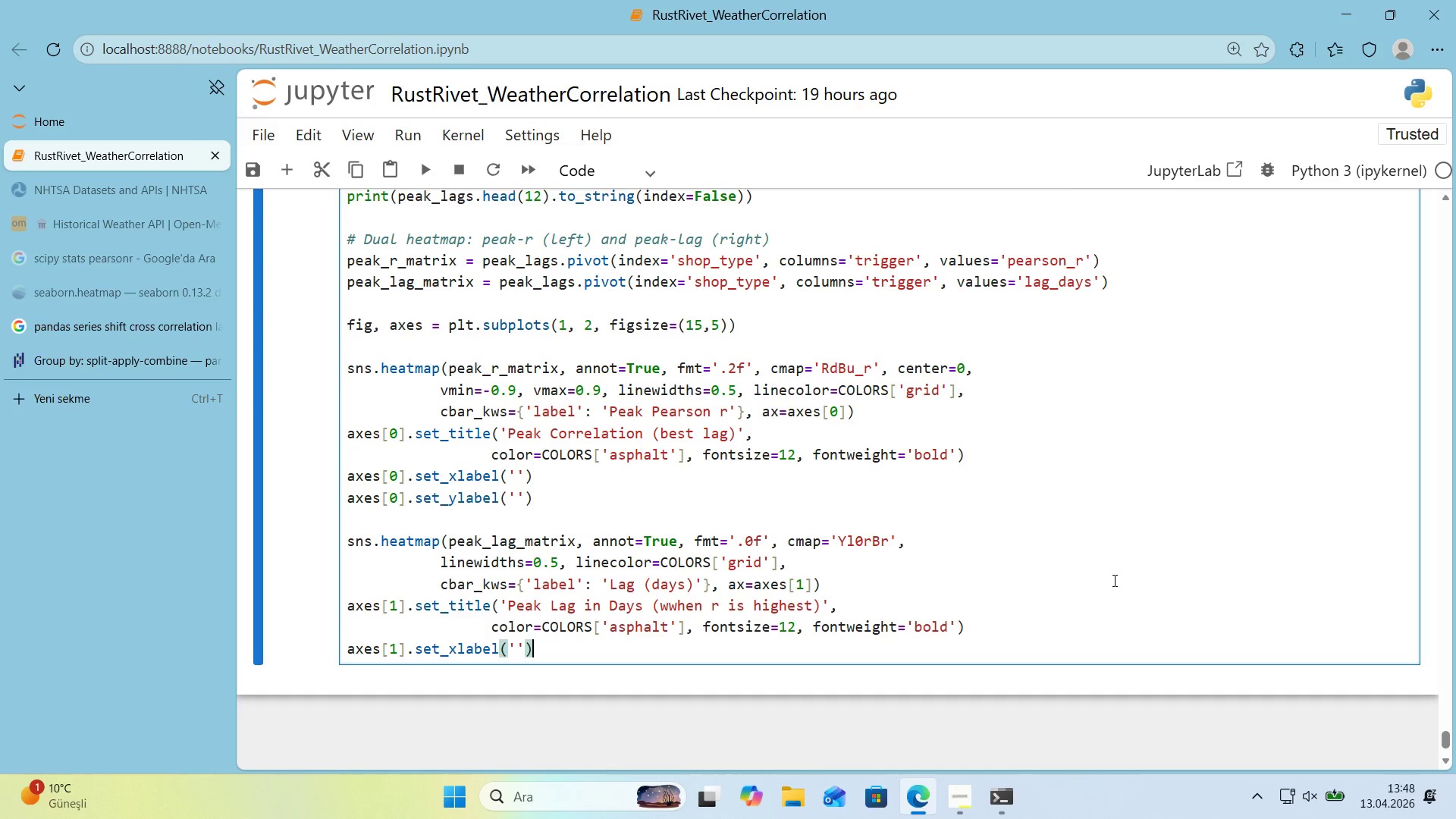 
key(Enter)
 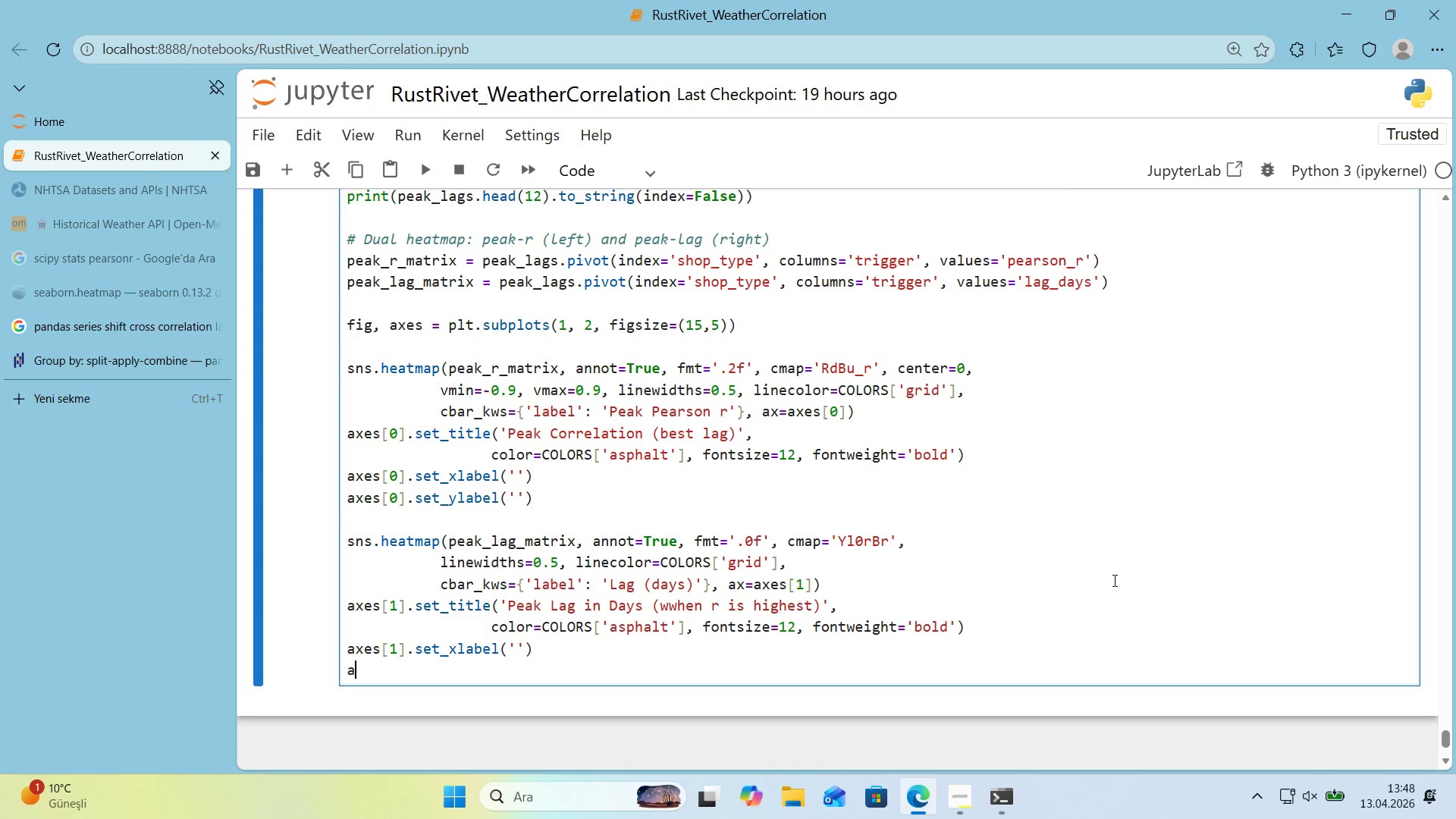 
type(axes)
 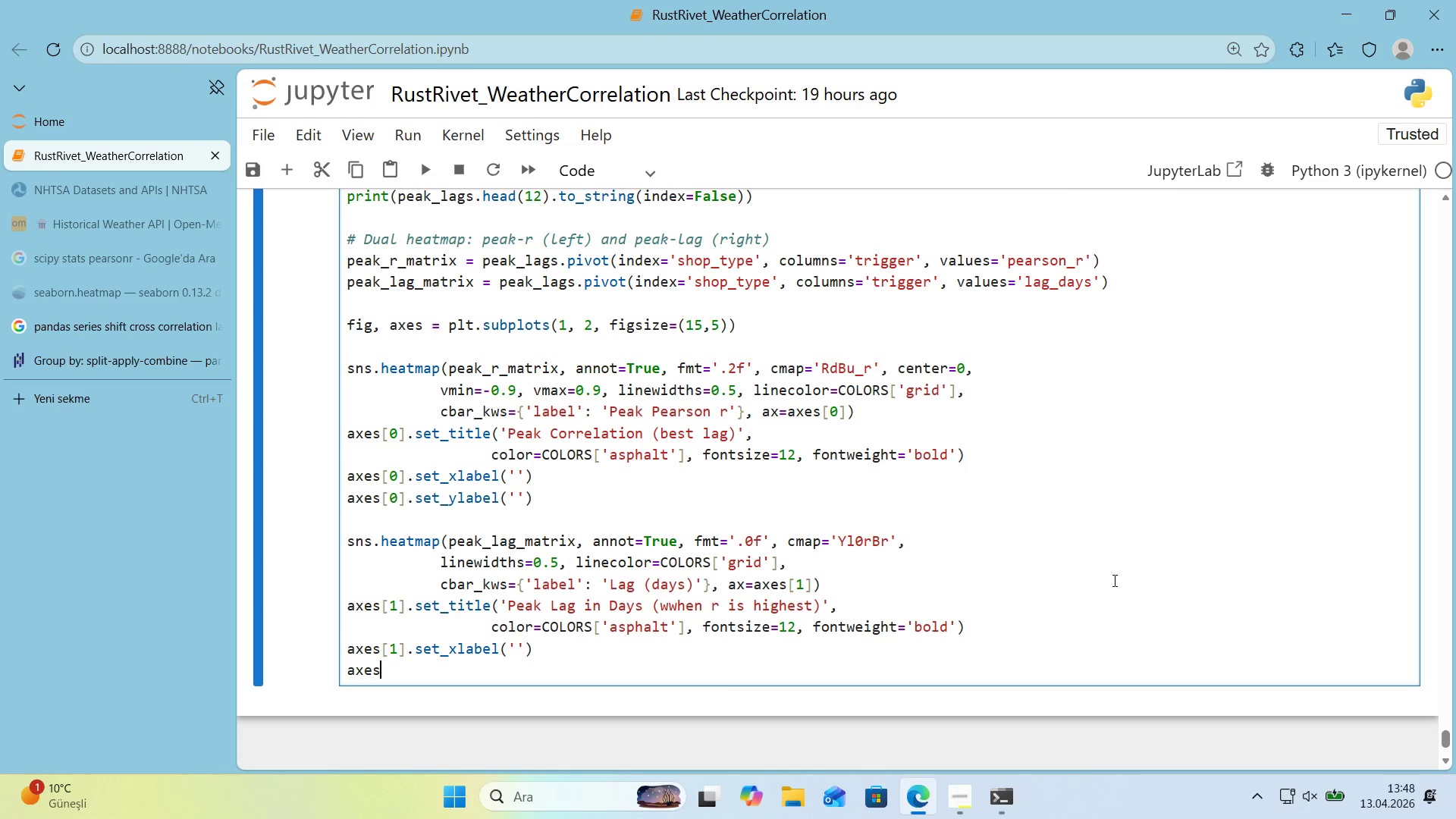 
key(Alt+Control+8)
 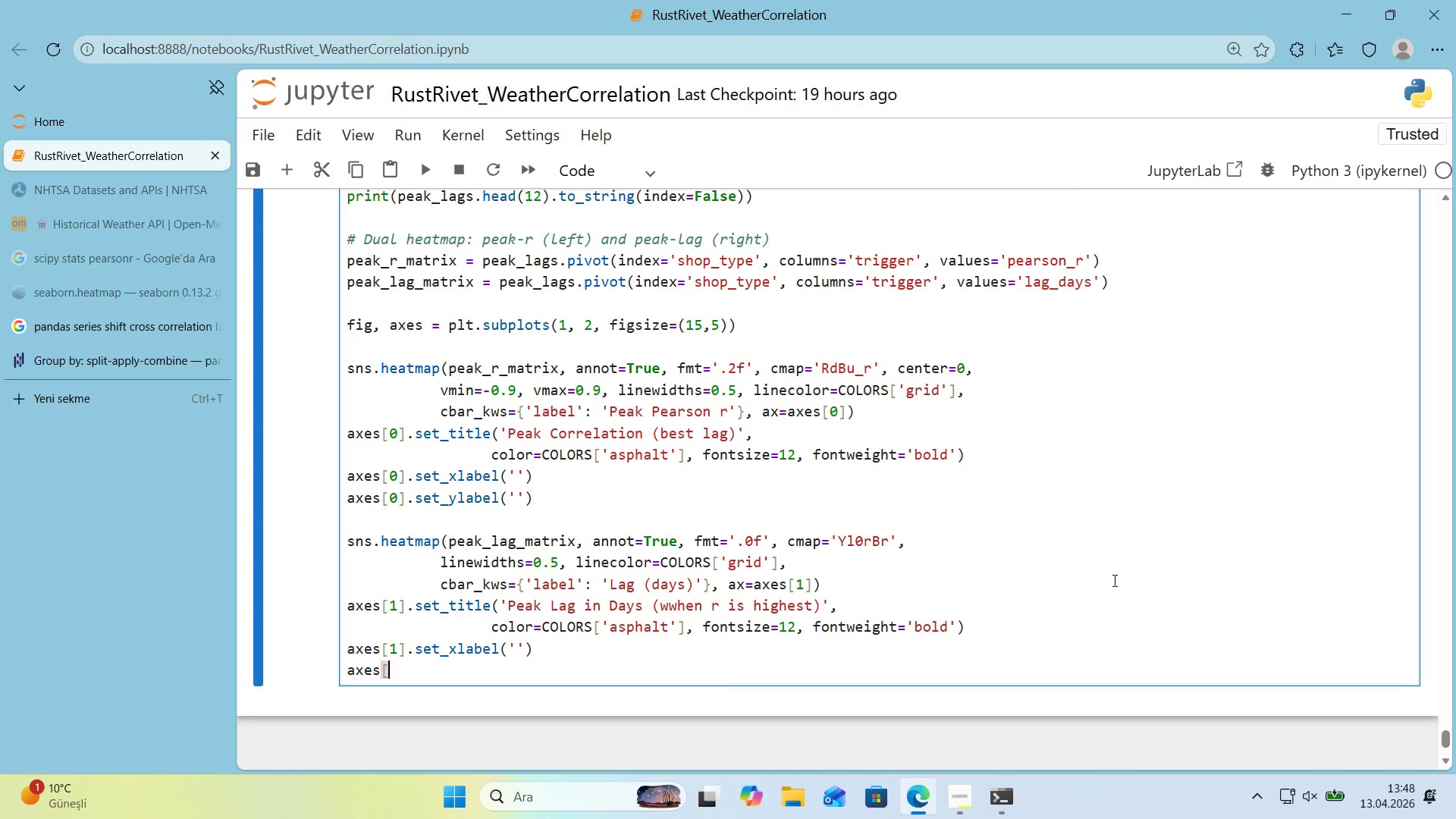 
key(Alt+Control+9)
 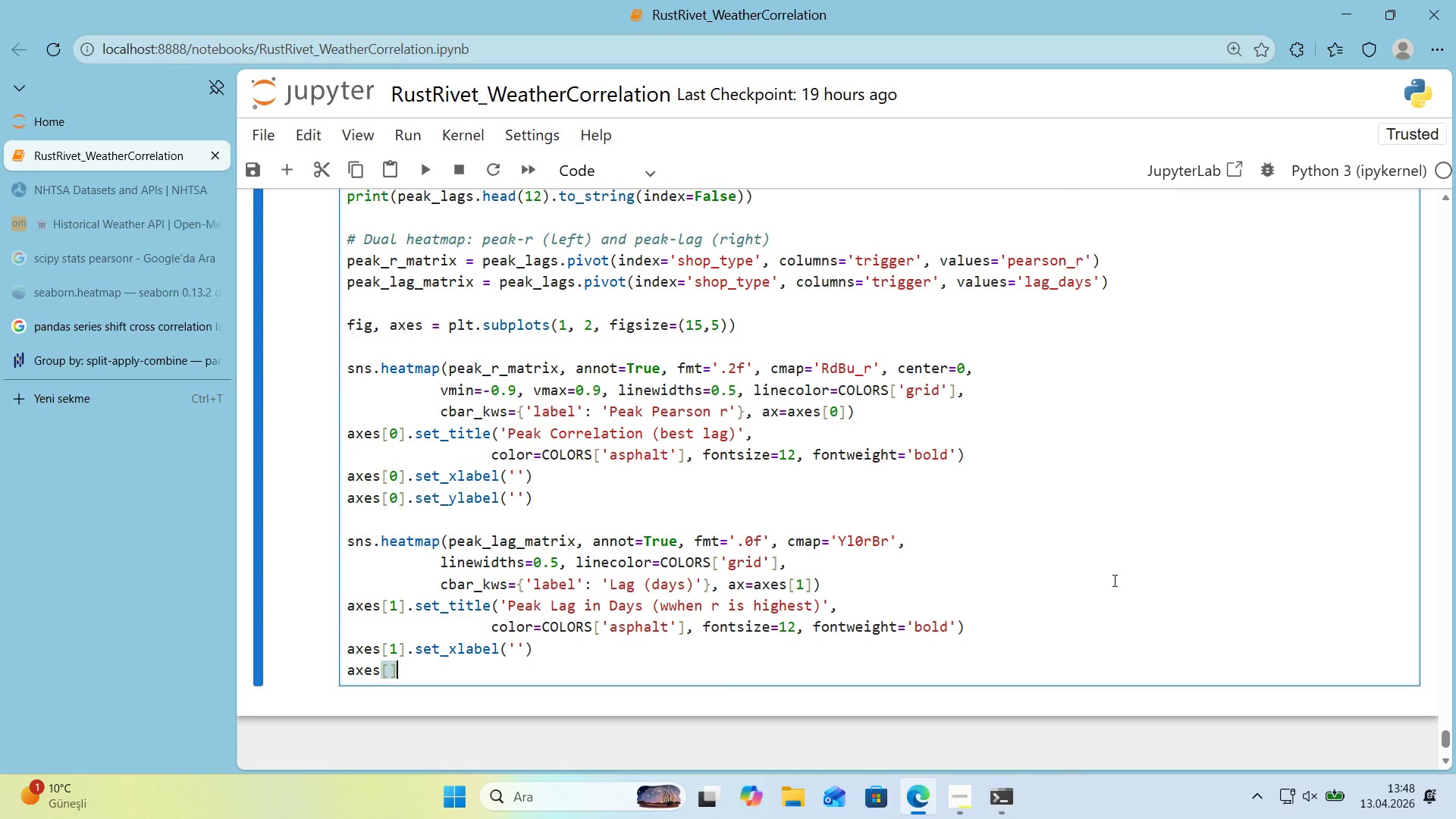 
key(ArrowLeft)
 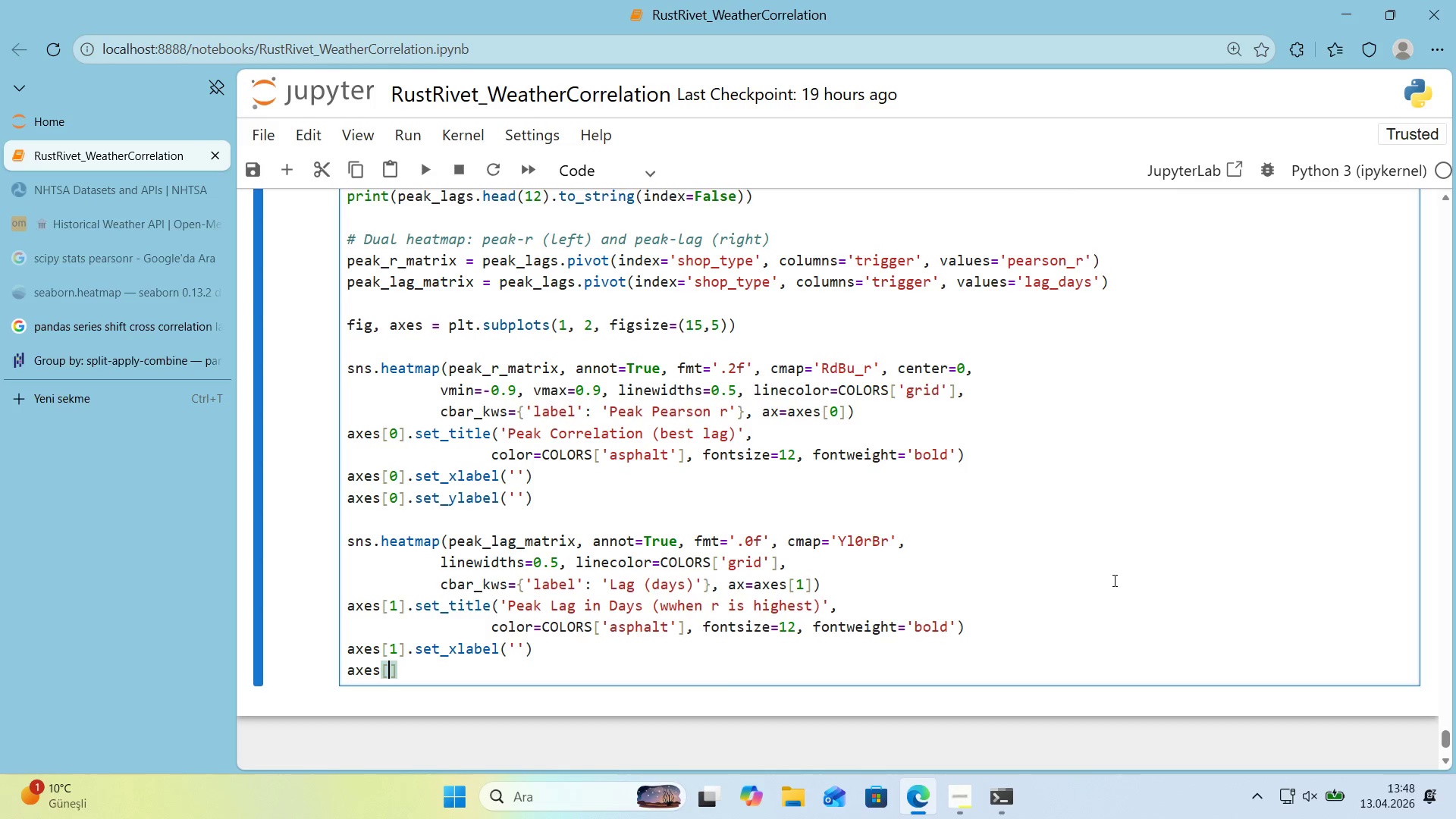 
key(1)
 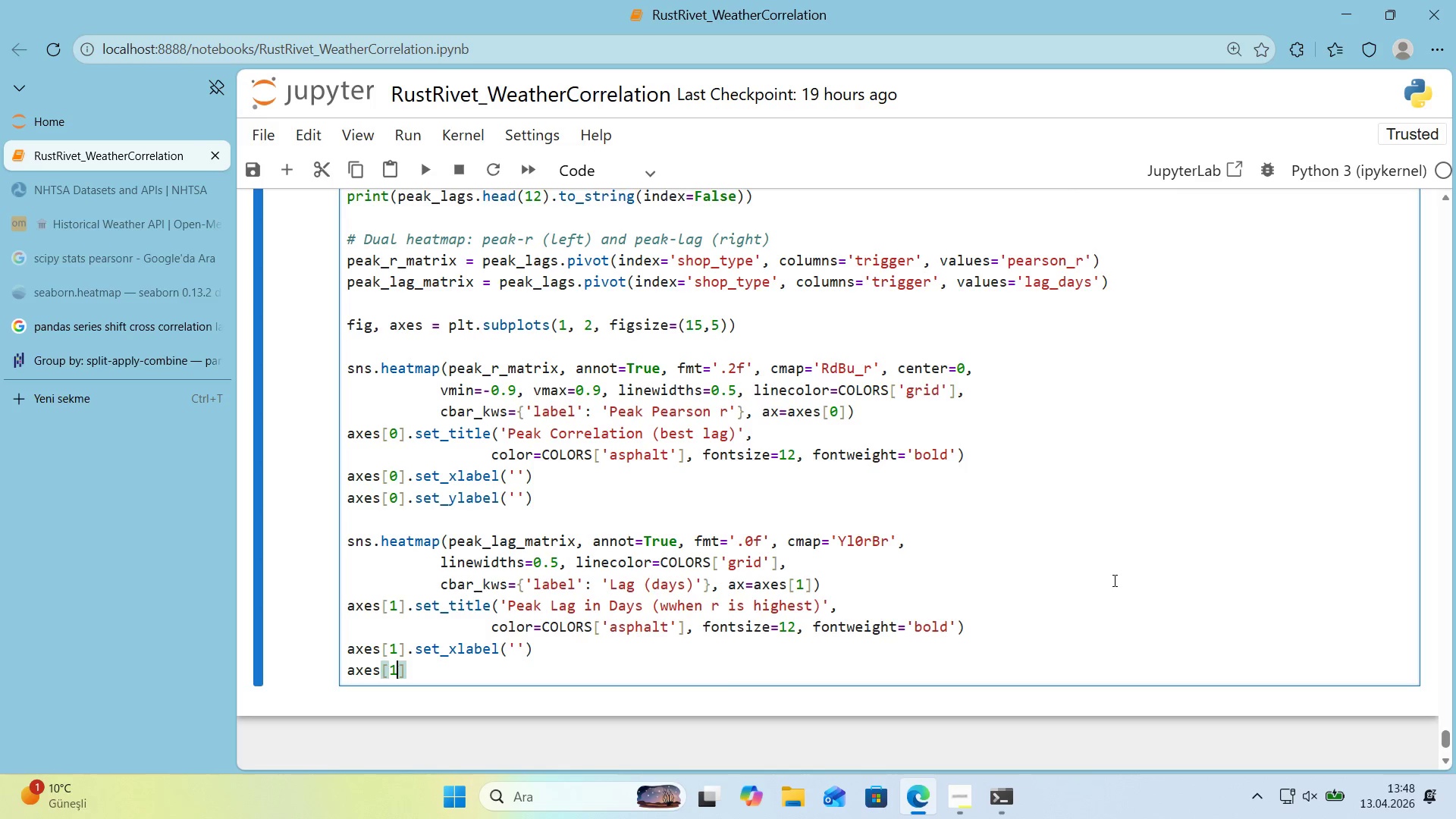 
key(ArrowRight)
 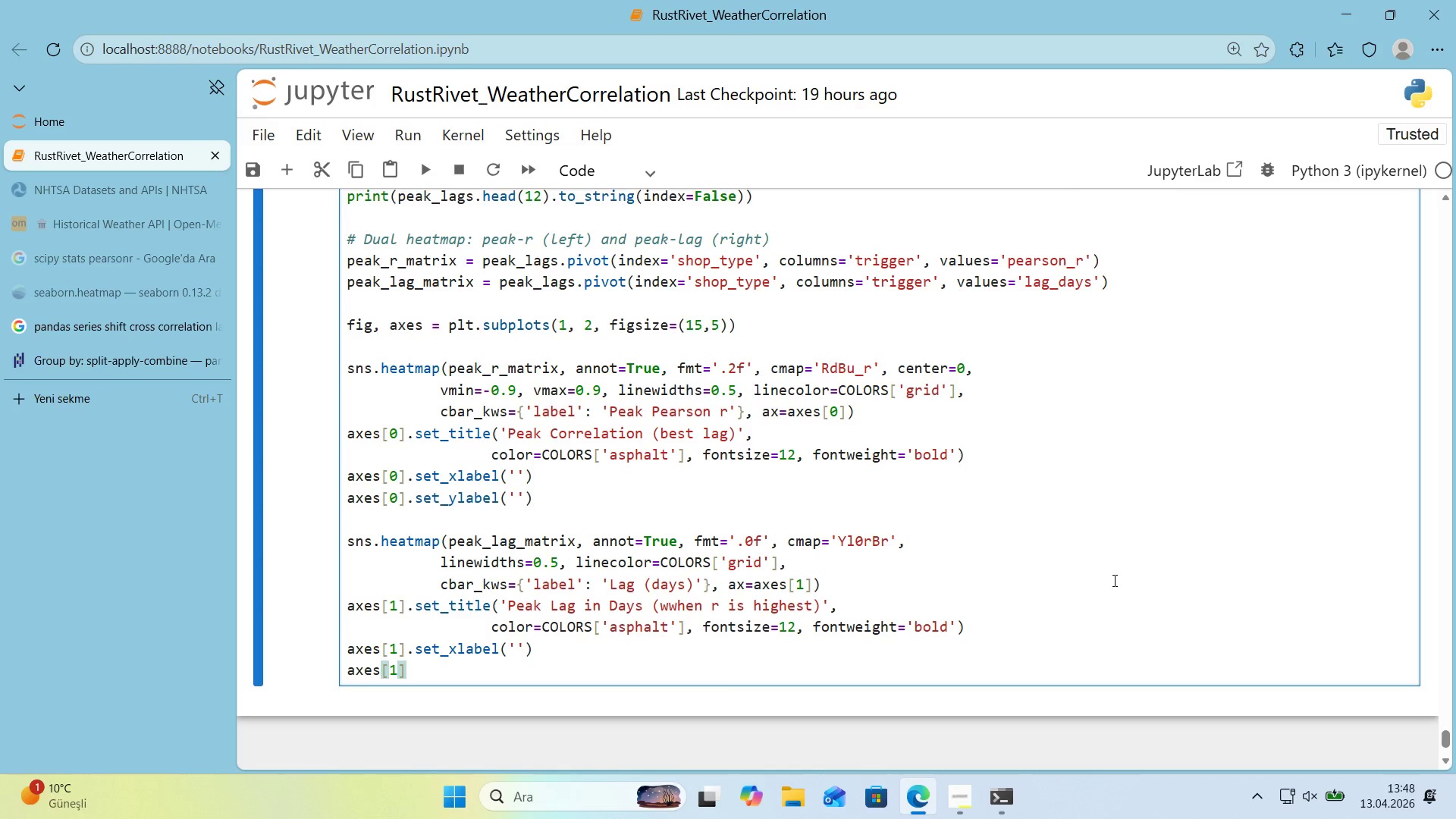 
type(.set_ylabel*()
 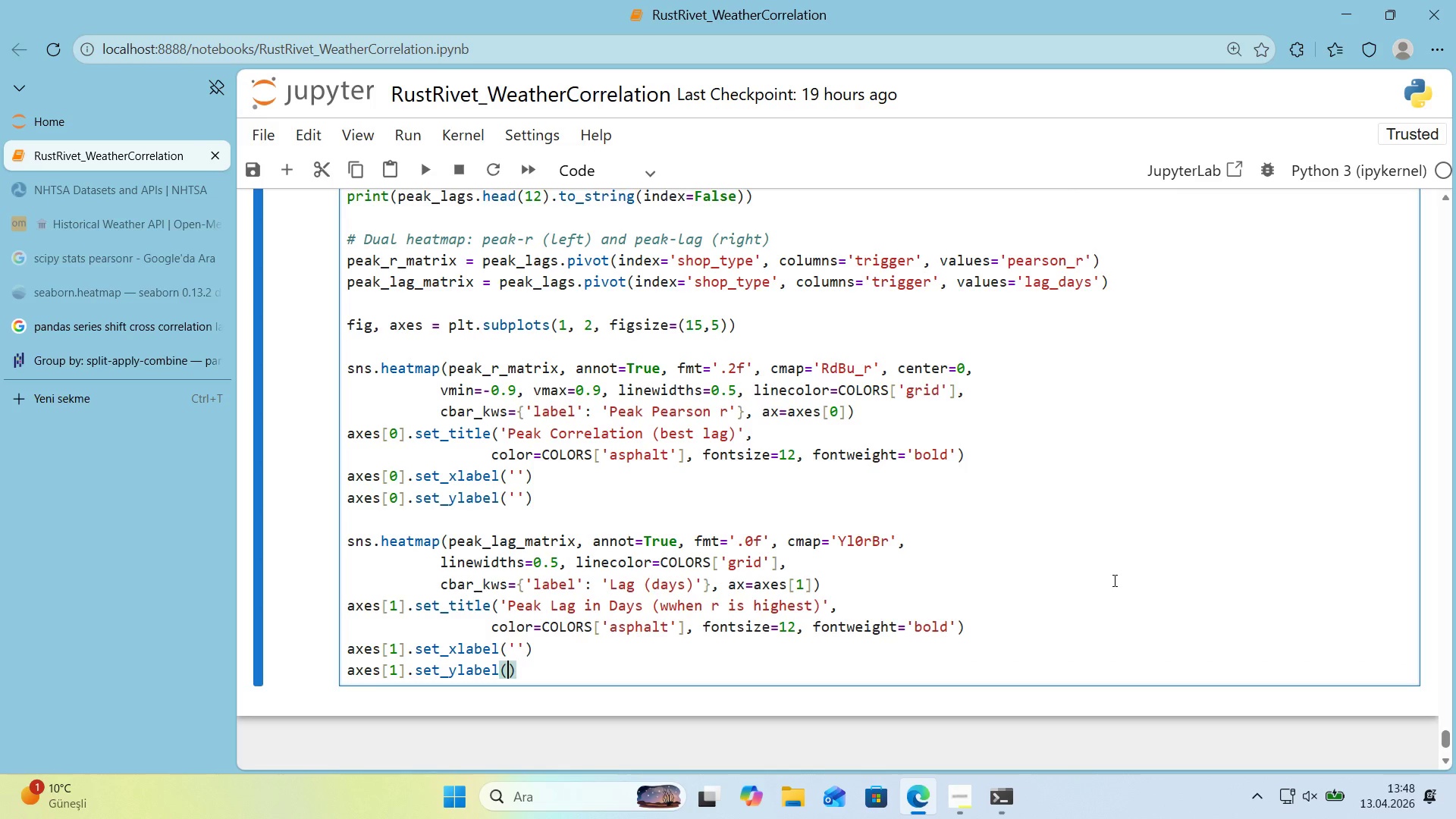 
 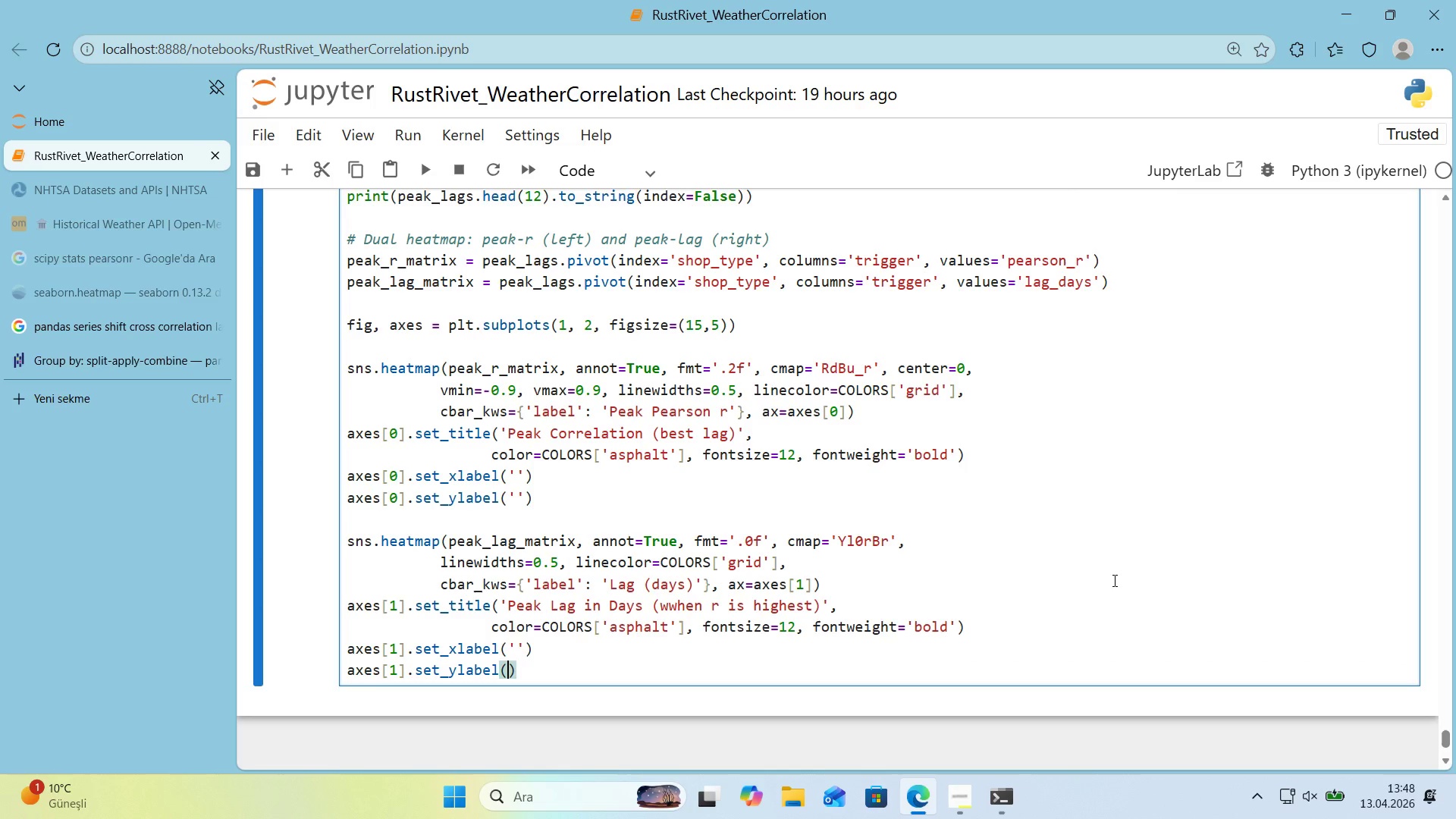 
key(ArrowLeft)
 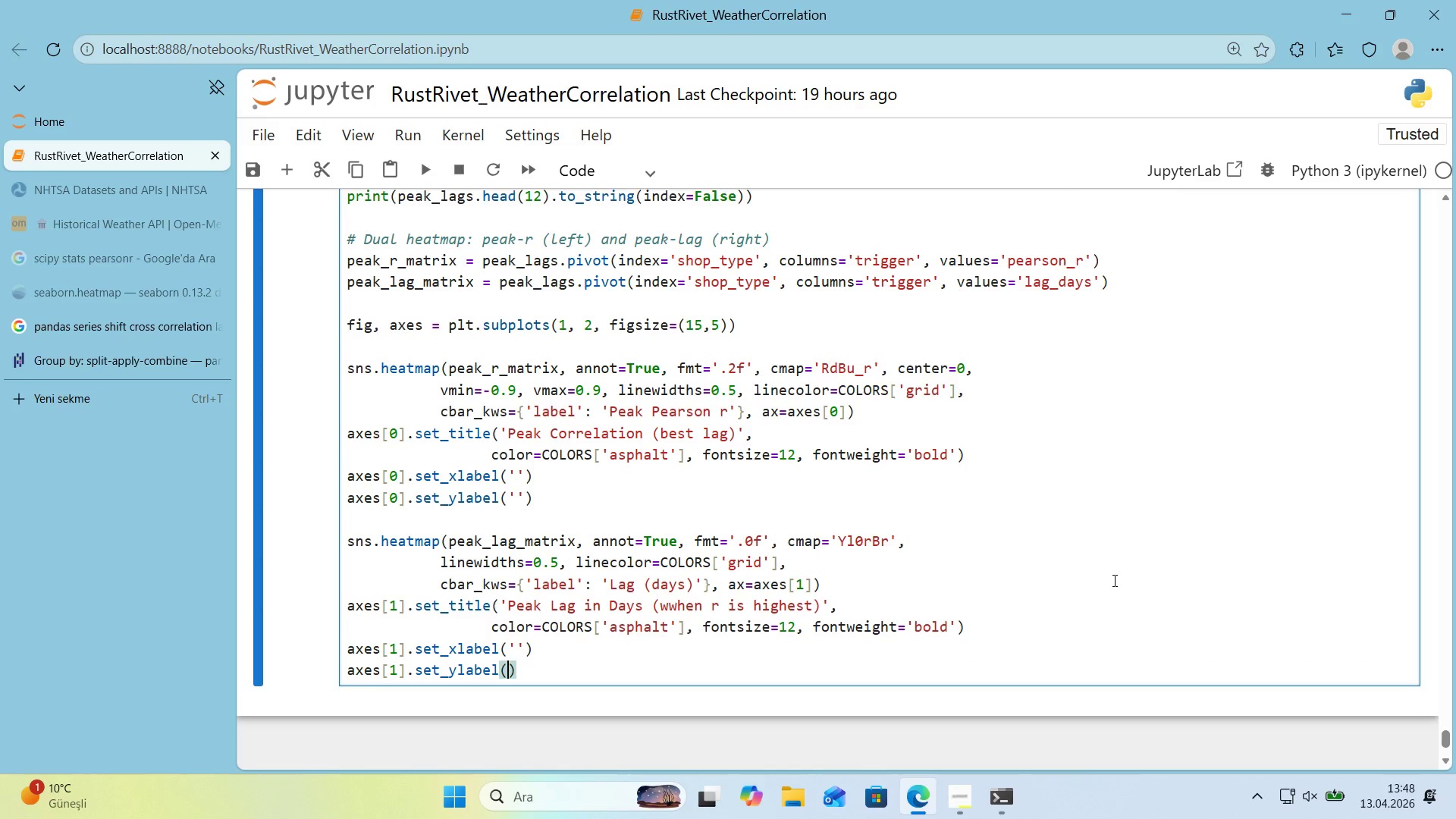 
type(@@)
 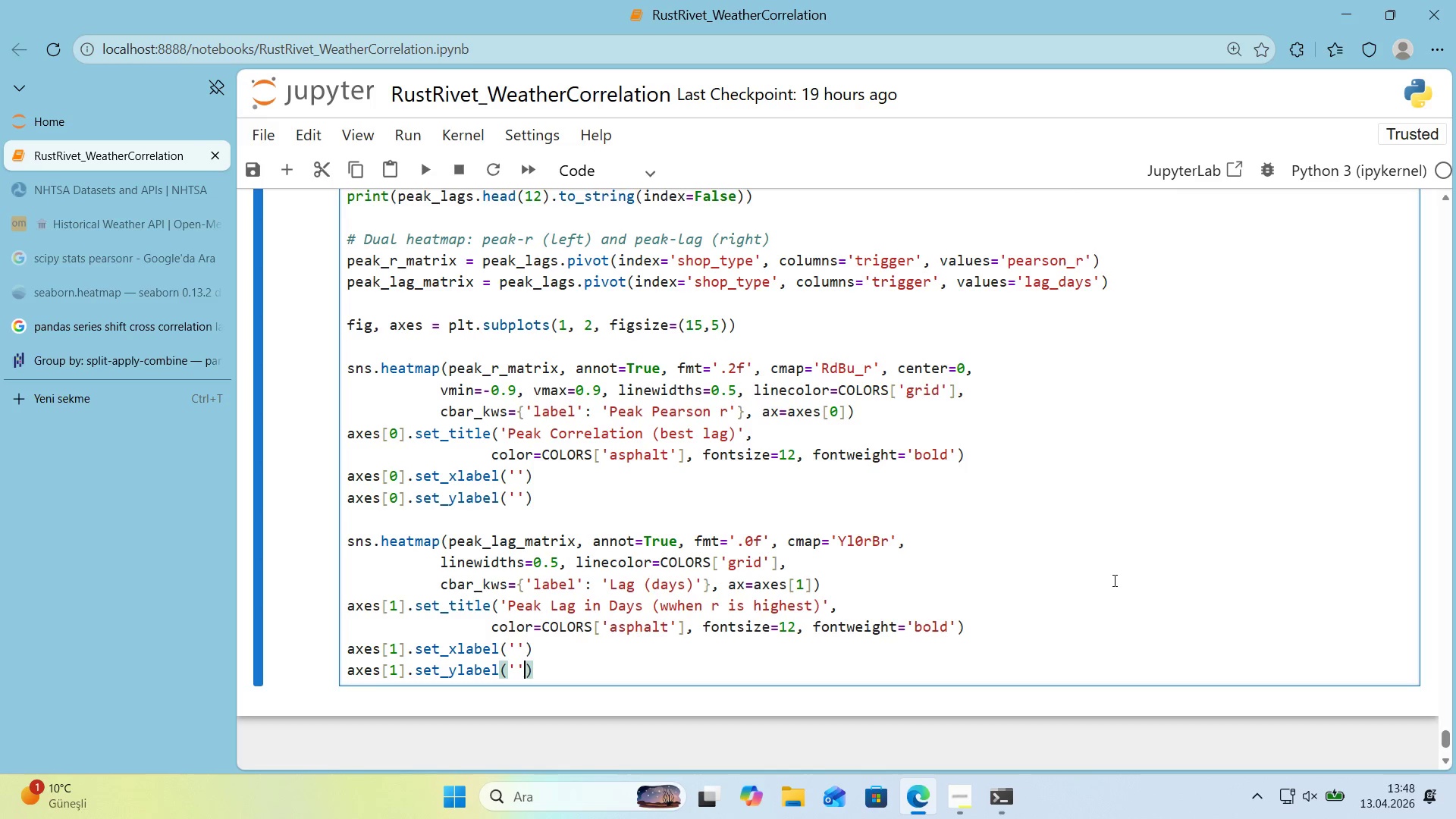 
key(ArrowRight)
 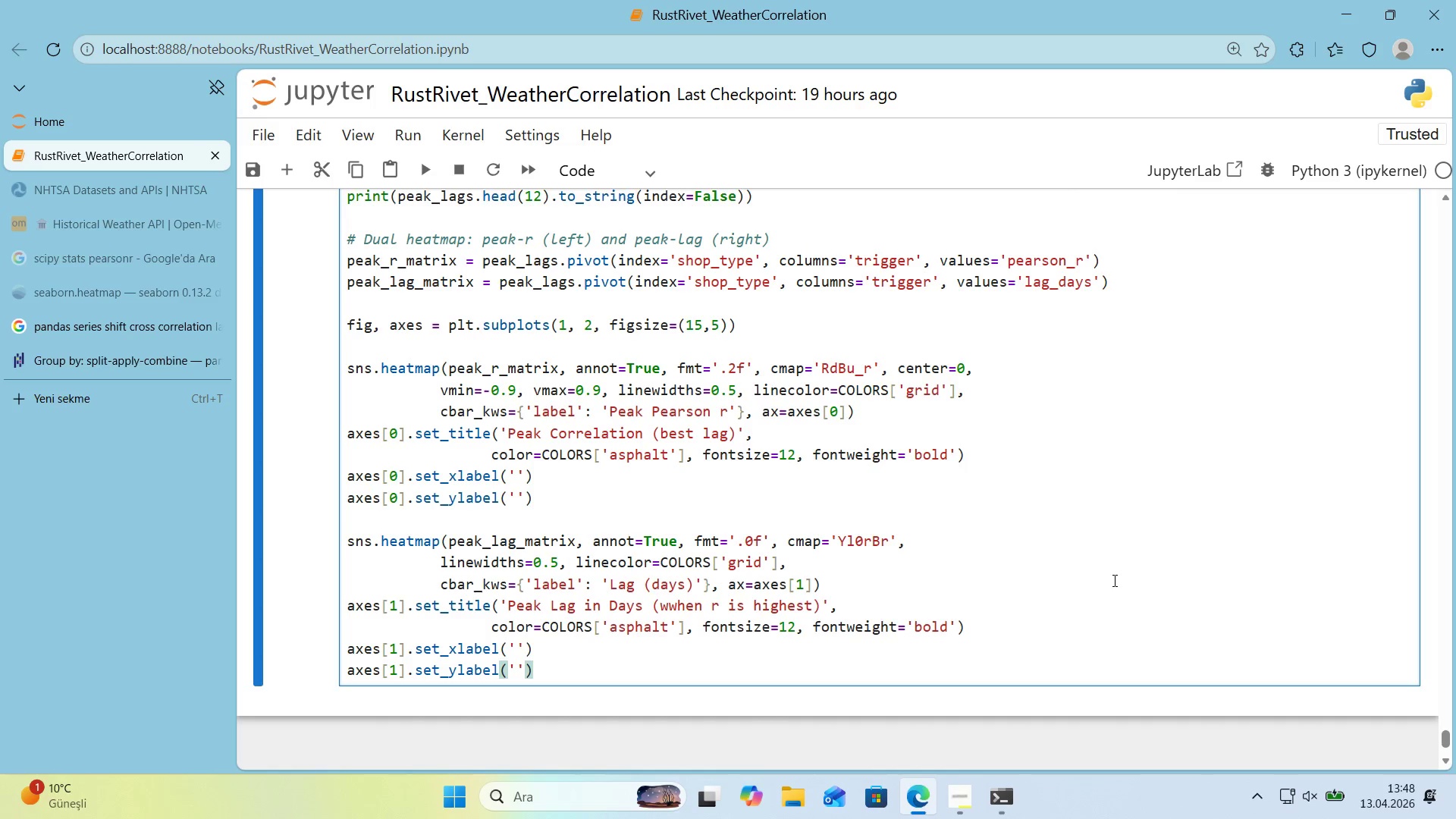 
key(Enter)
 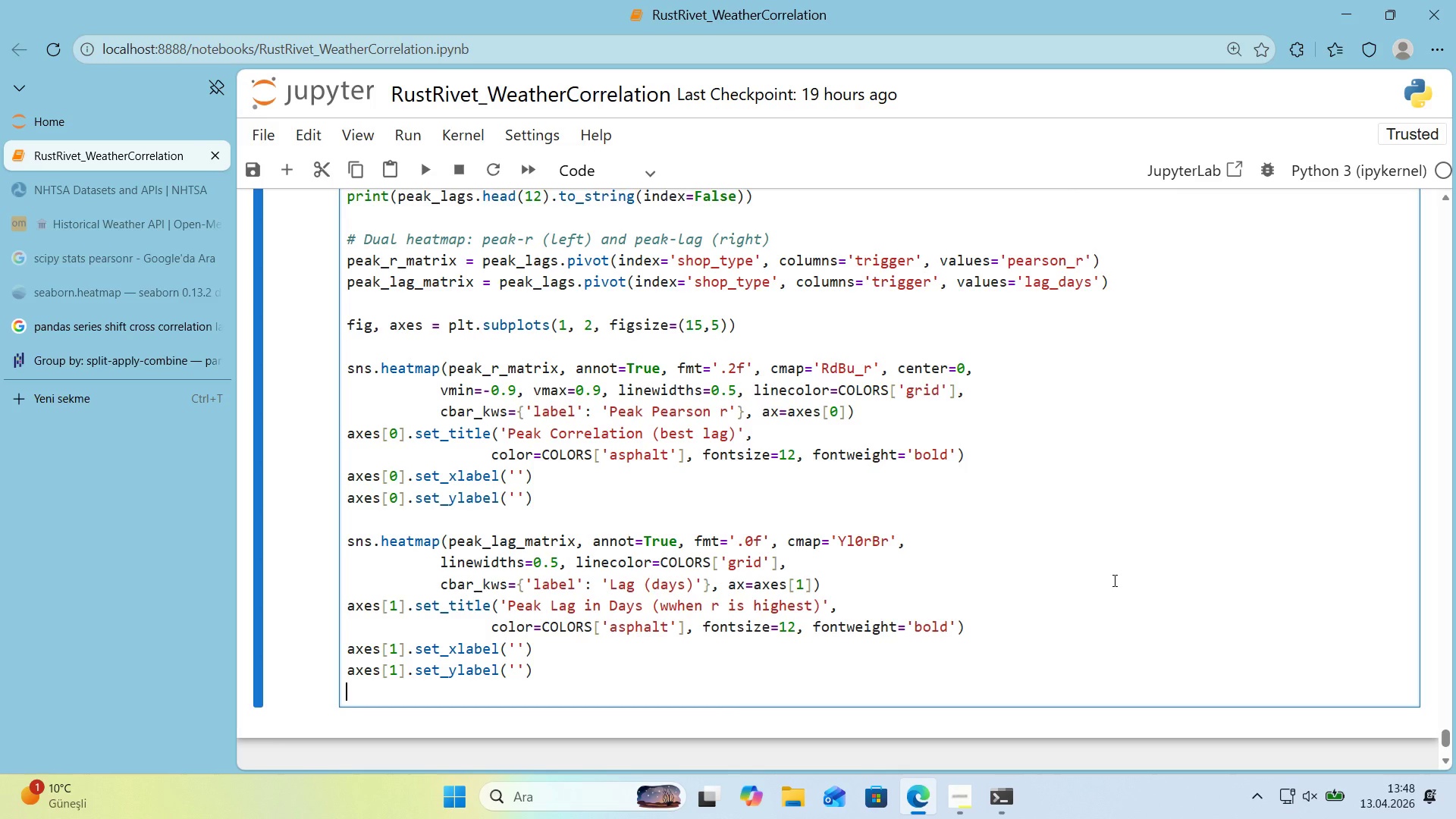 
key(Enter)
 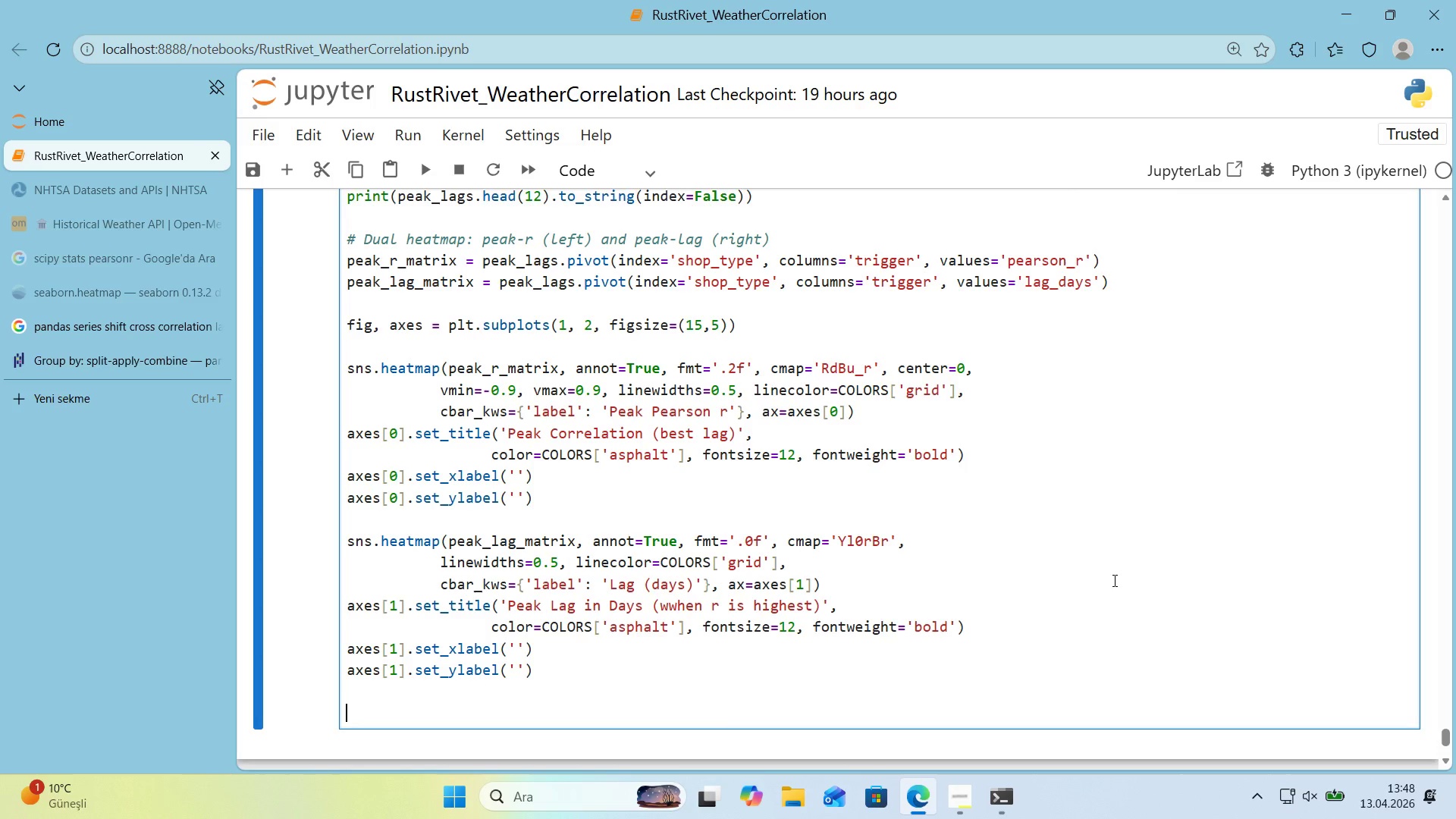 
type(plt.t'ght_layout*()
 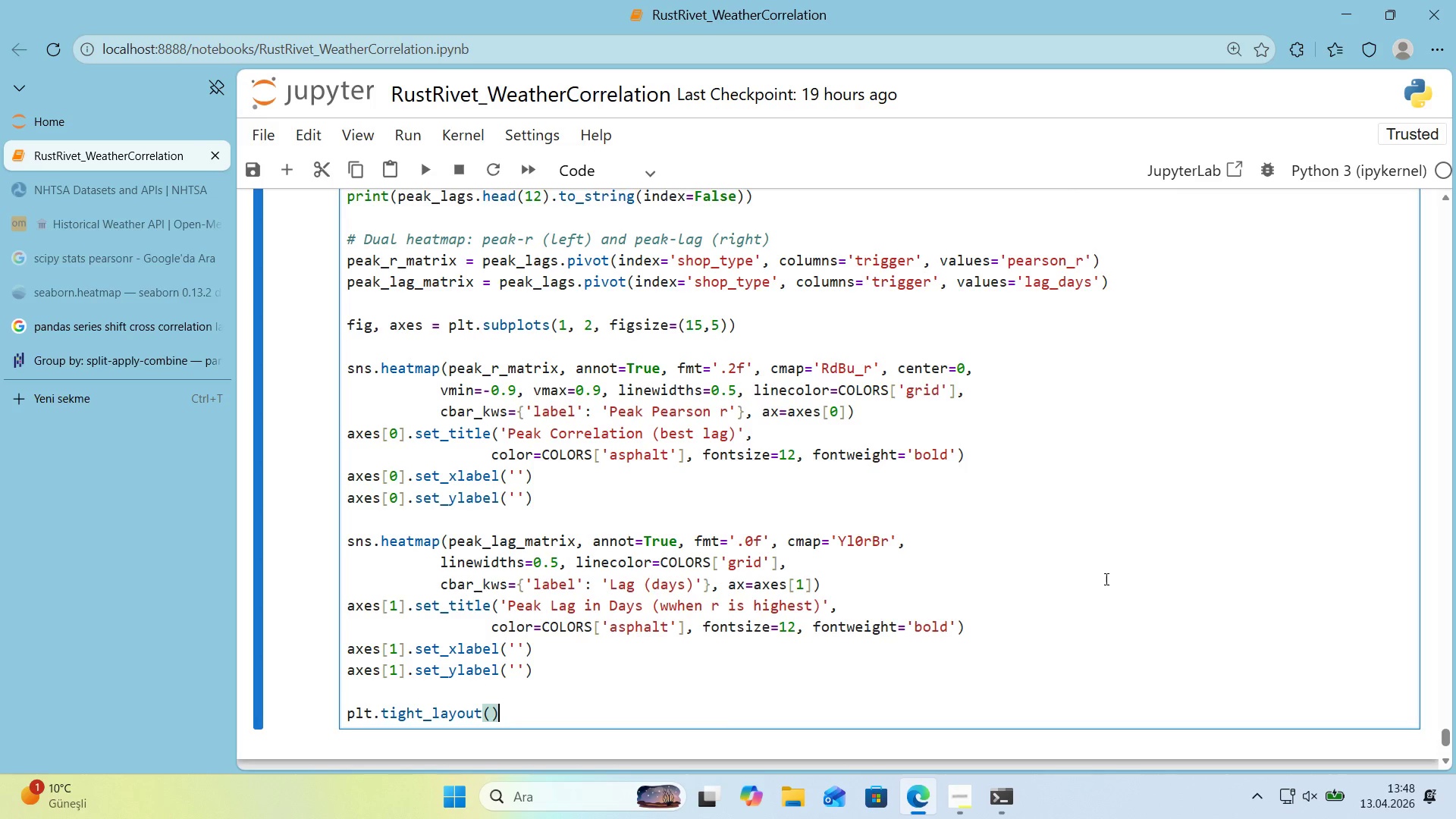 
scroll: coordinate [1058, 575], scroll_direction: down, amount: 1.0
 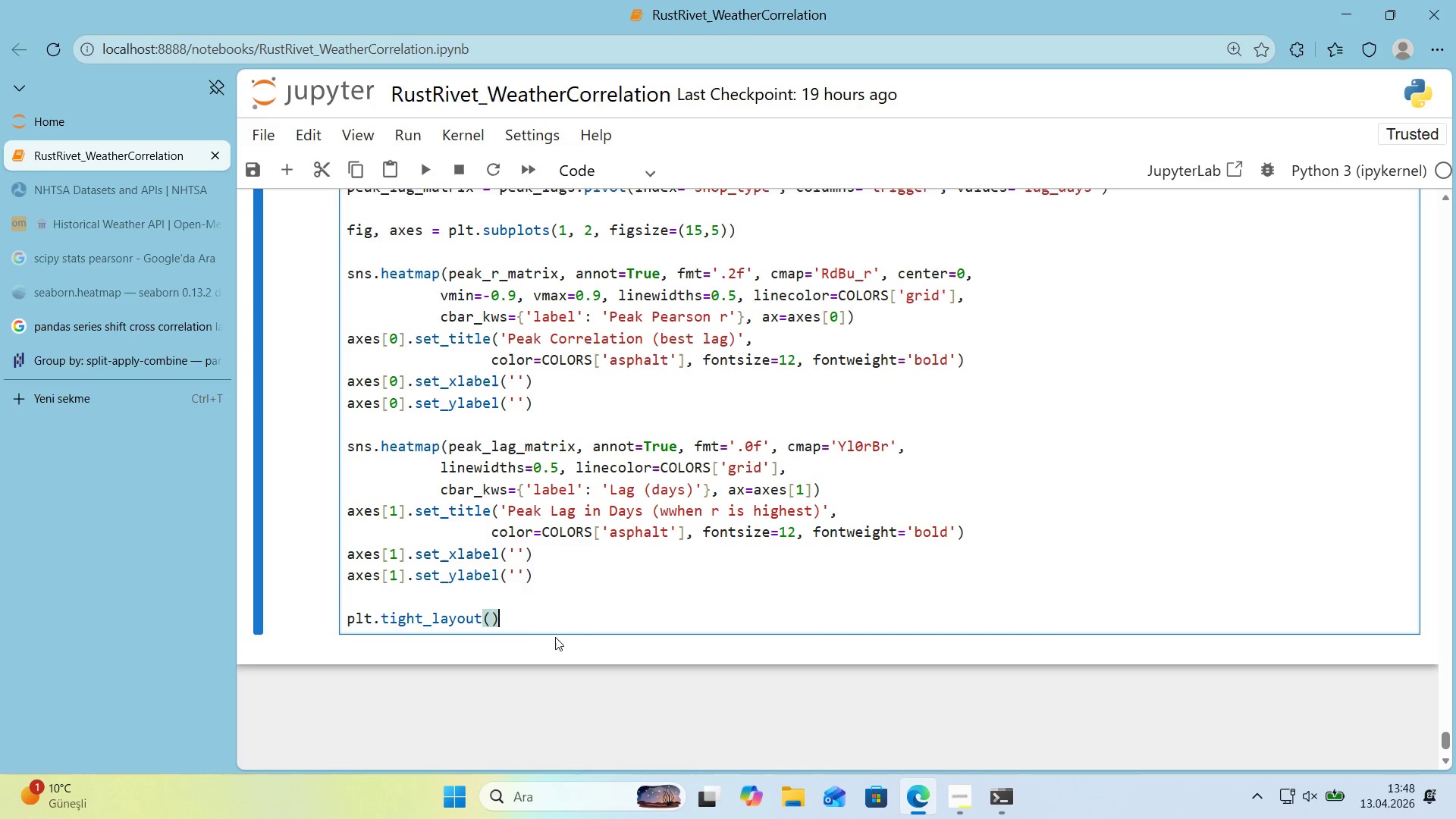 
left_click([533, 622])
 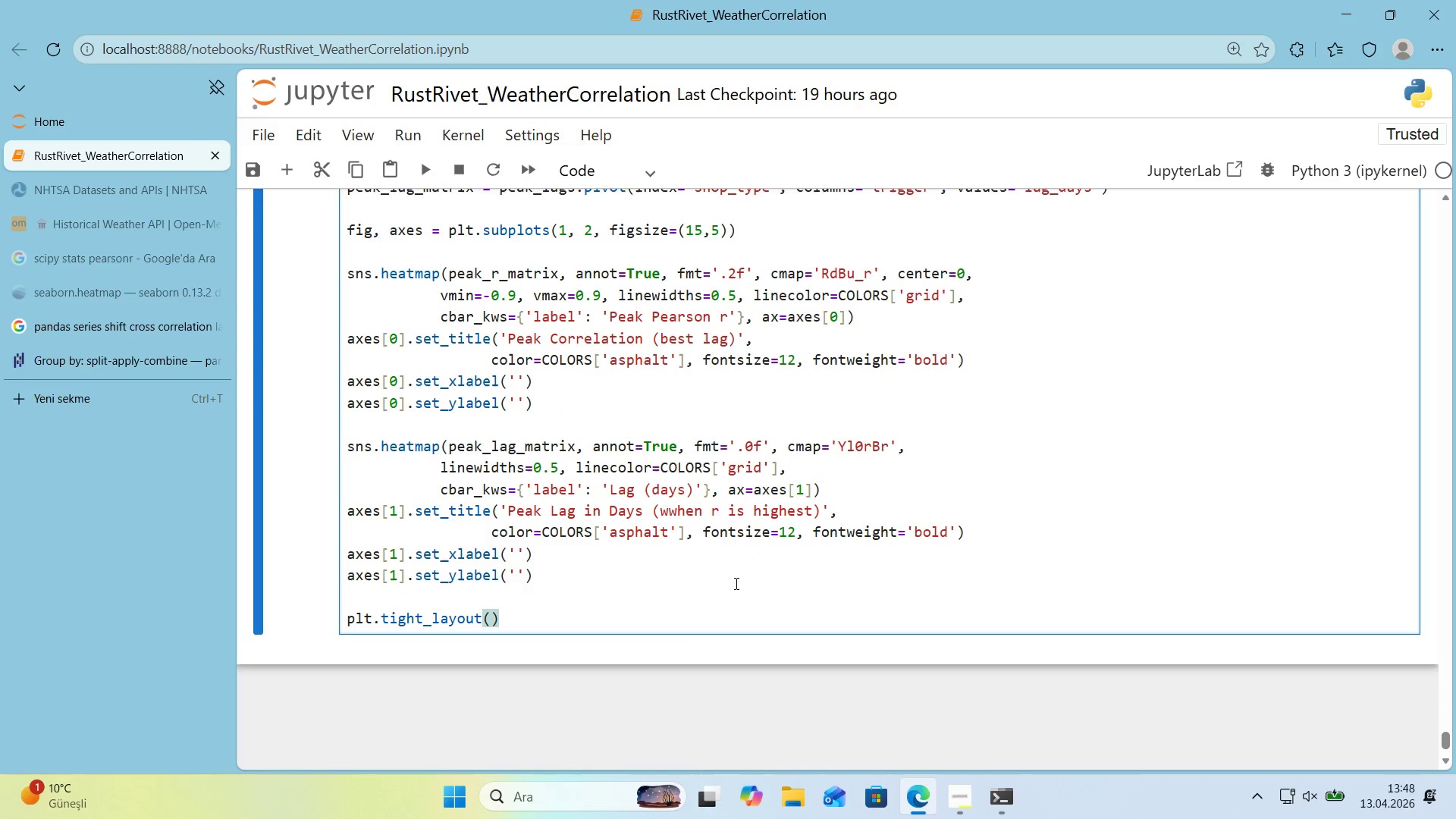 
key(Enter)
 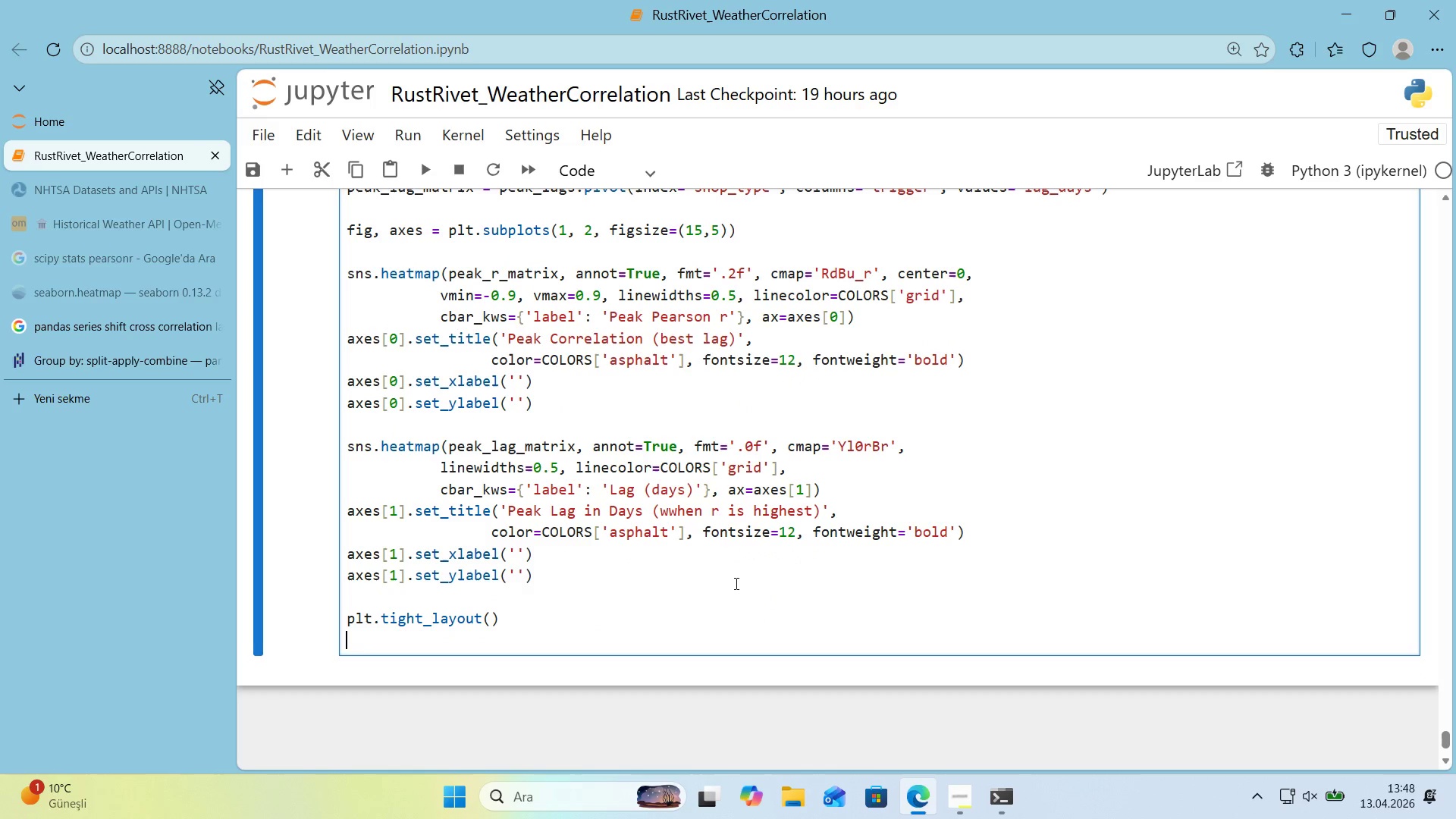 
type(plt.savef'g*()
 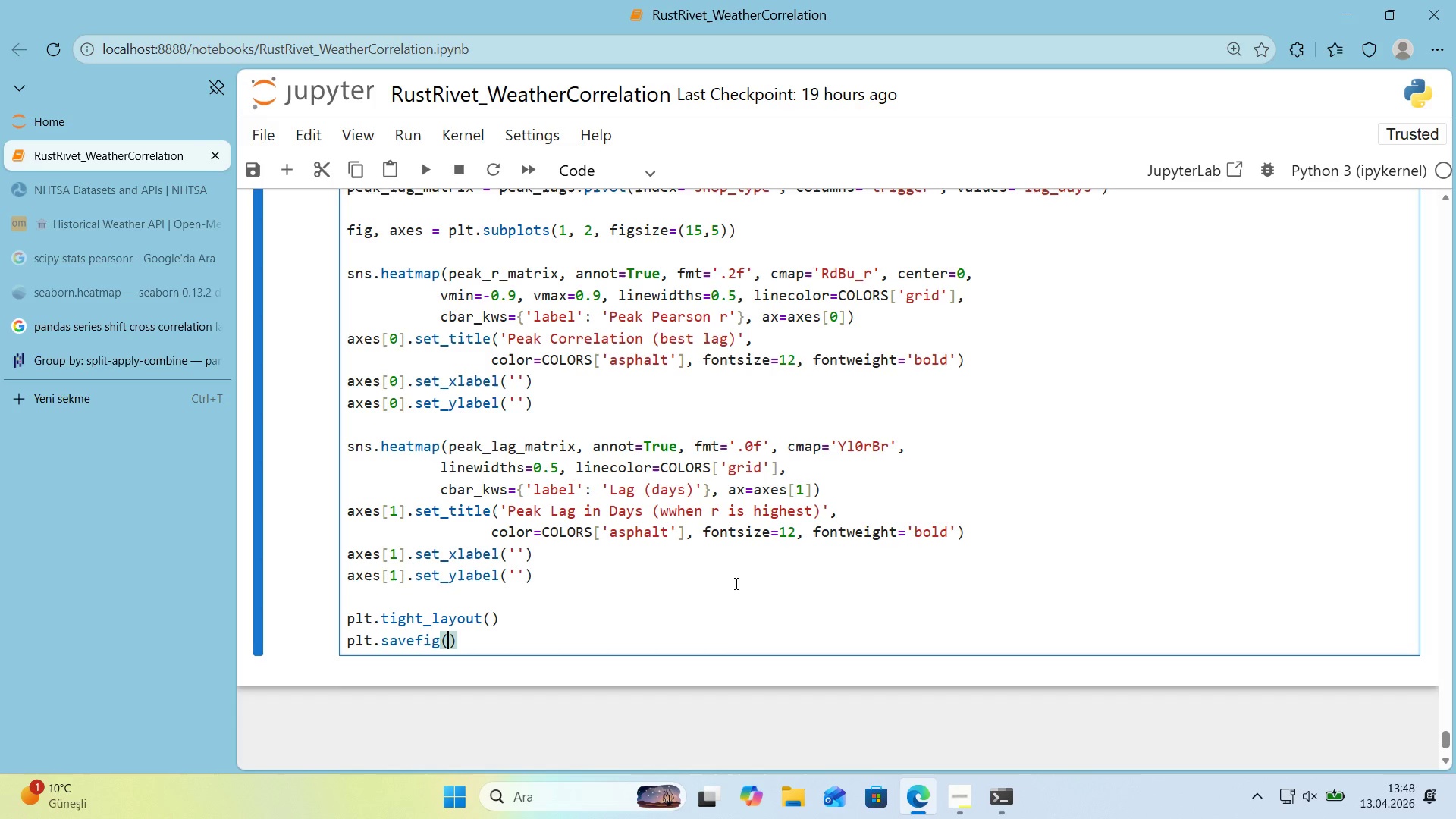 
 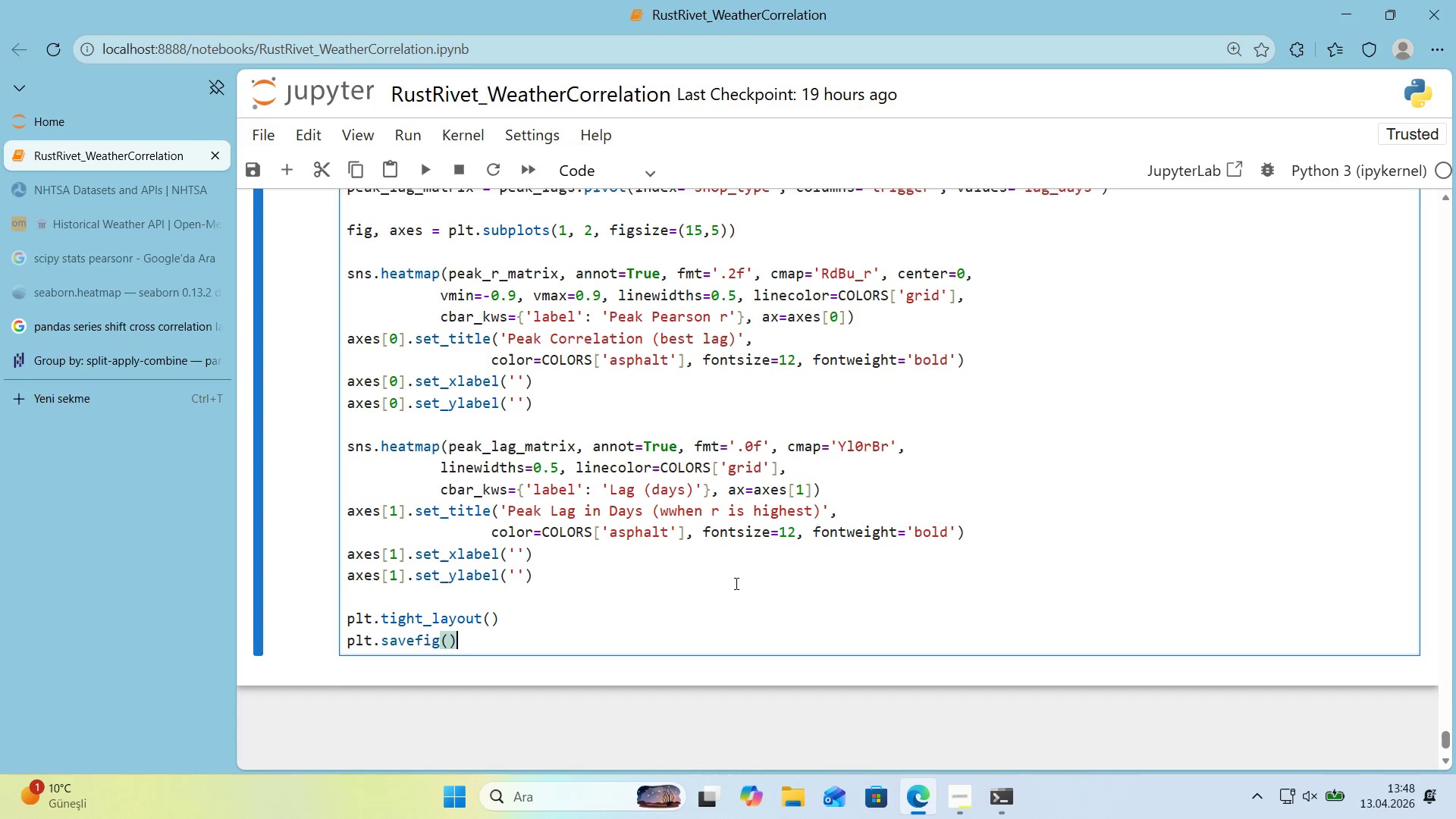 
key(ArrowLeft)
 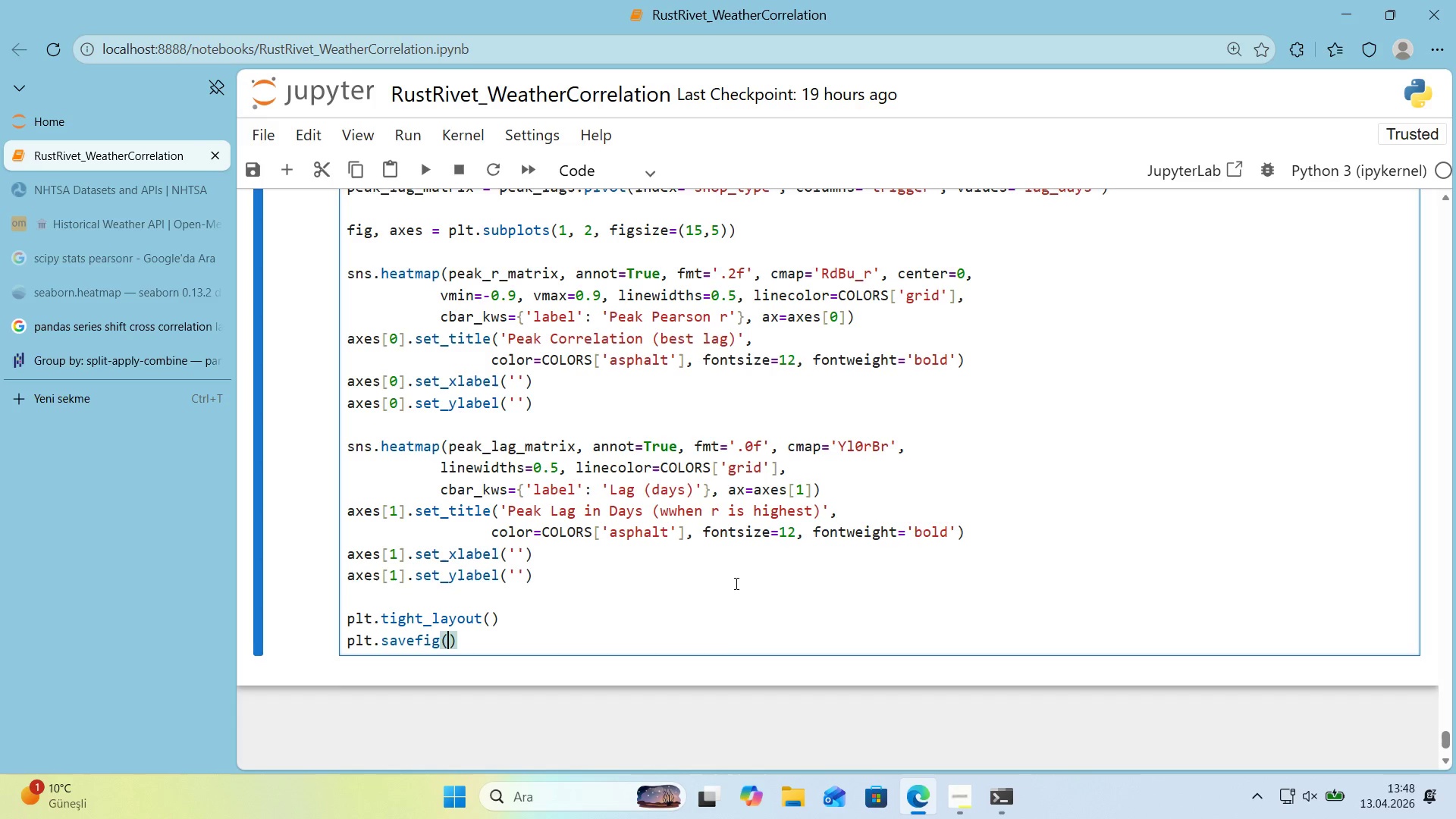 
type(os.path.jo'n*()
 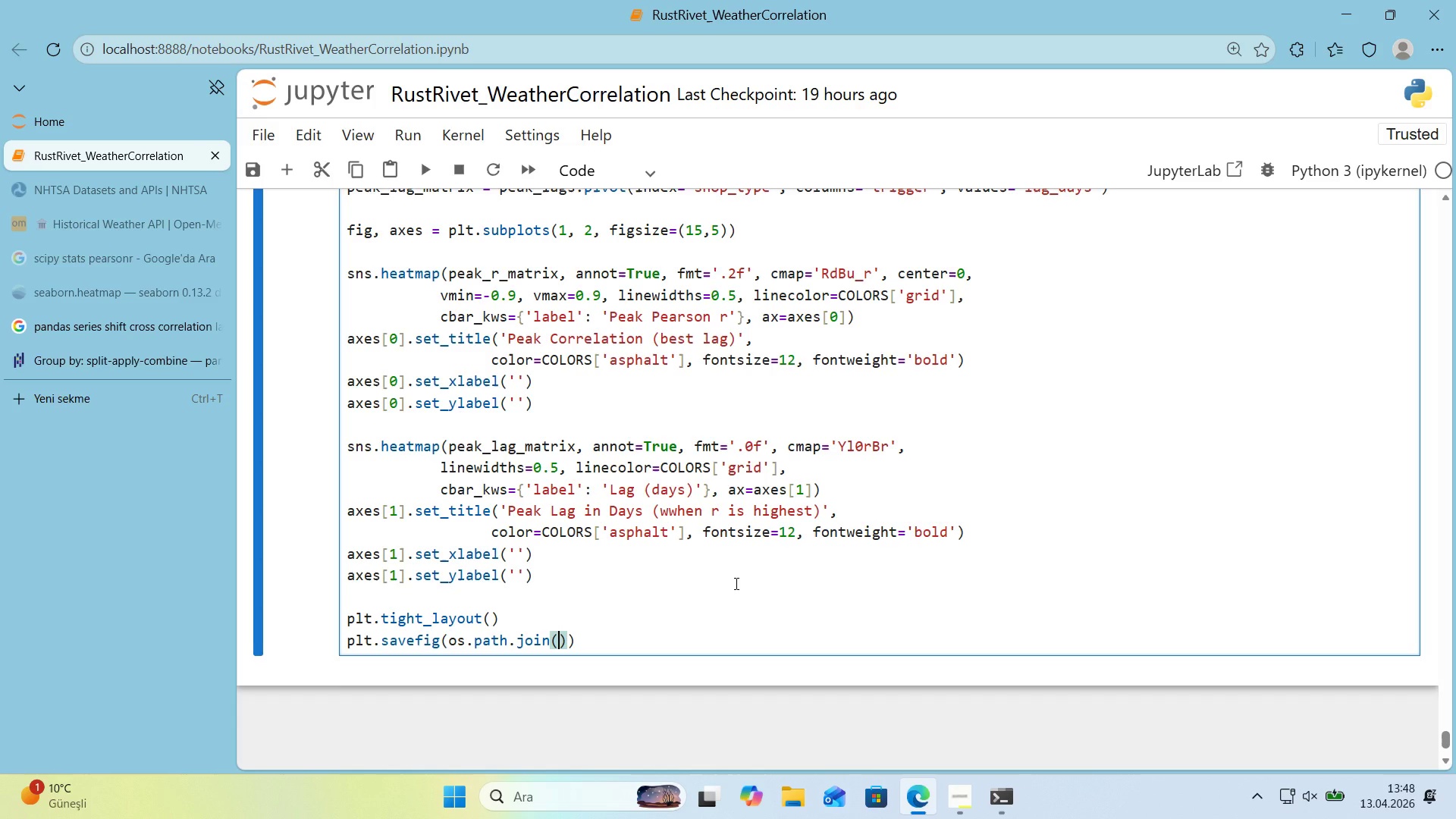 
 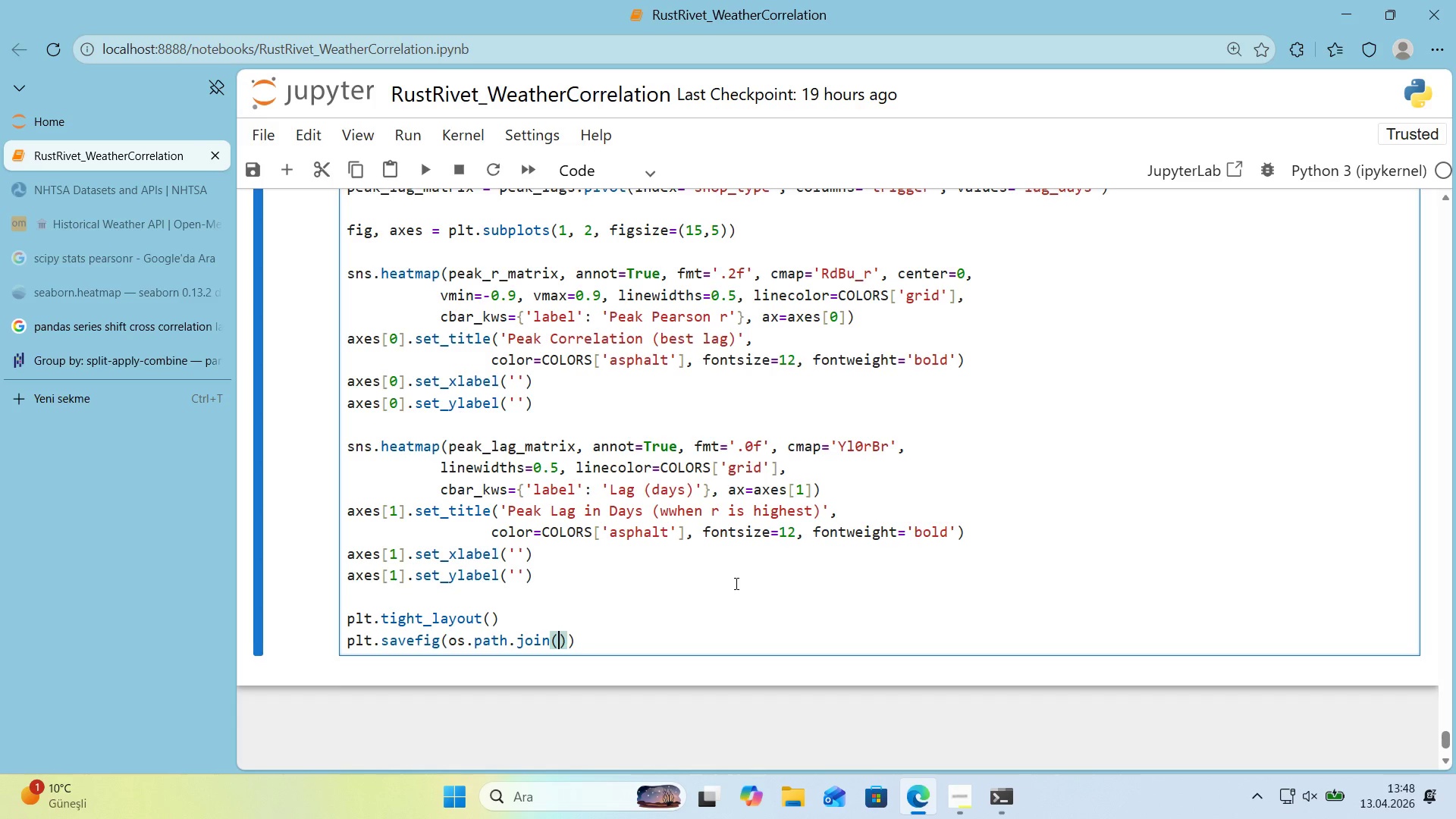 
key(ArrowLeft)
 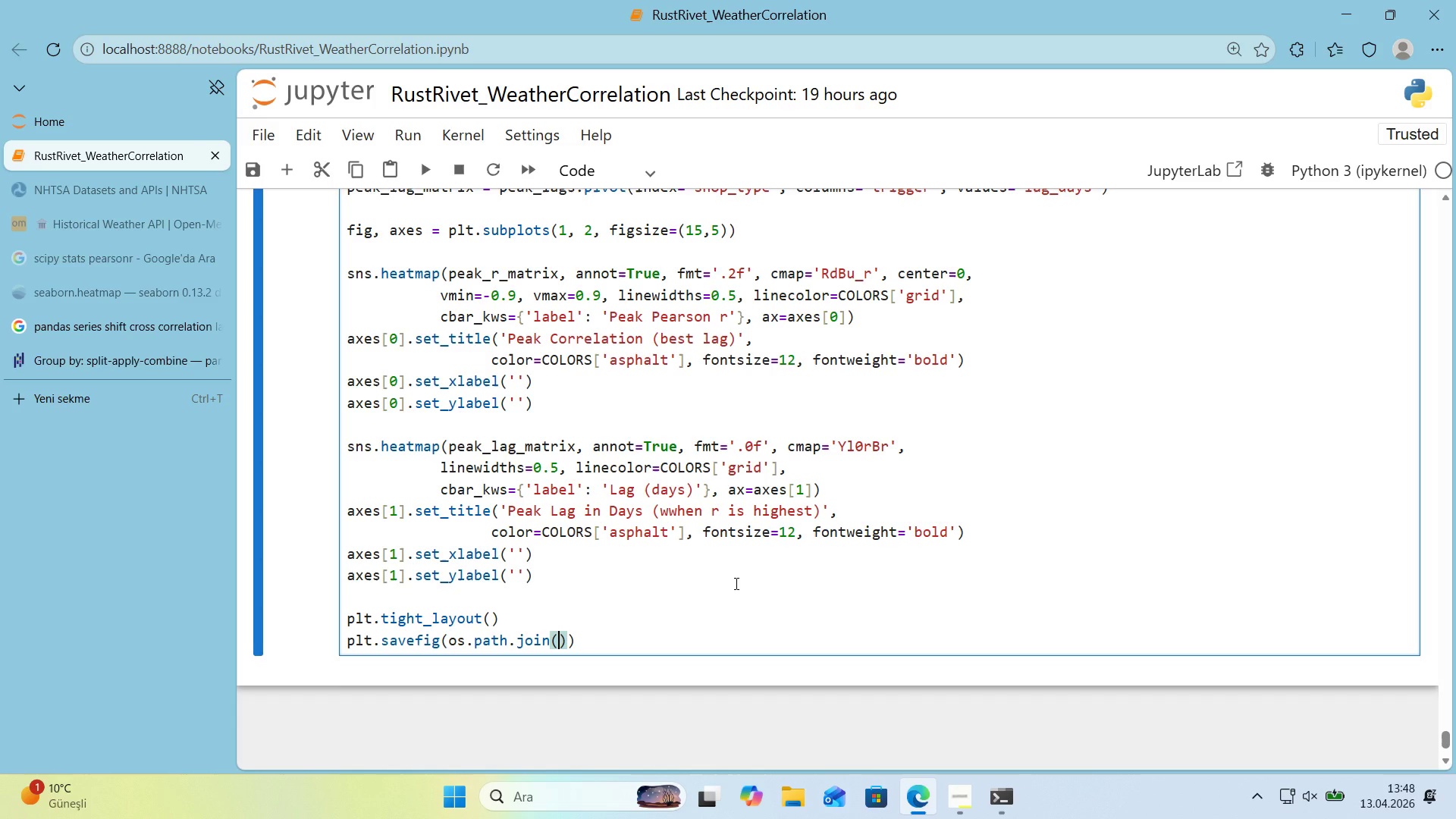 
type(OUTPUT_DIR, @@)
 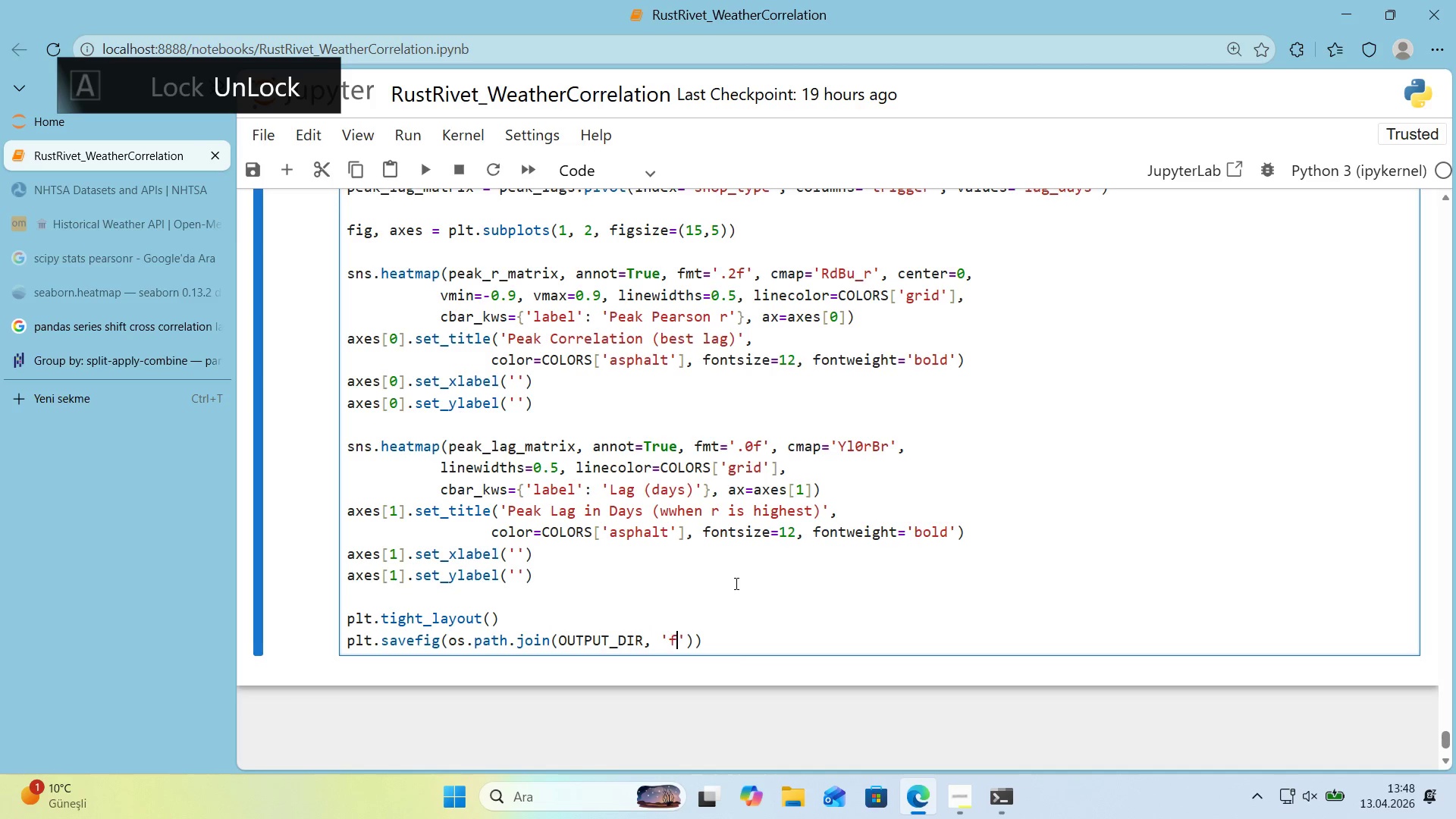 
 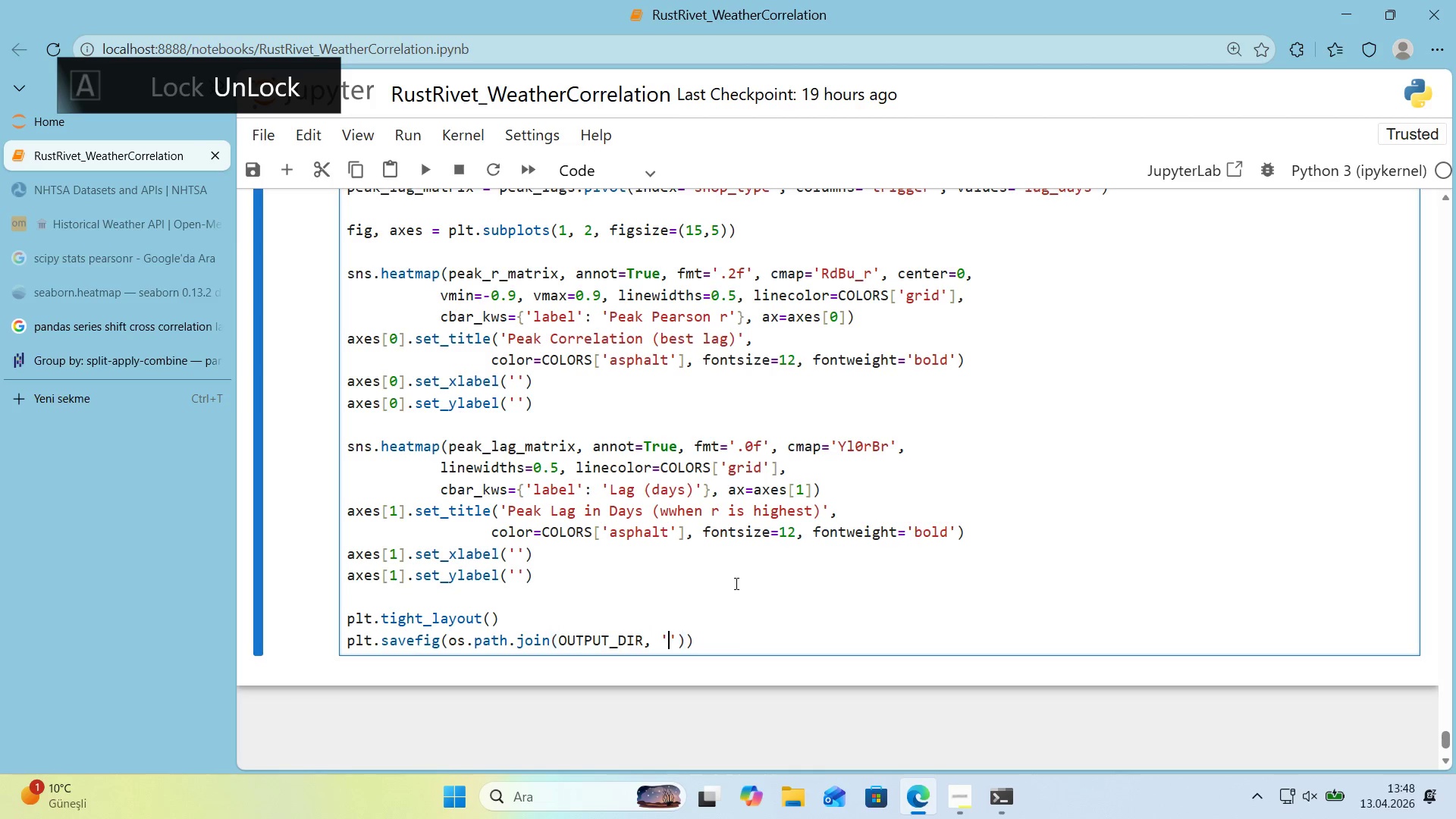 
key(ArrowLeft)
 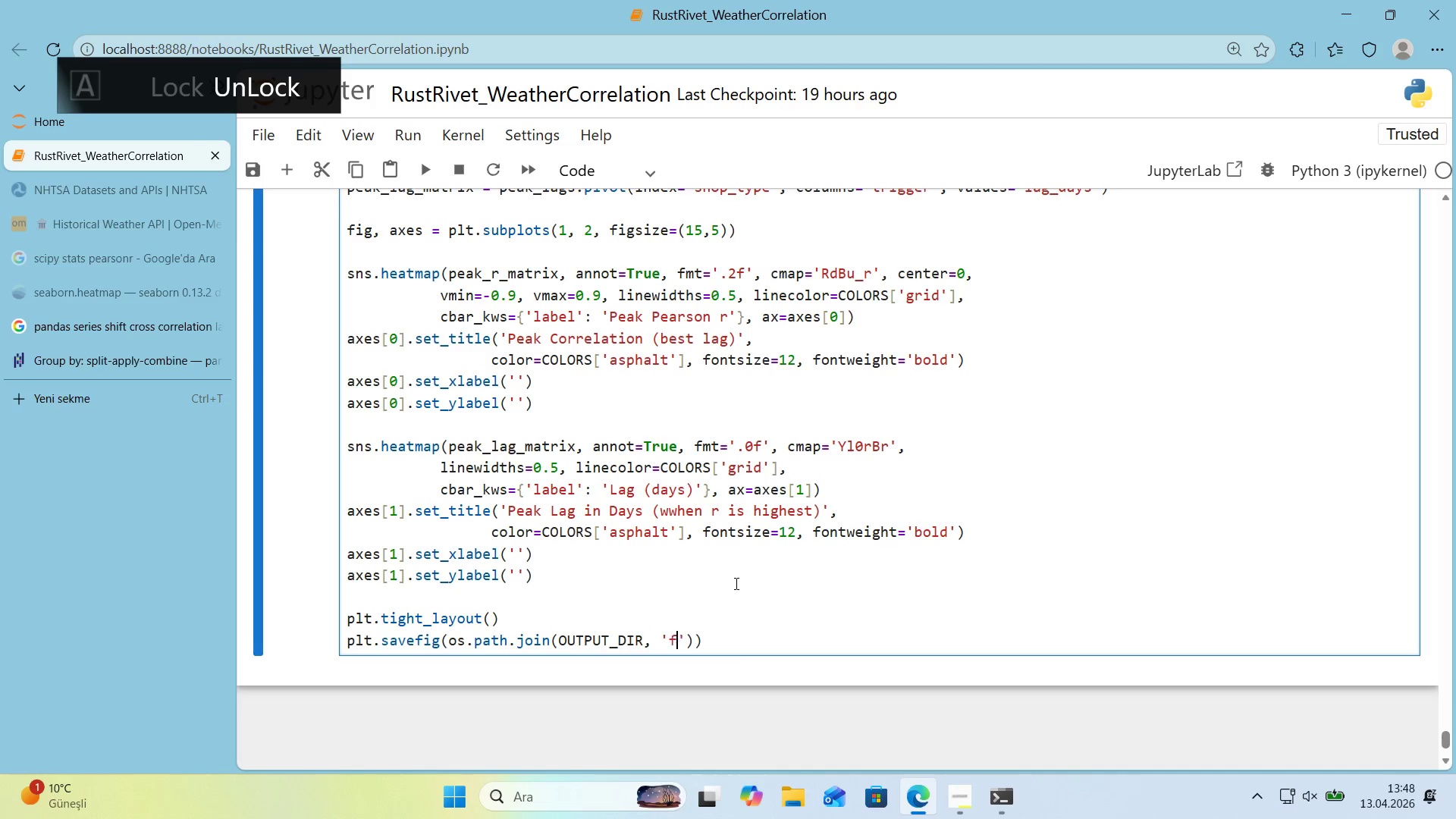 
type(f'g_lag_heatmap.n)
key(Backspace)
type(png)
 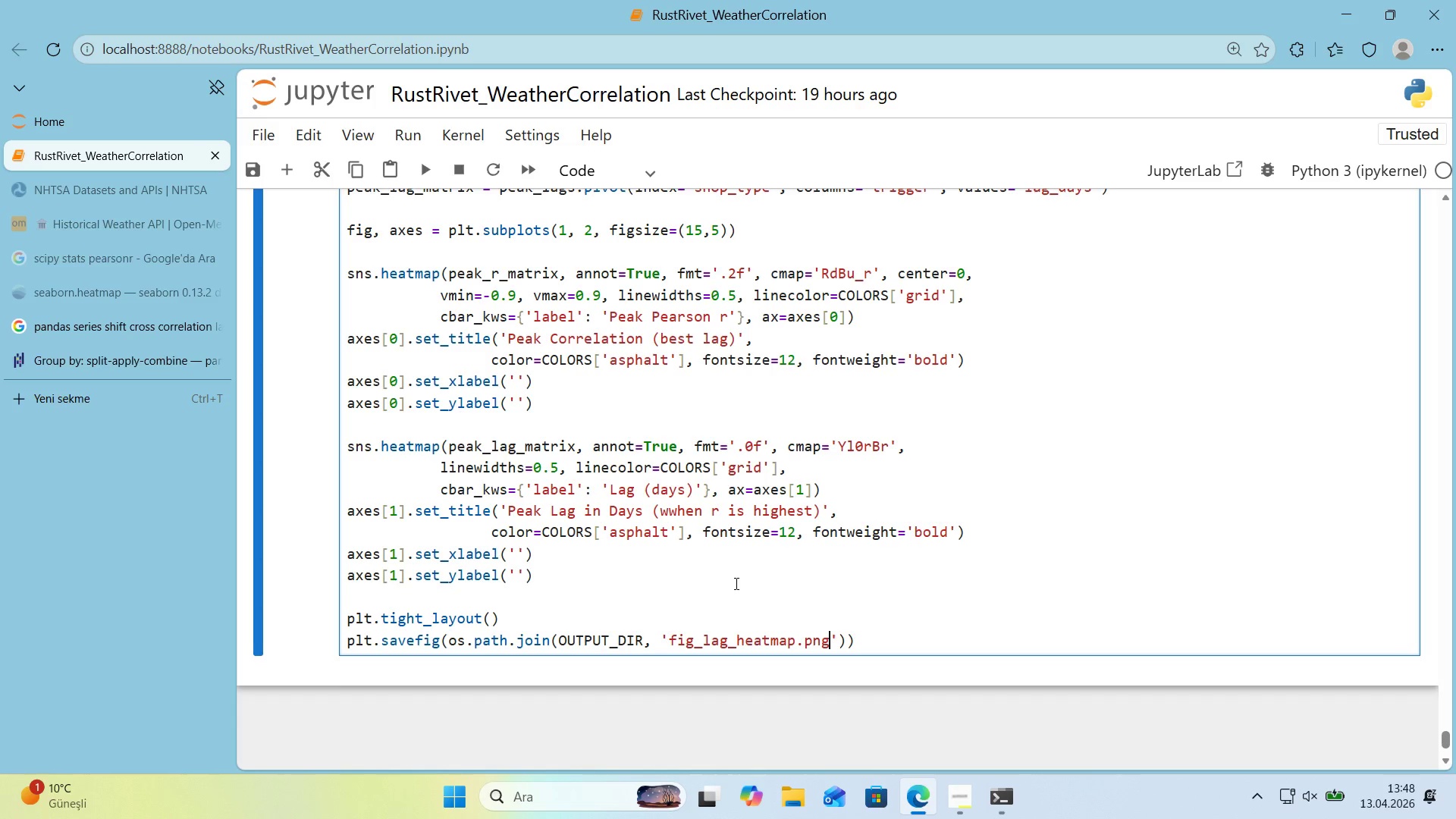 
key(ArrowRight)
 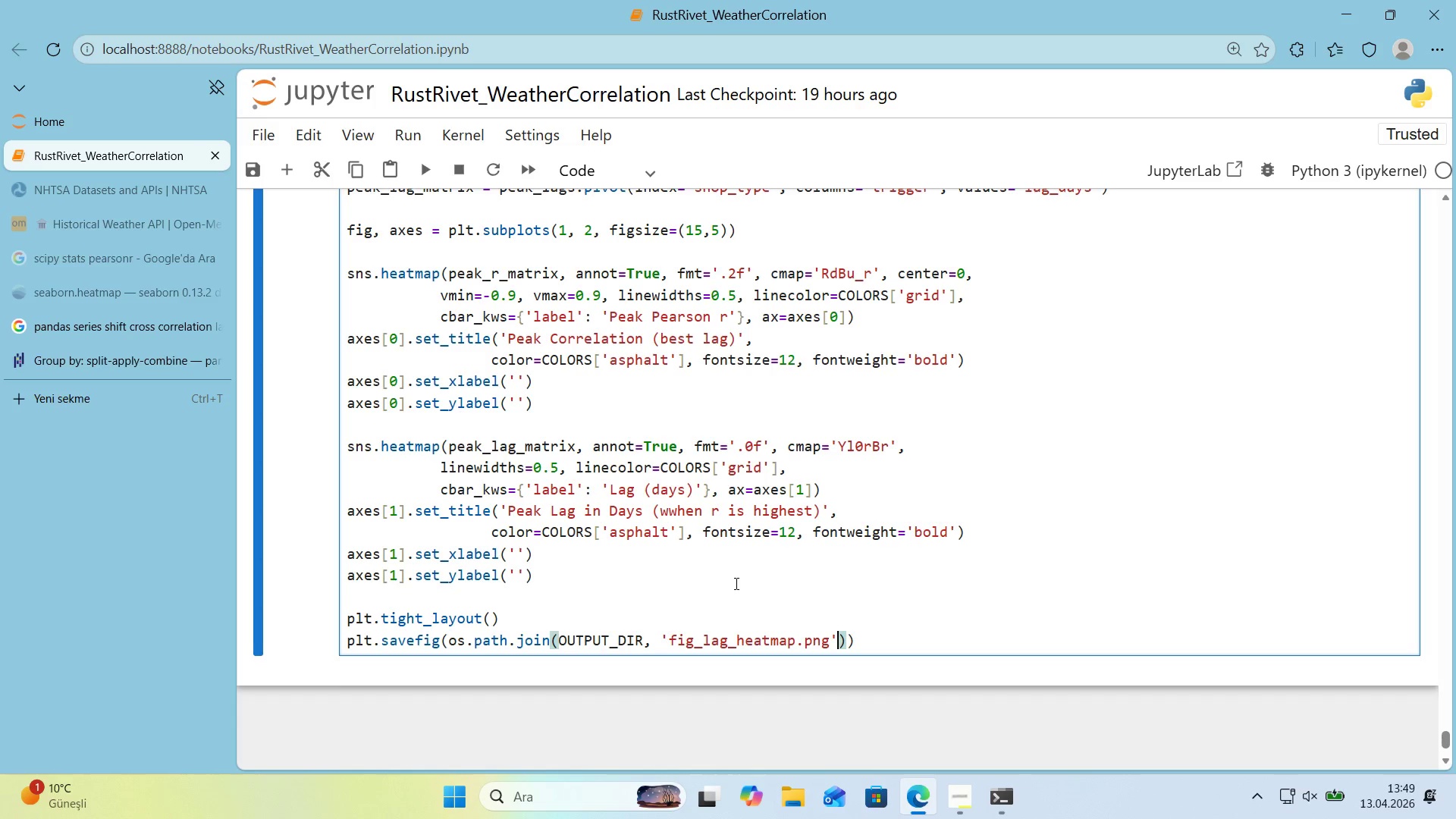 
key(ArrowRight)
 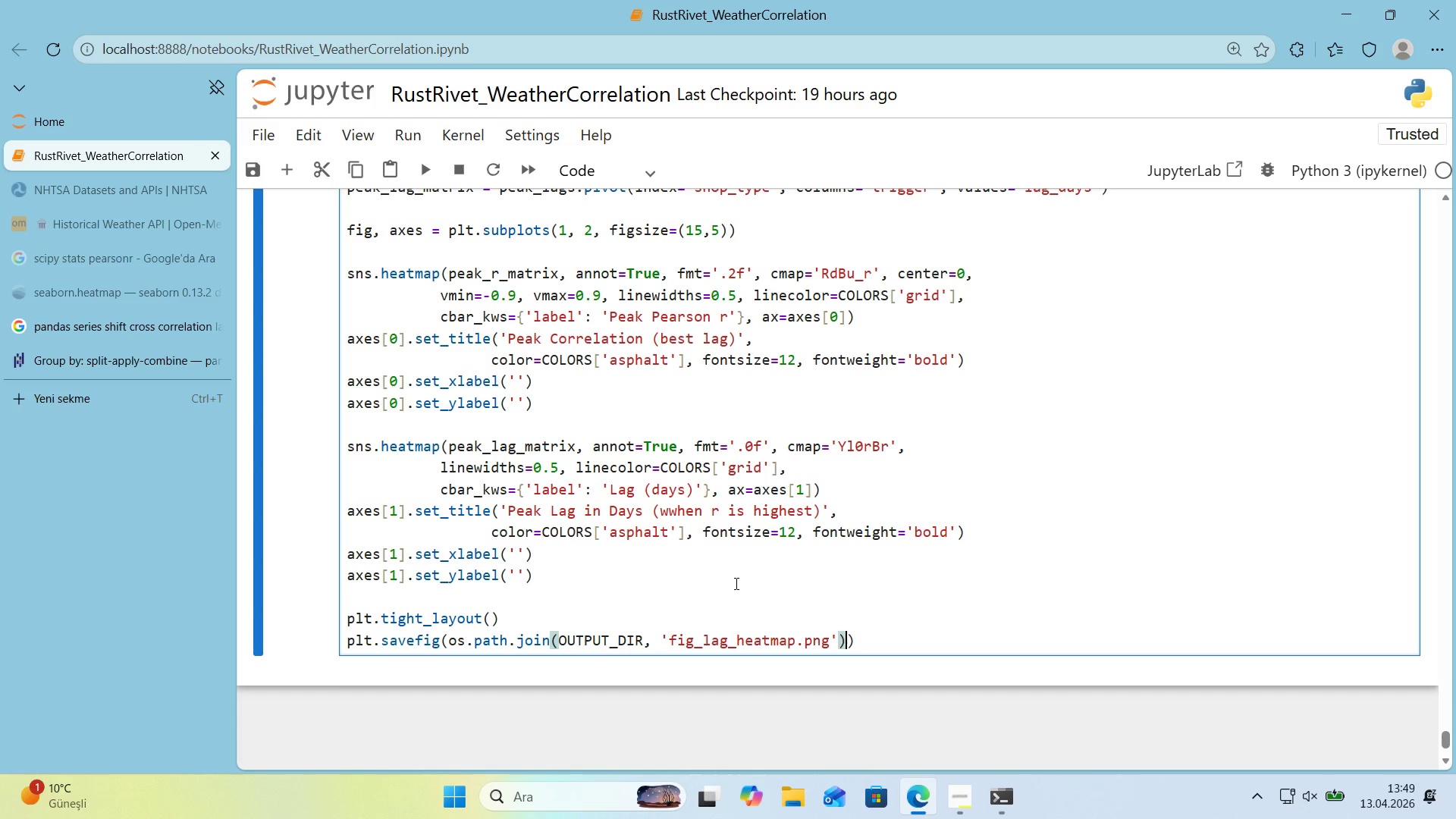 
key(Comma)
 